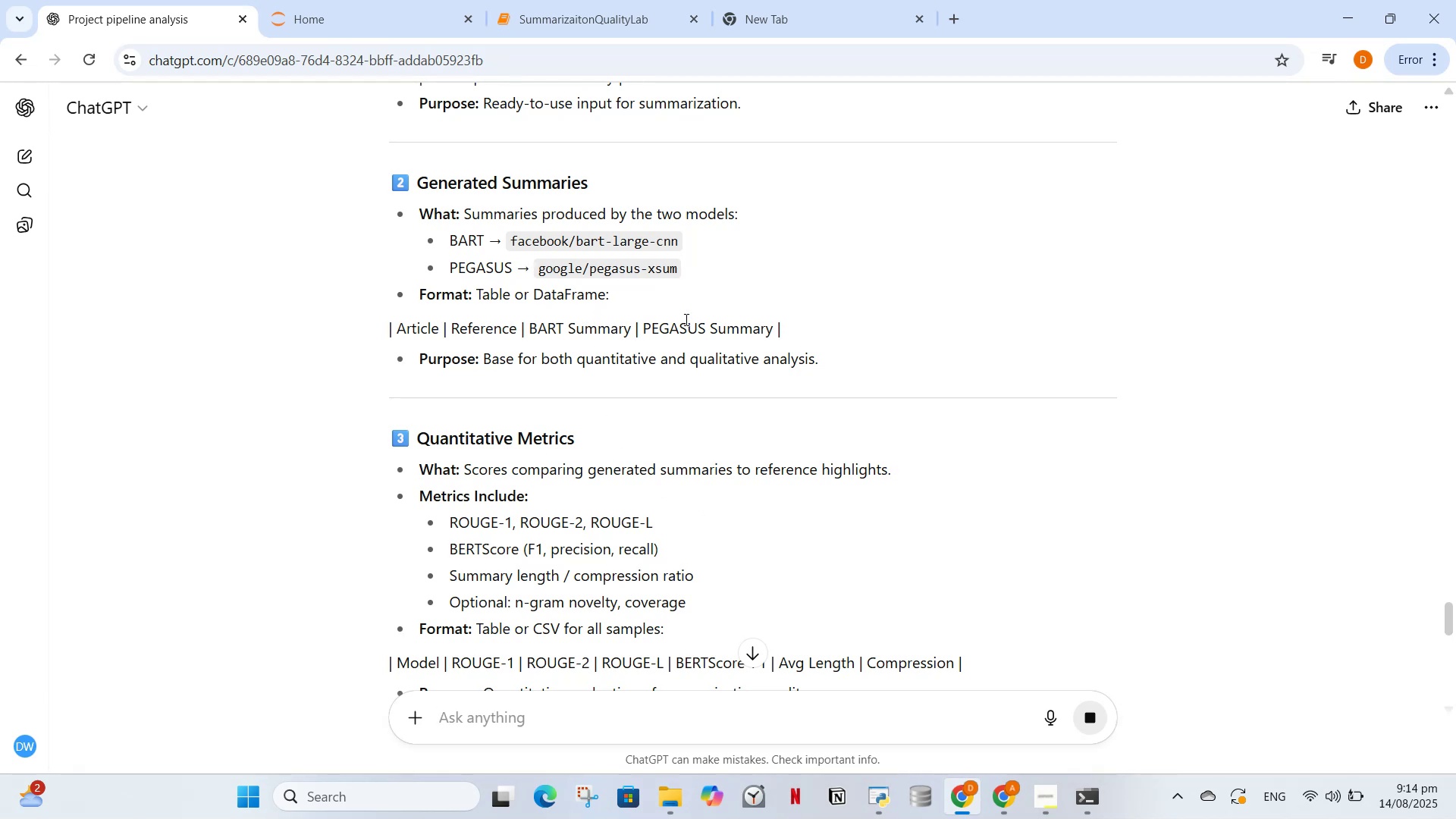 
wait(6.98)
 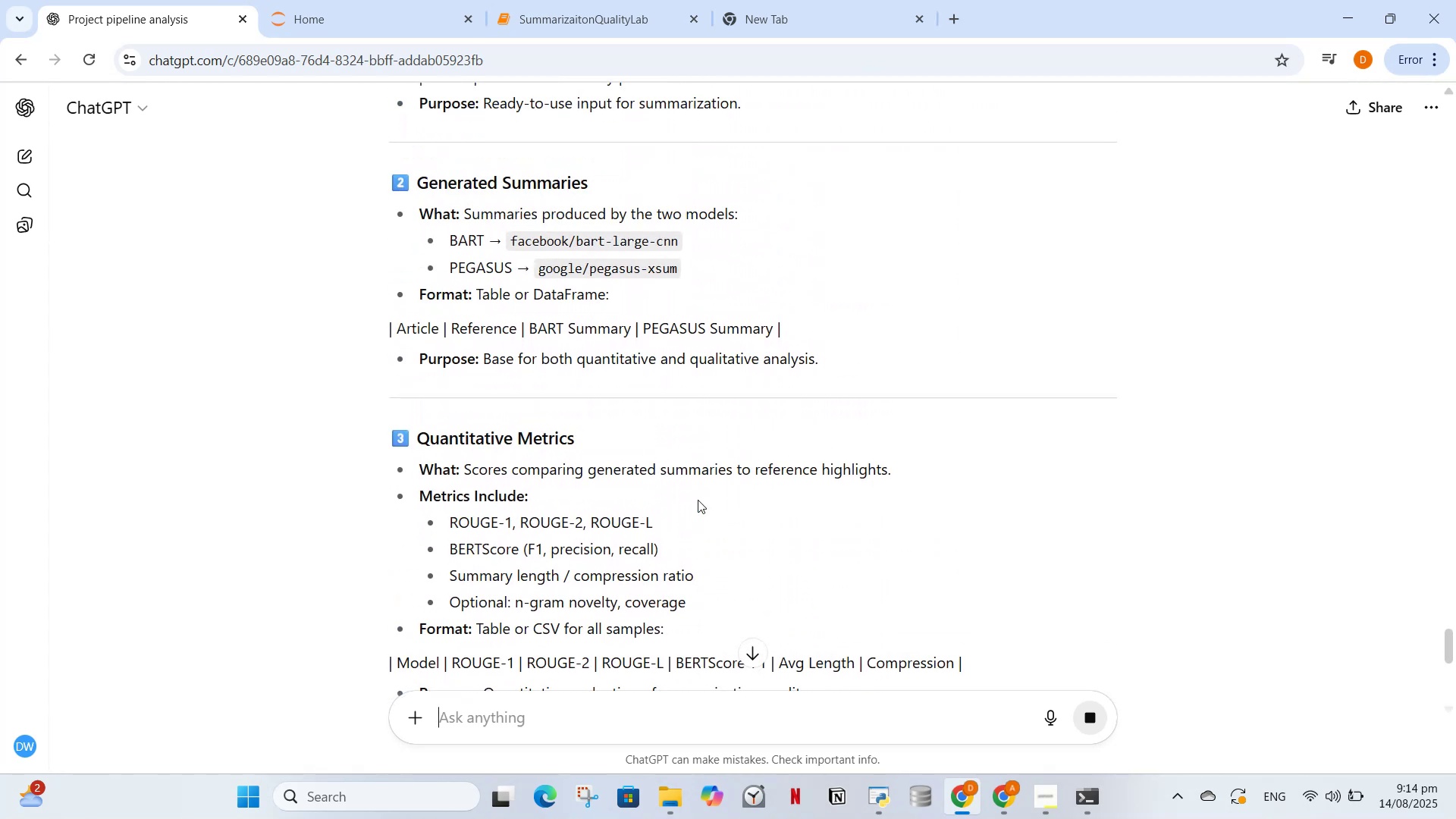 
scroll: coordinate [676, 403], scroll_direction: down, amount: 6.0
 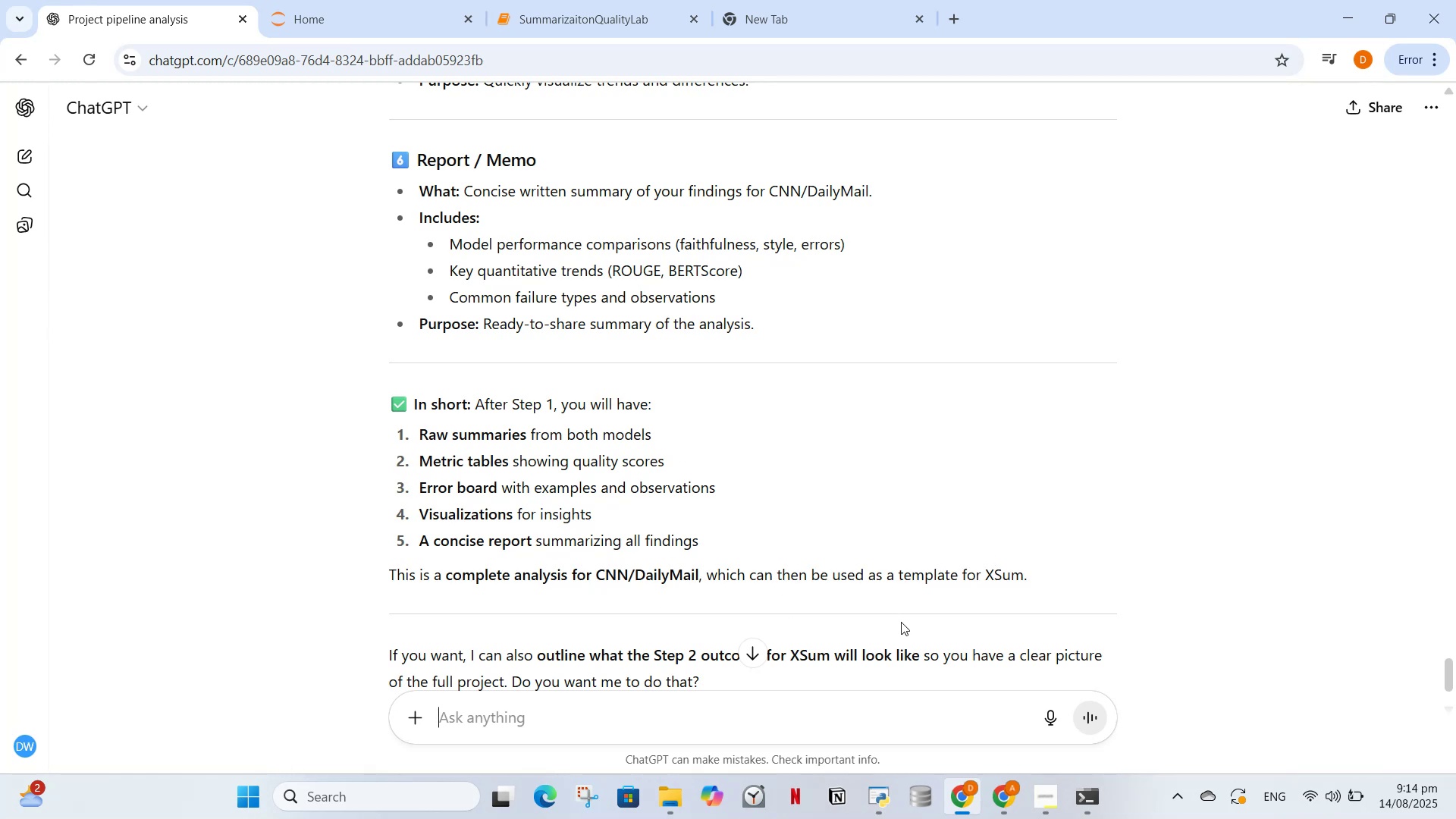 
wait(6.13)
 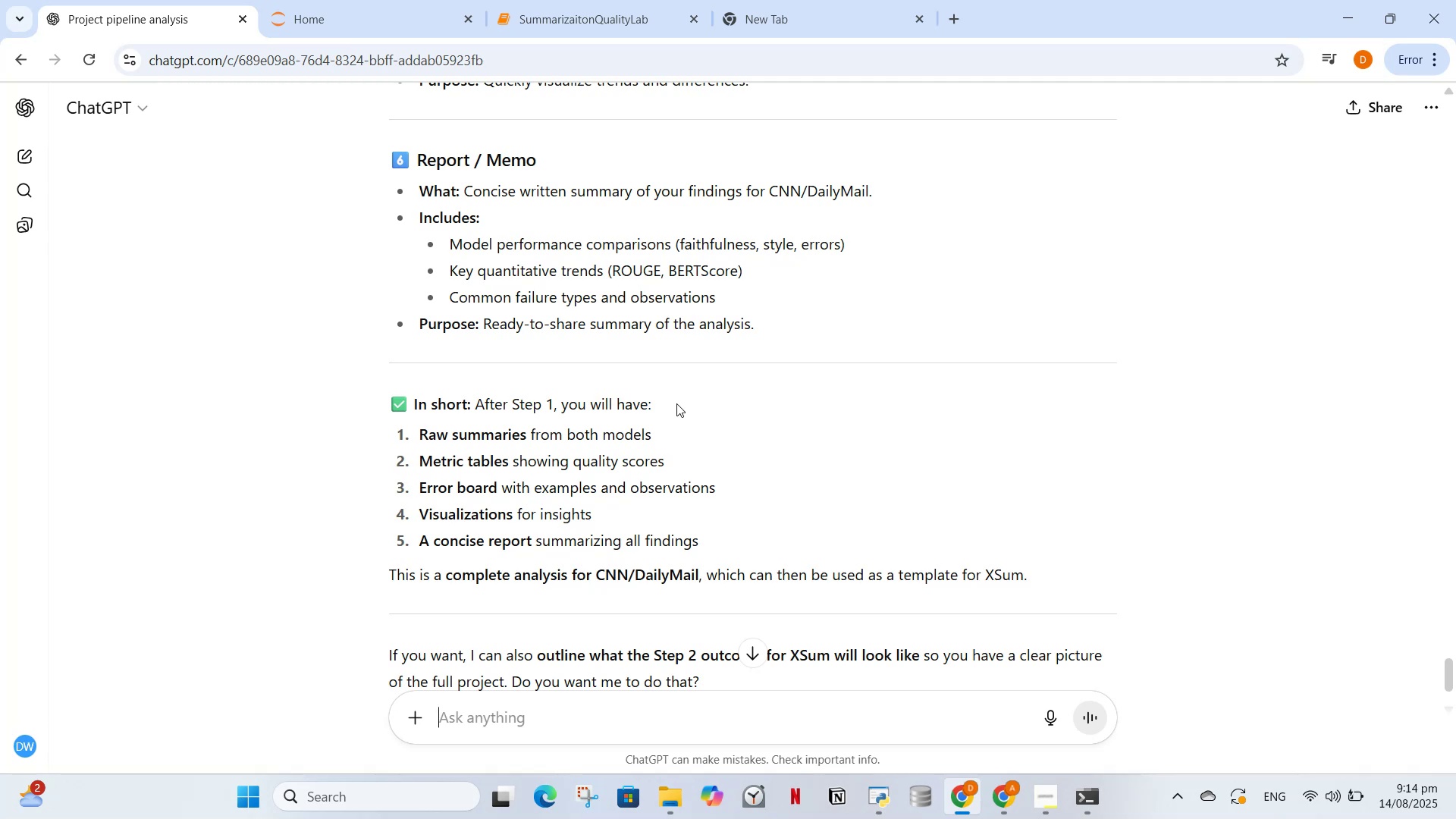 
scroll: coordinate [621, 535], scroll_direction: down, amount: 2.0
 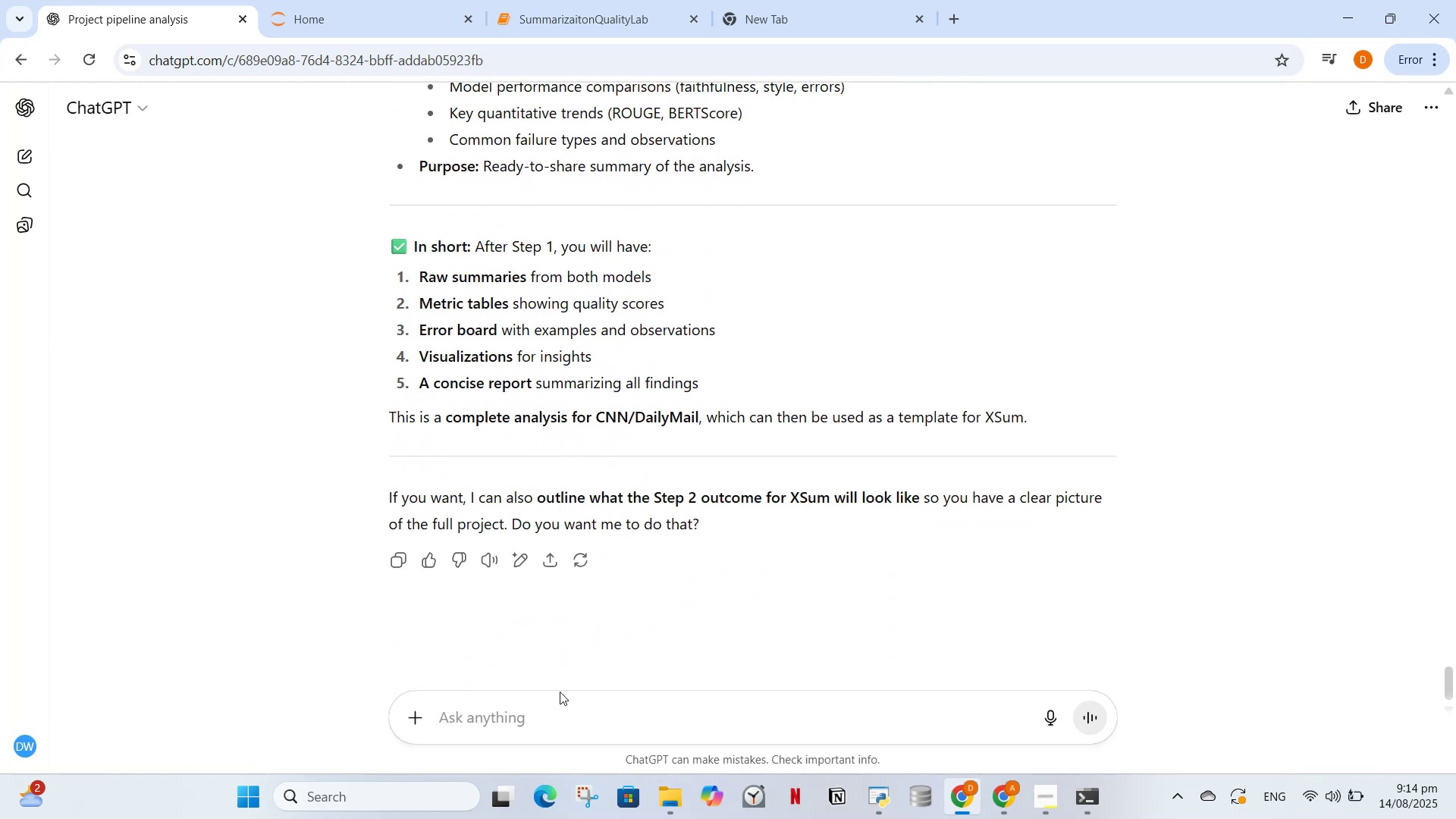 
left_click([559, 704])
 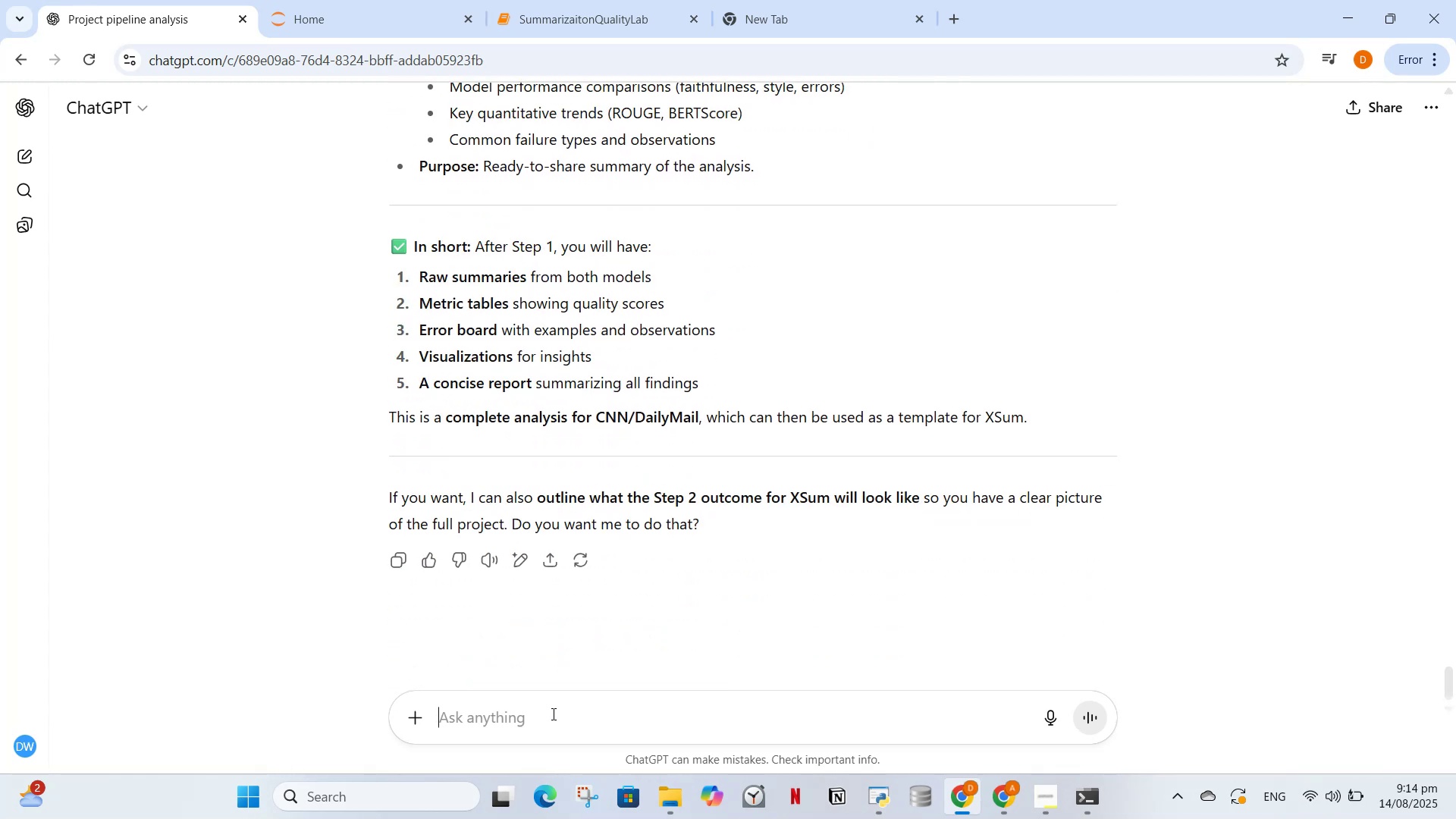 
type(I want to ask like what will this model achieve)
key(Backspace)
key(Backspace)
key(Backspace)
key(Backspace)
key(Backspace)
key(Backspace)
key(Backspace)
key(Backspace)
type(/project ah)
key(Backspace)
type(chieve what rp)
key(Backspace)
key(Backspace)
type(primary task it solves)
 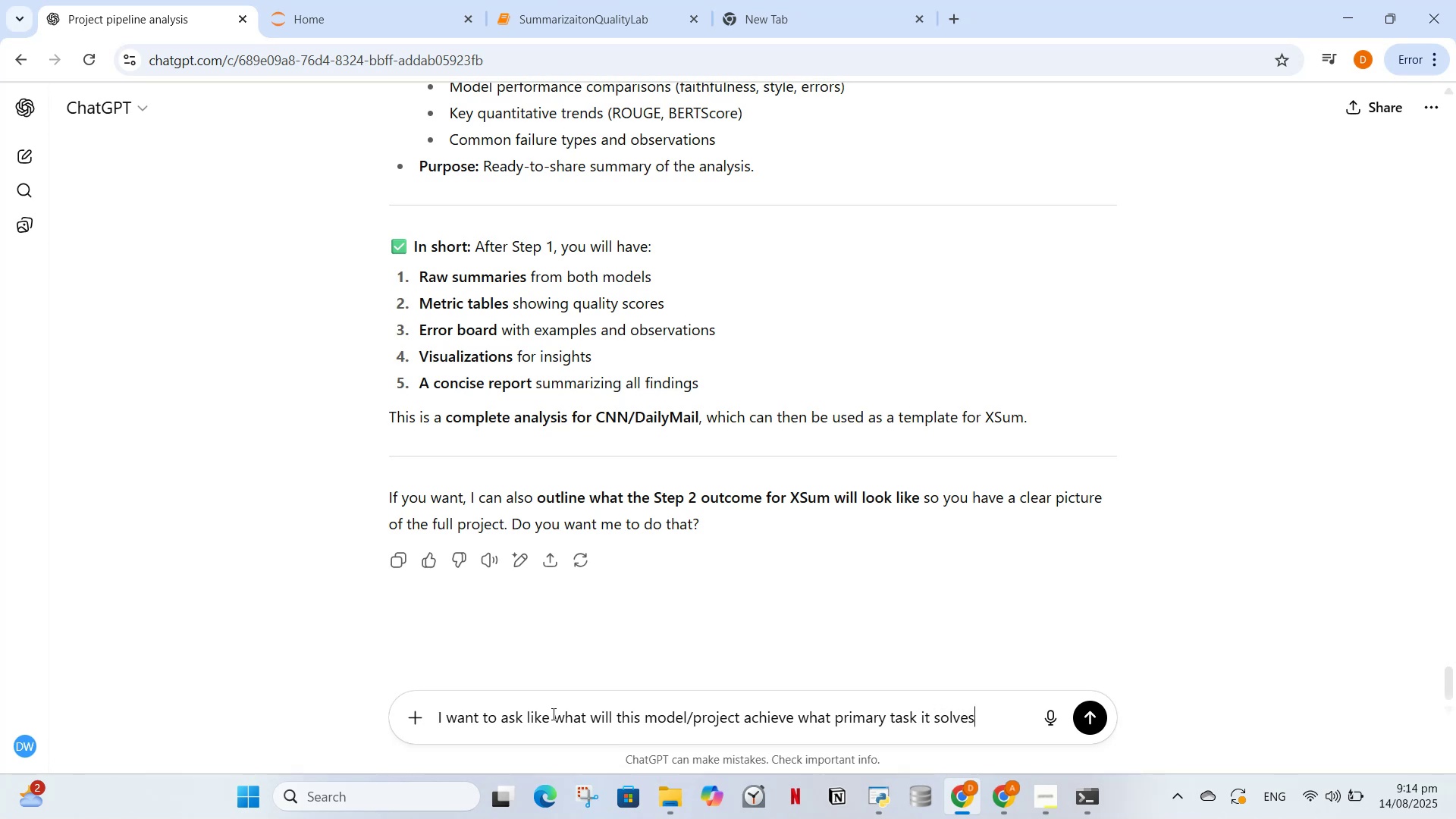 
key(Enter)
 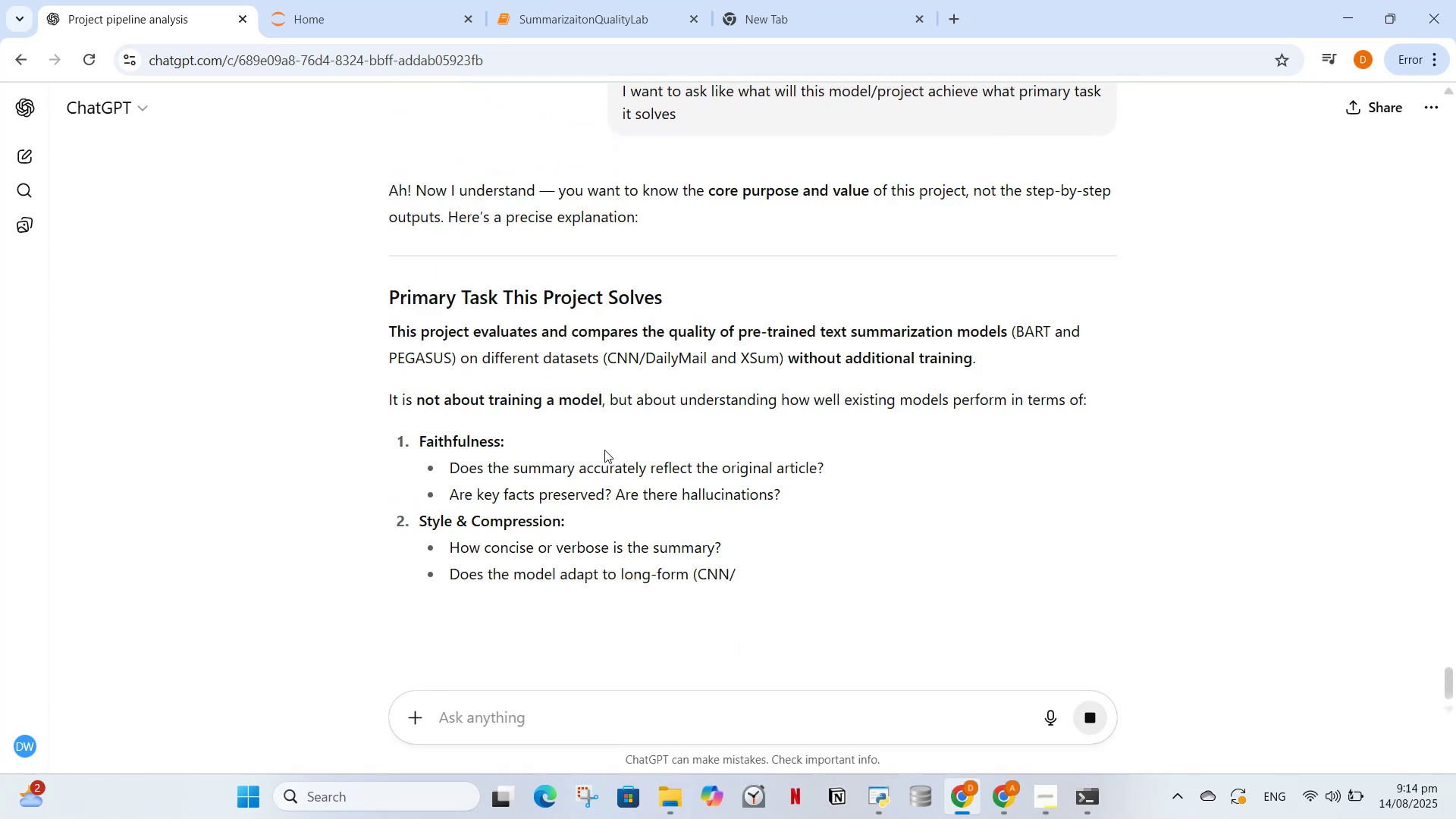 
wait(9.03)
 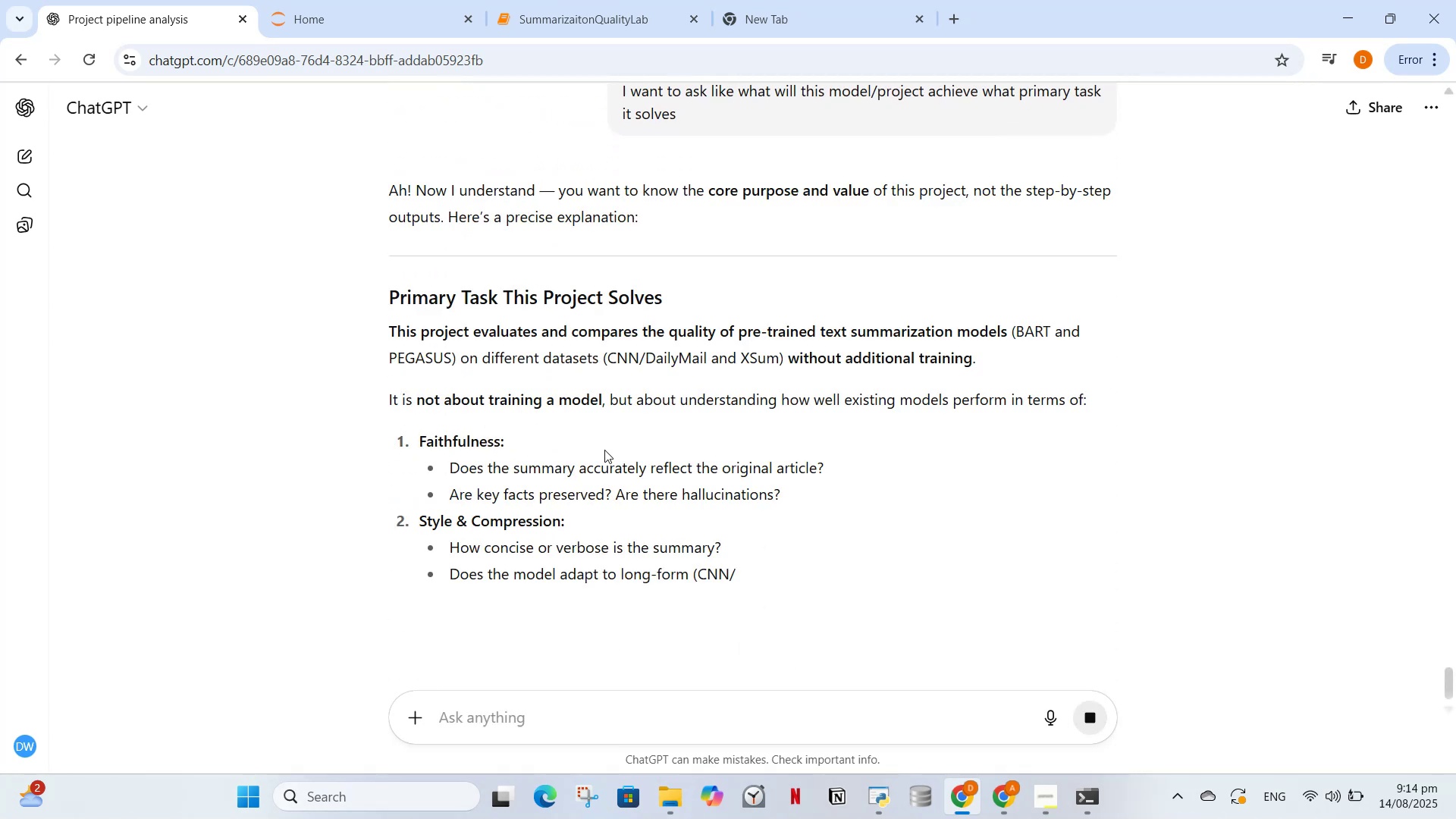 
scroll: coordinate [849, 448], scroll_direction: down, amount: 7.0
 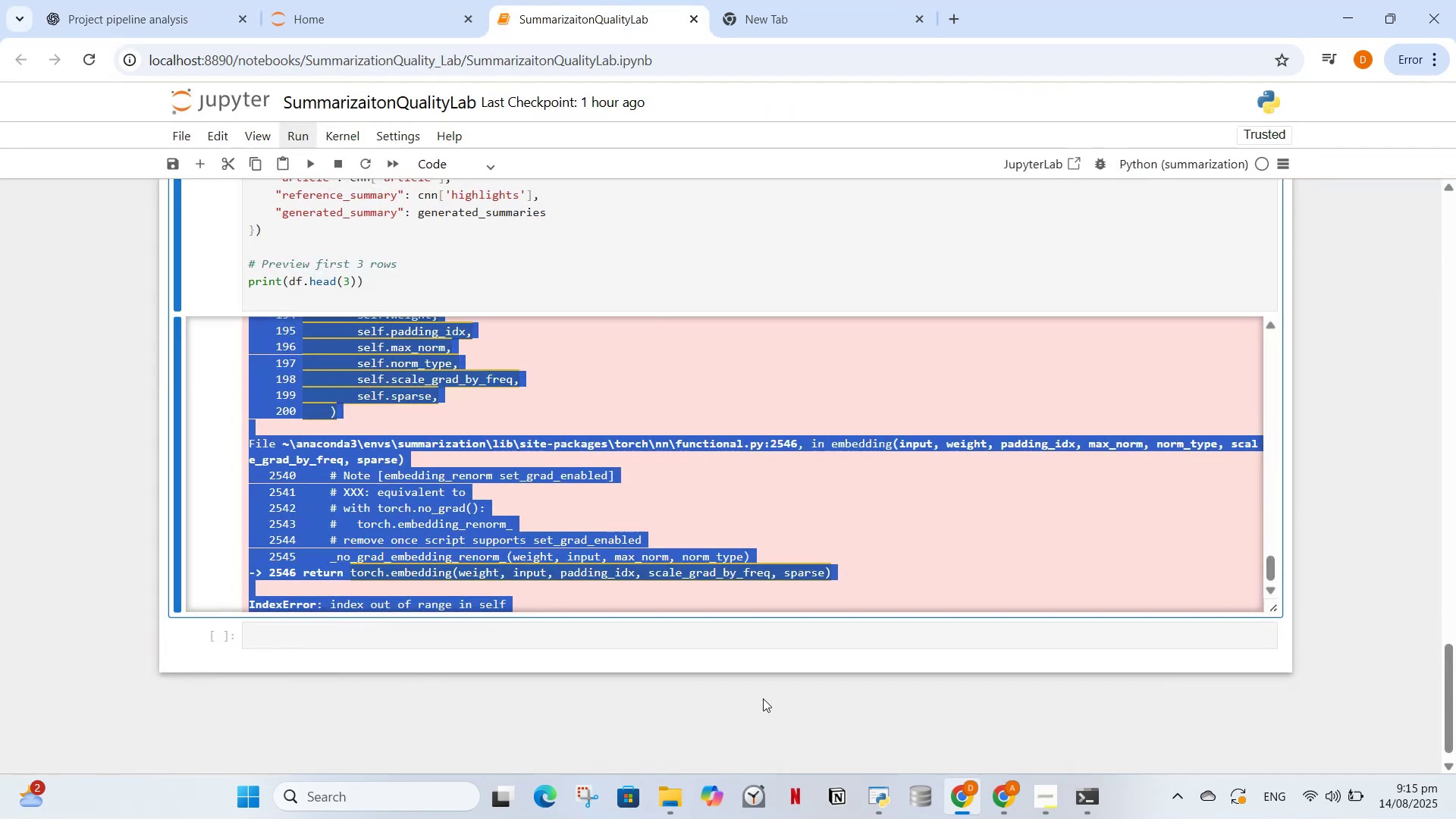 
left_click([998, 783])
 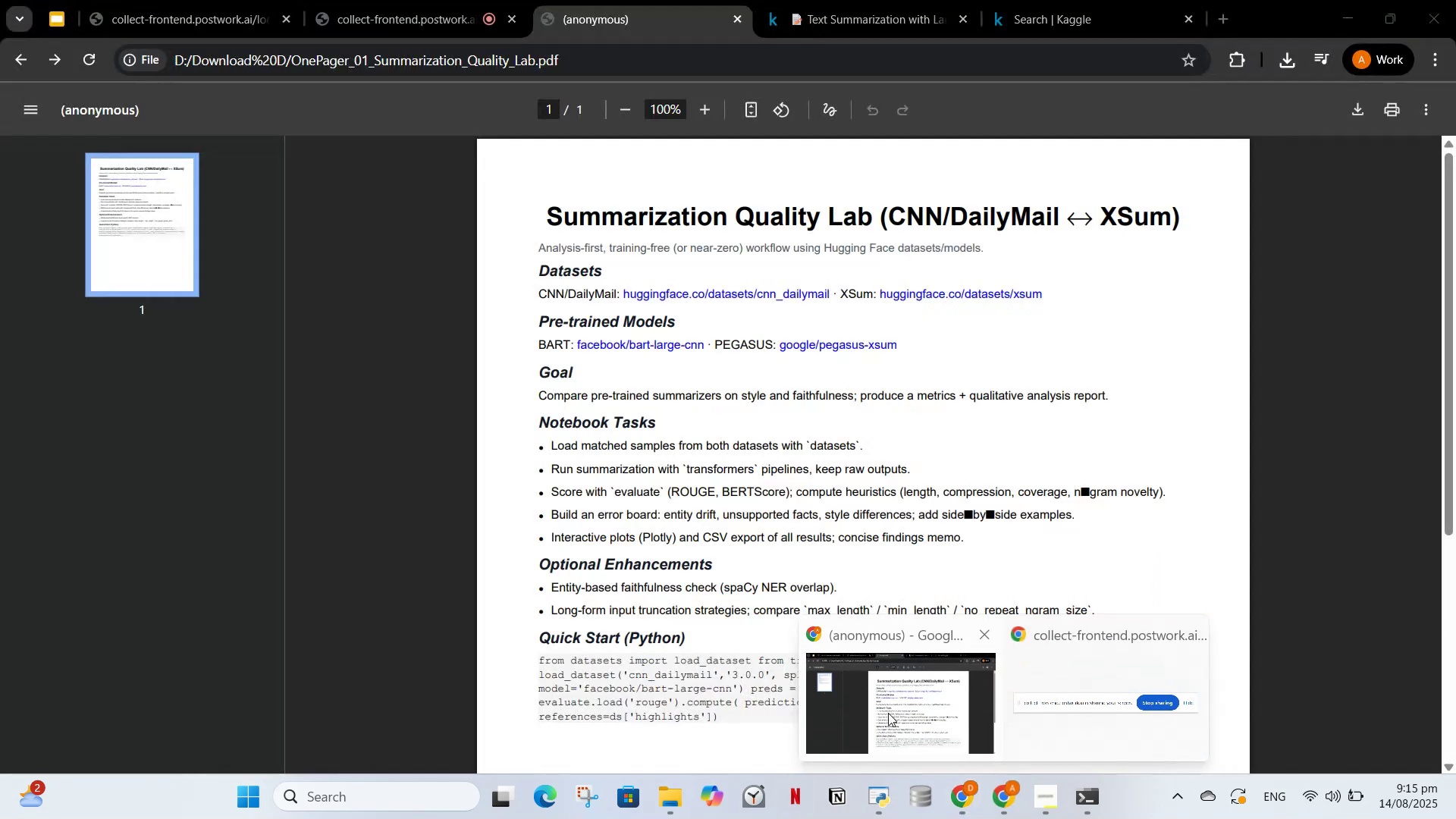 
left_click([888, 713])
 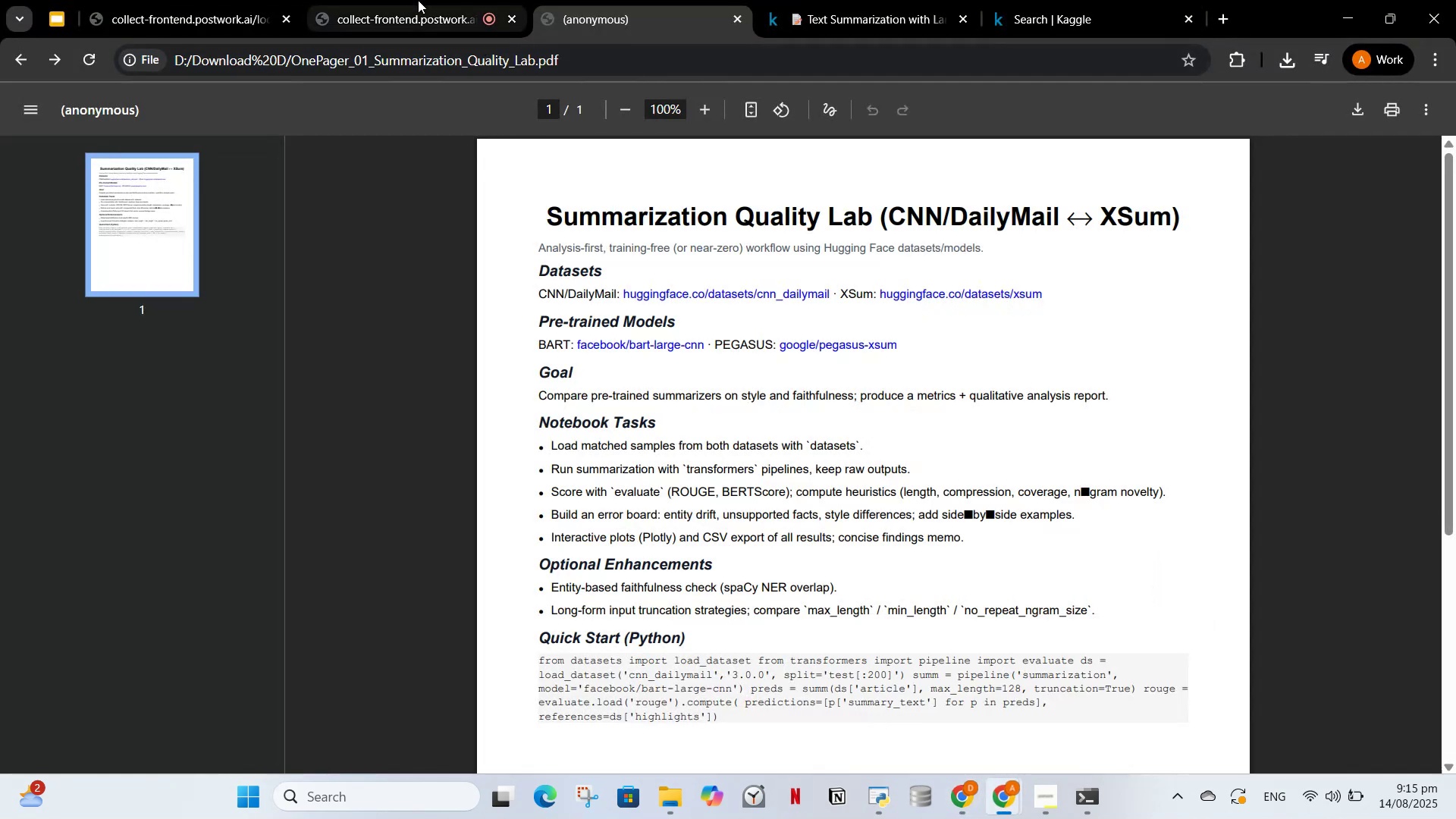 
left_click([418, 0])
 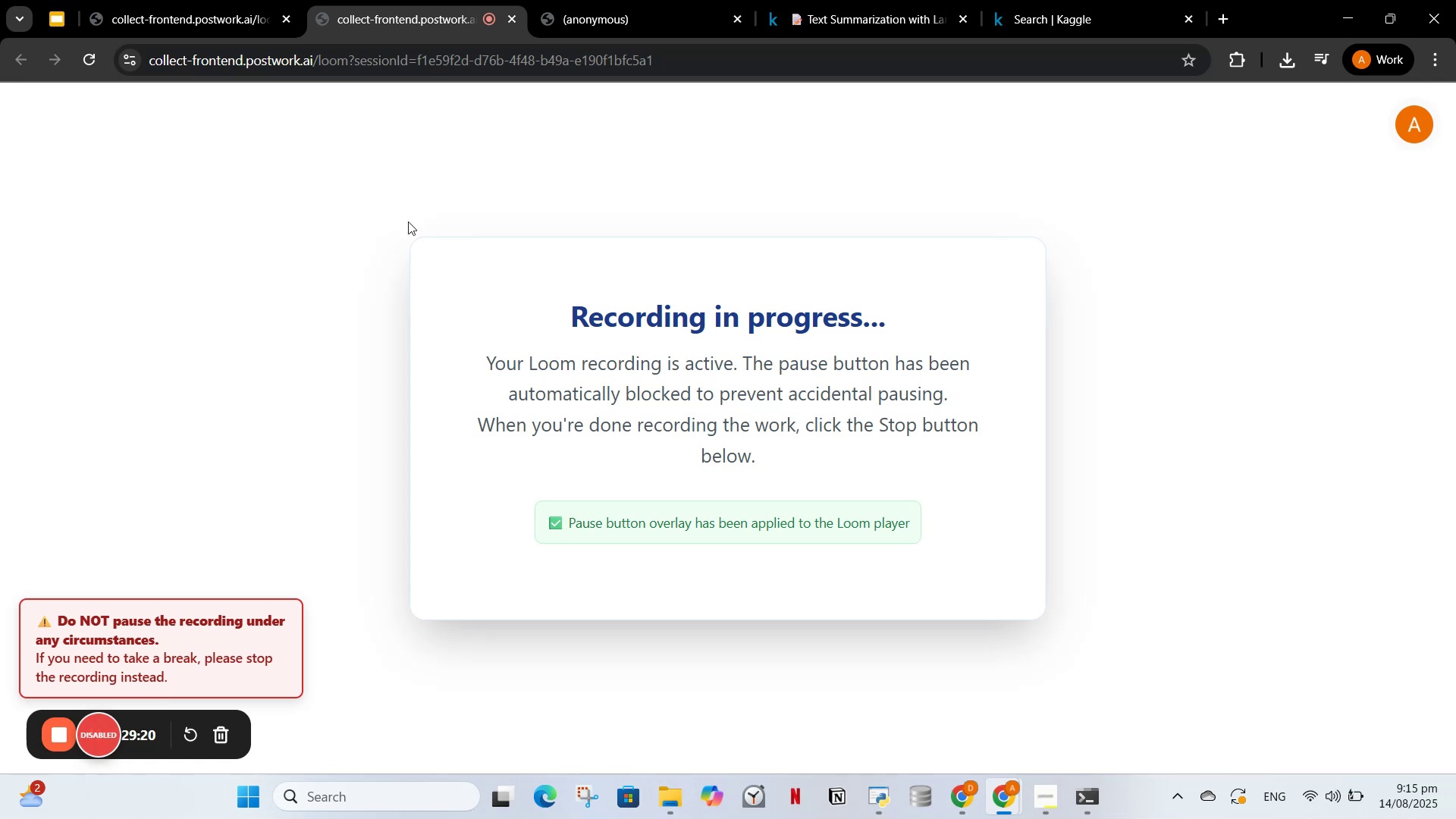 
left_click([259, 0])
 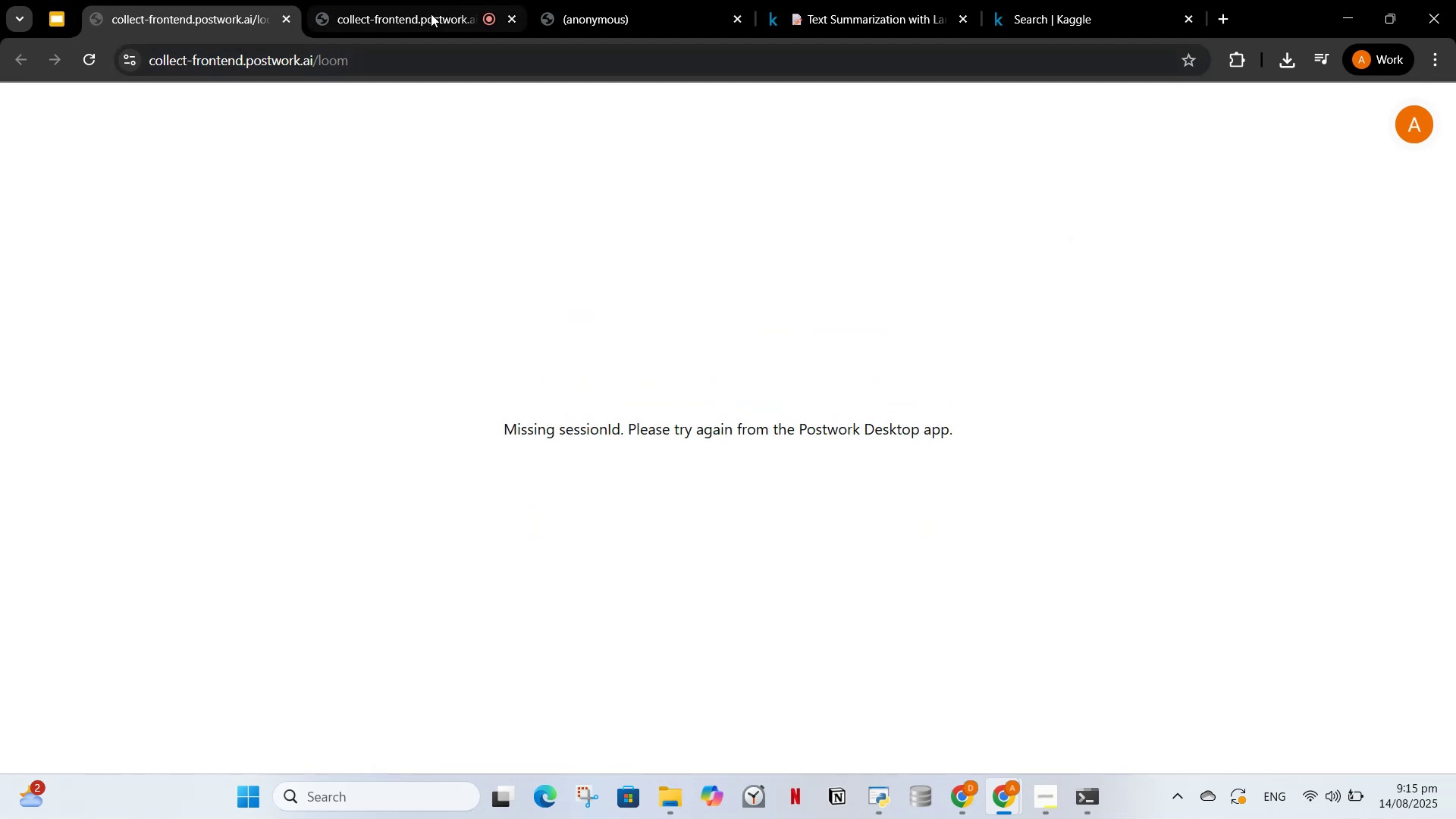 
left_click([433, 11])
 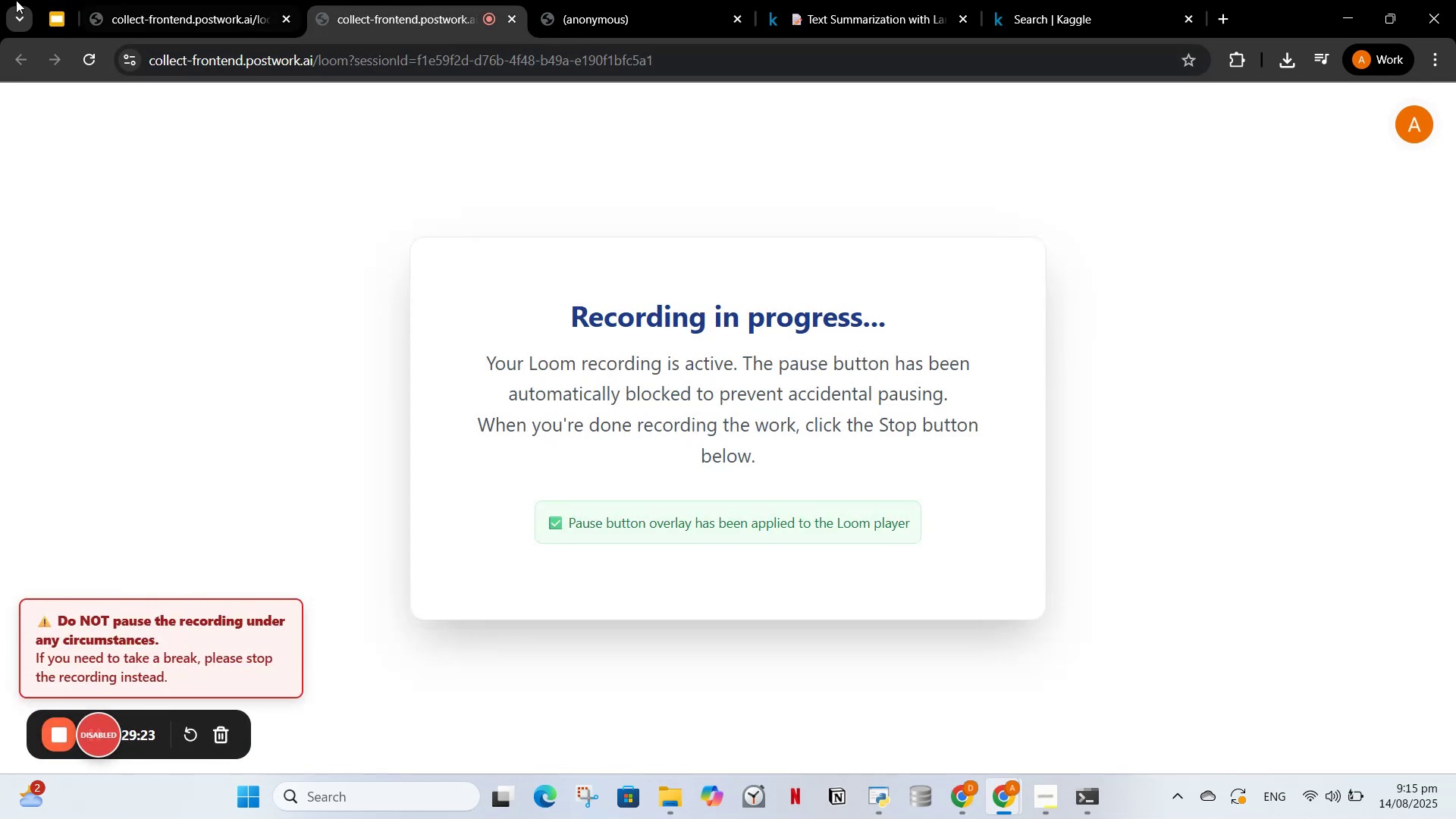 
left_click([244, 0])
 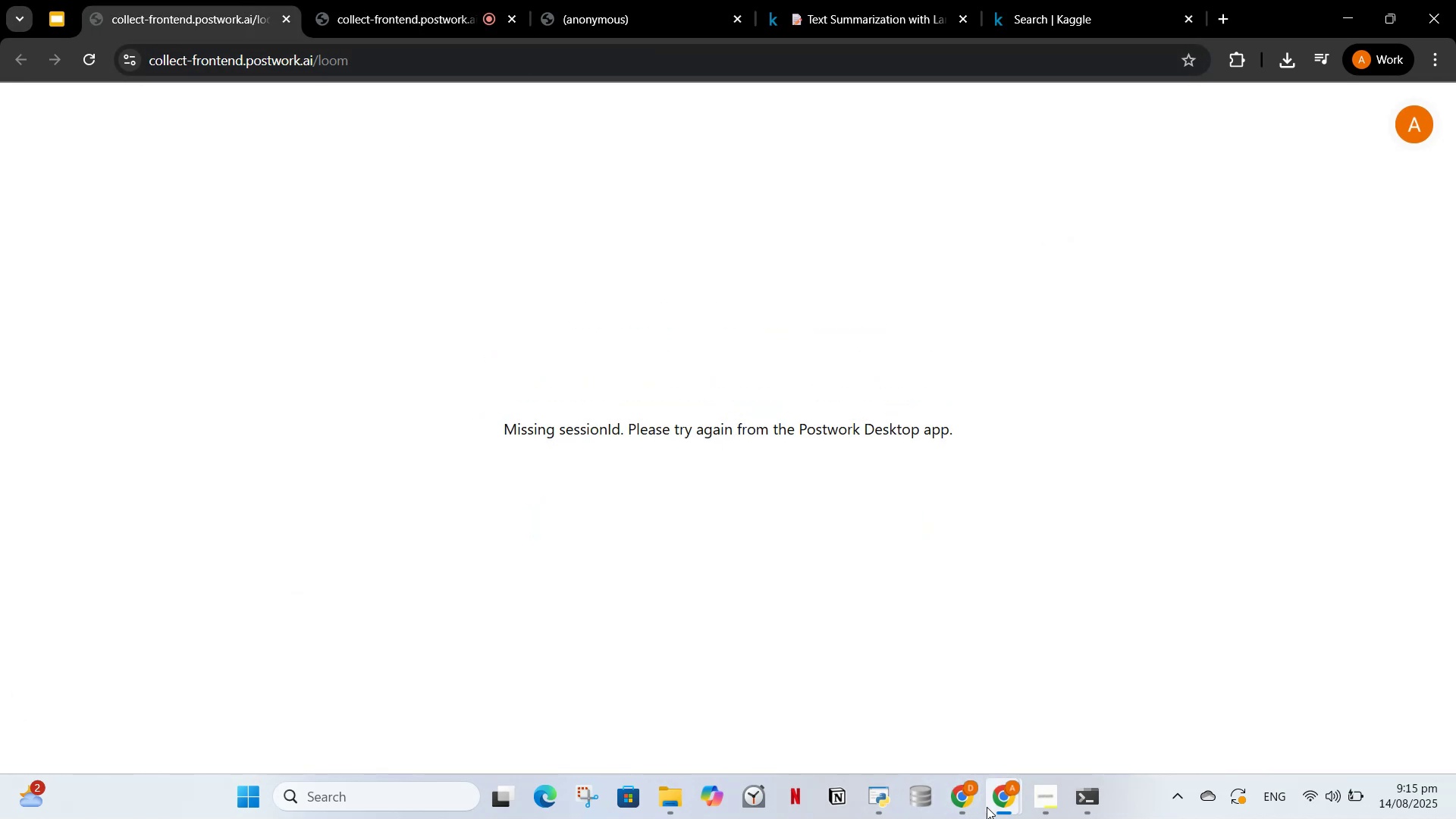 
left_click([965, 805])
 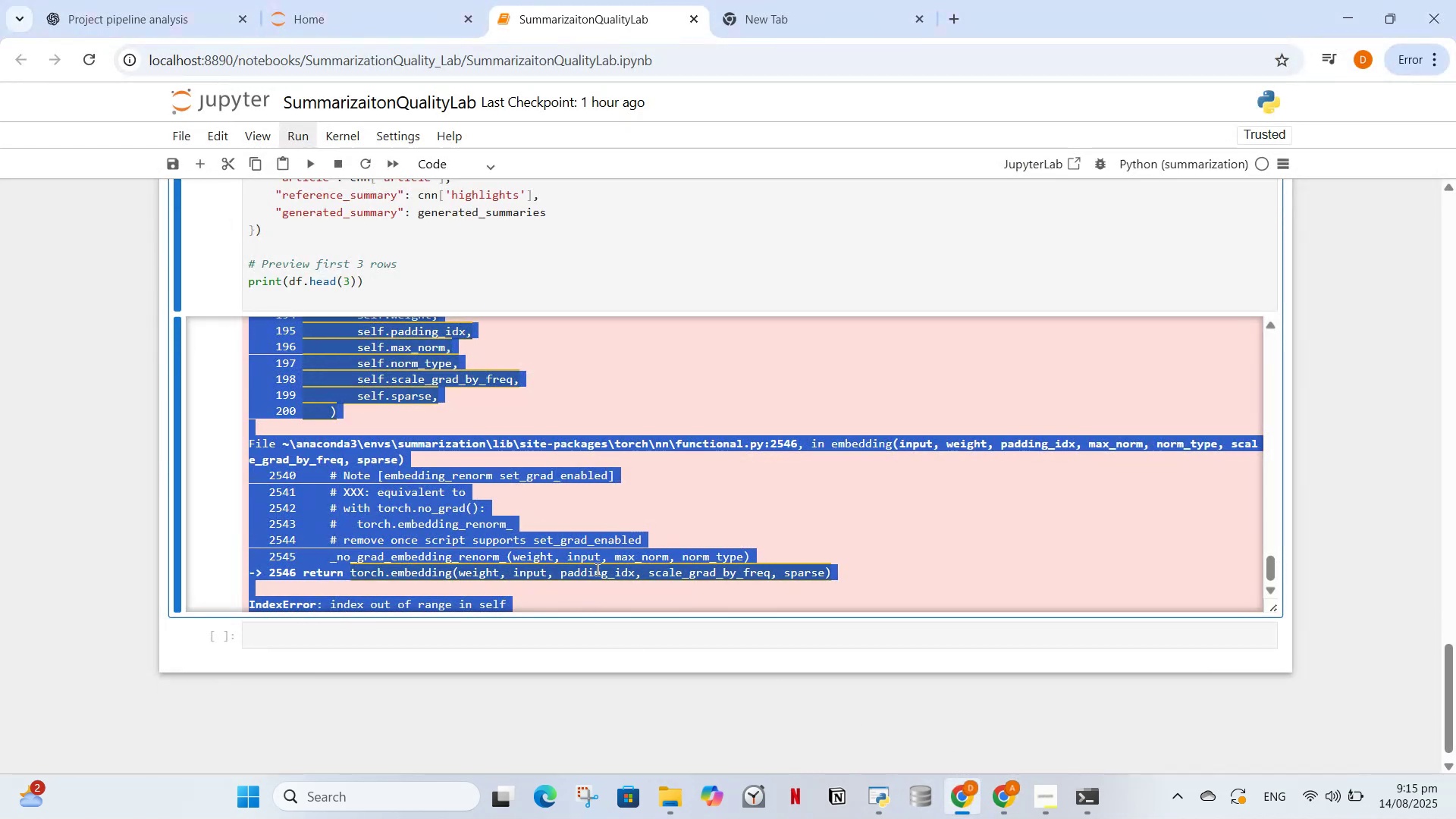 
left_click([596, 569])
 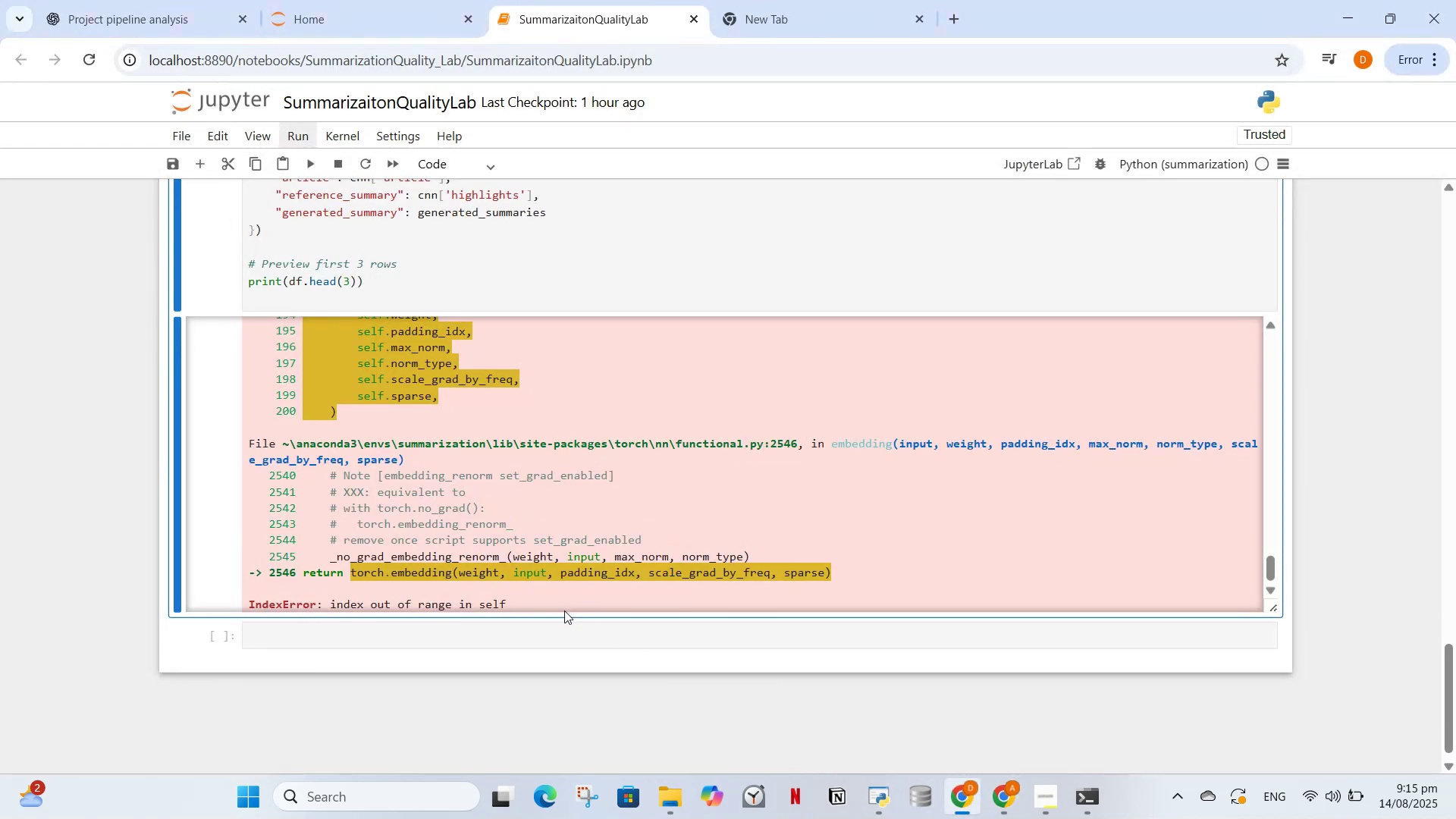 
scroll: coordinate [660, 215], scroll_direction: up, amount: 9.0
 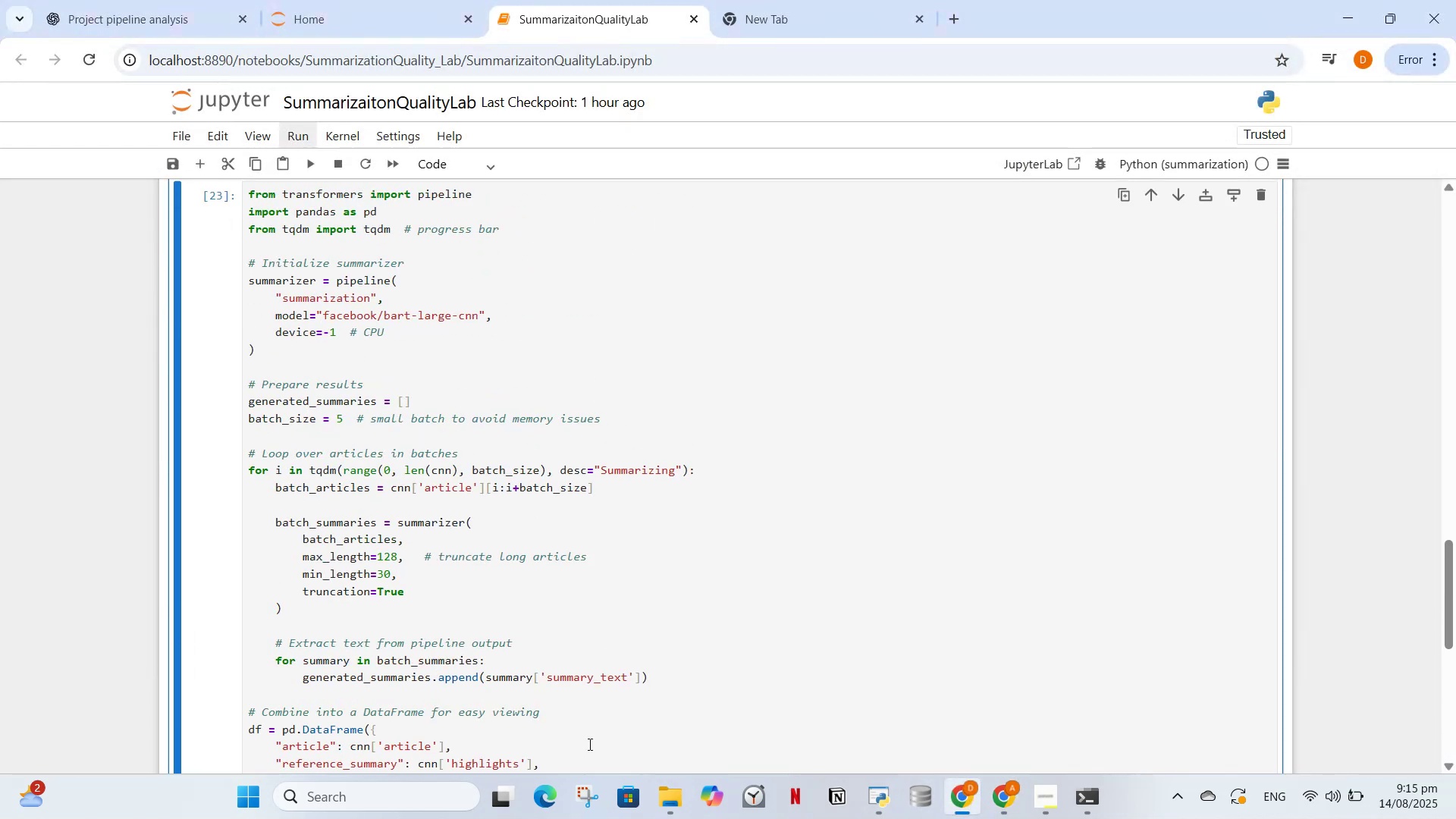 
scroll: coordinate [592, 736], scroll_direction: down, amount: 4.0
 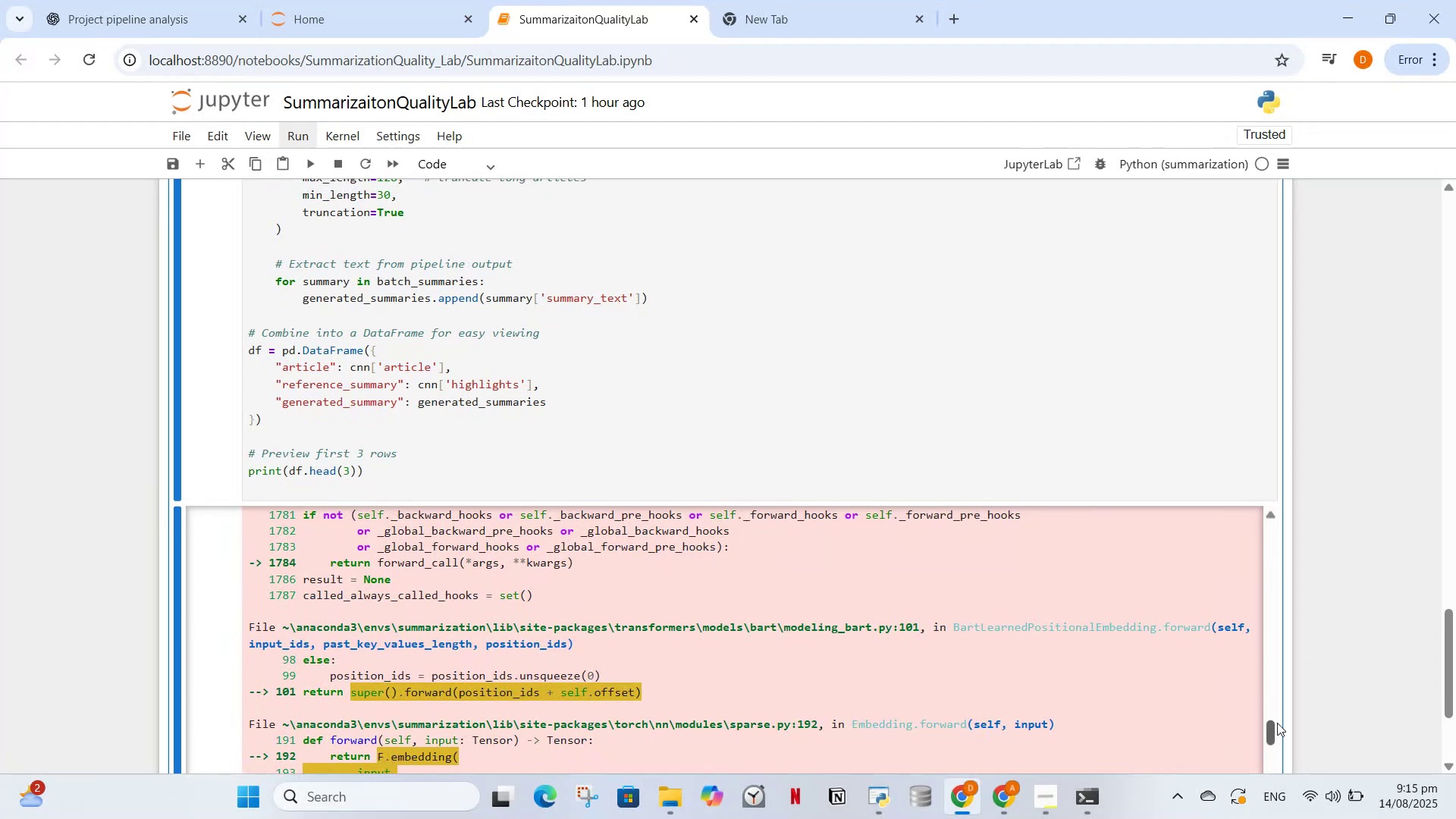 
left_click_drag(start_coordinate=[1272, 735], to_coordinate=[1297, 522])
 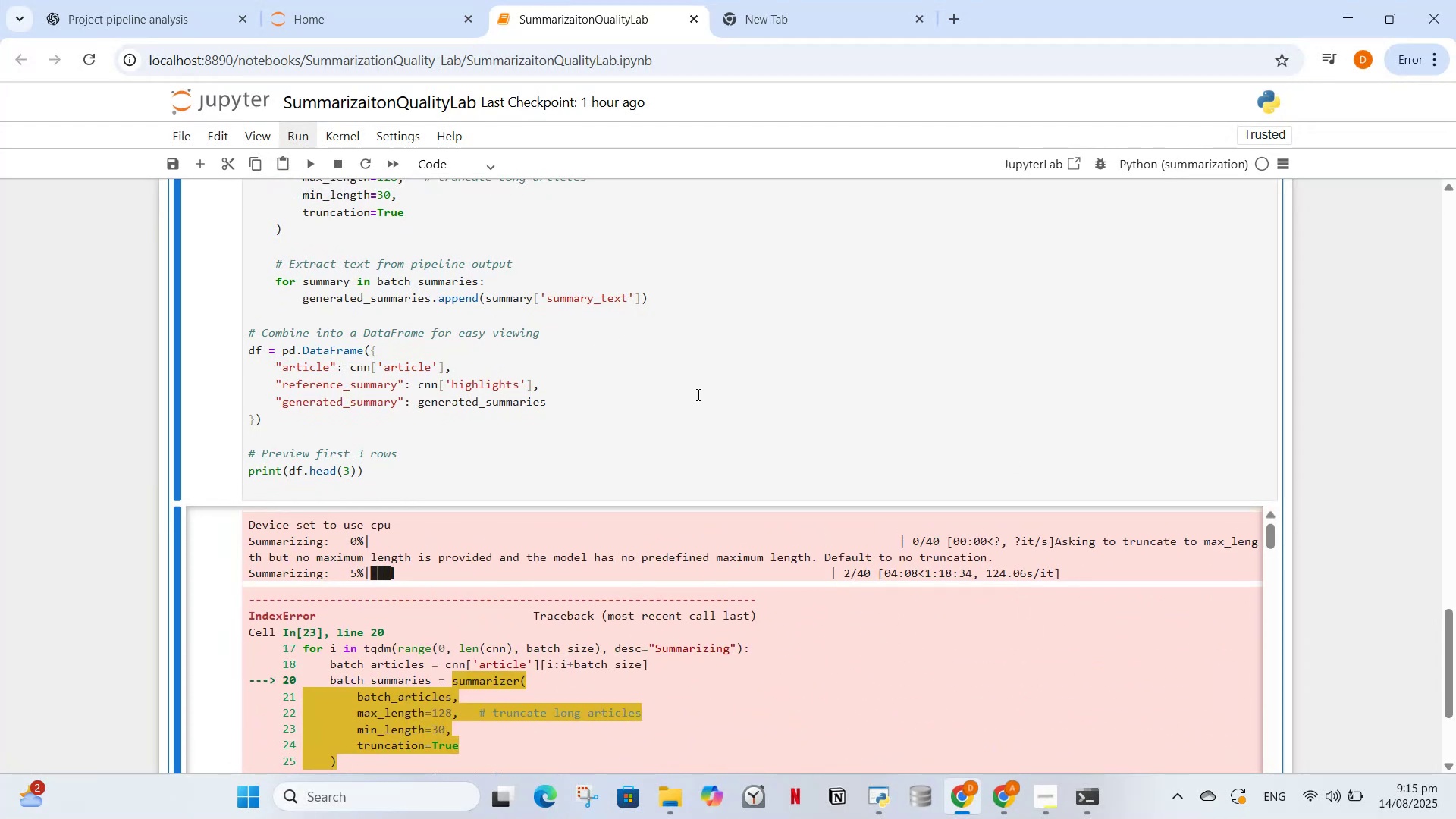 
scroll: coordinate [773, 463], scroll_direction: up, amount: 27.0
 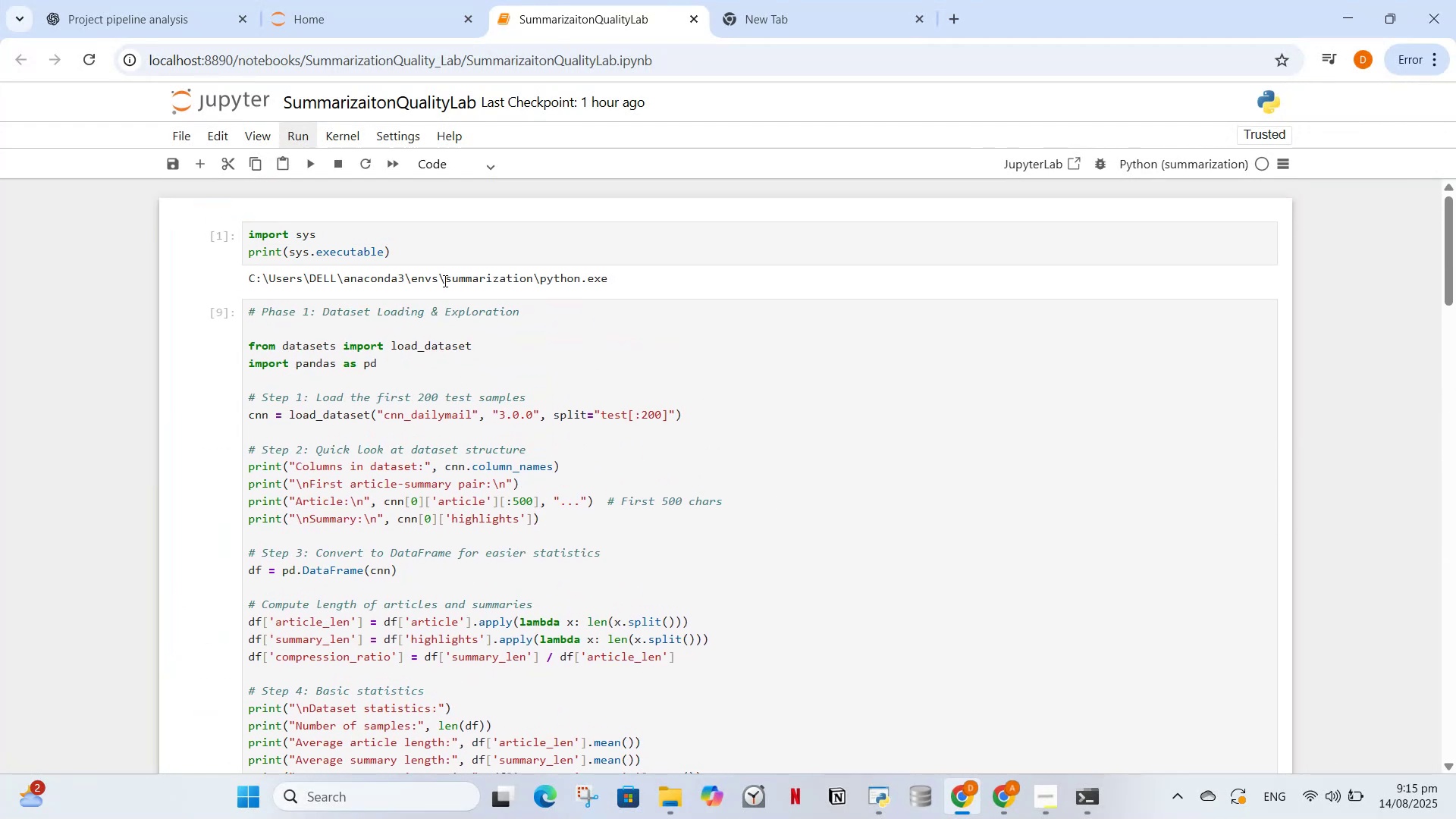 
left_click_drag(start_coordinate=[427, 254], to_coordinate=[228, 209])
 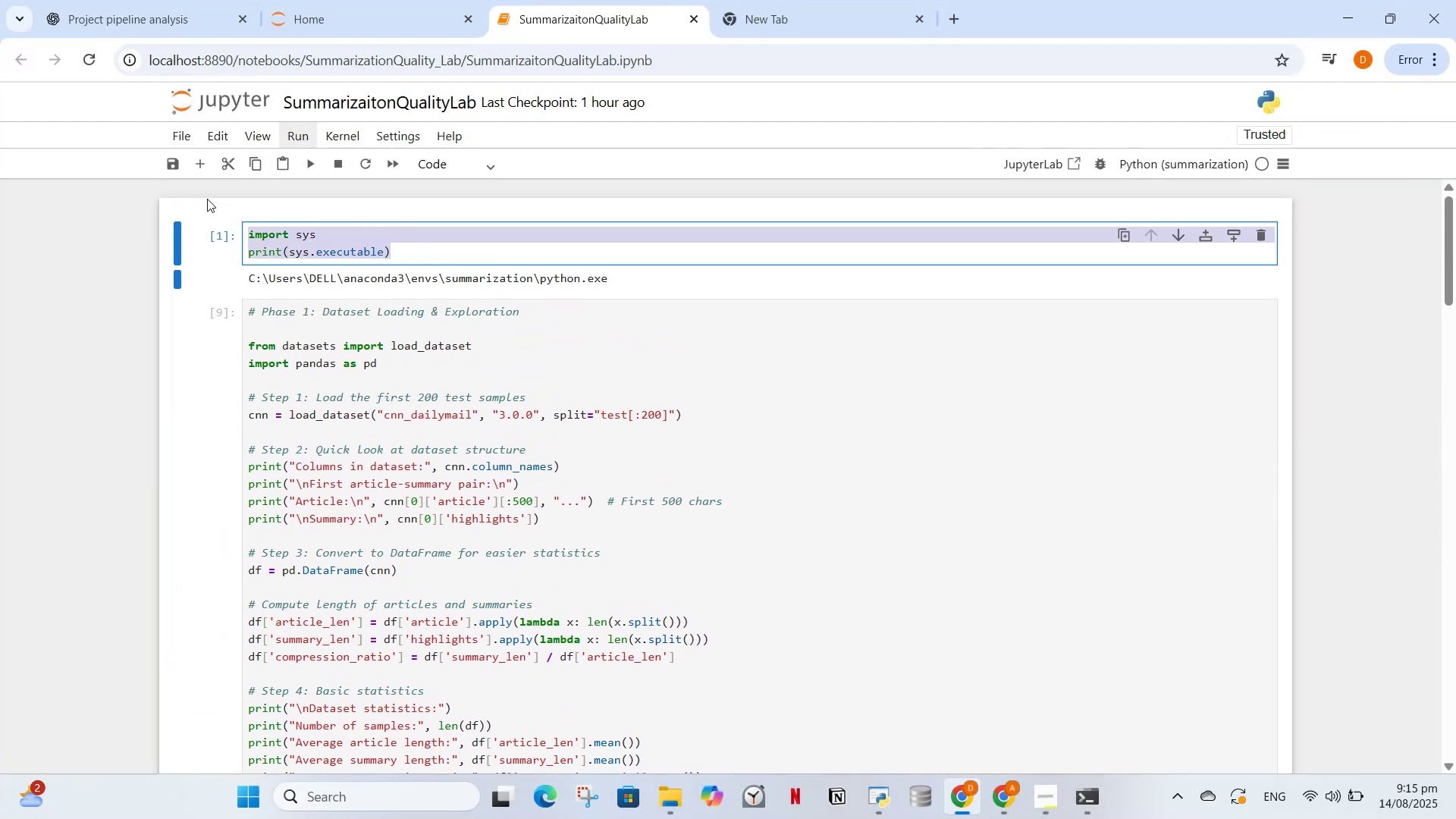 
key(Backspace)
 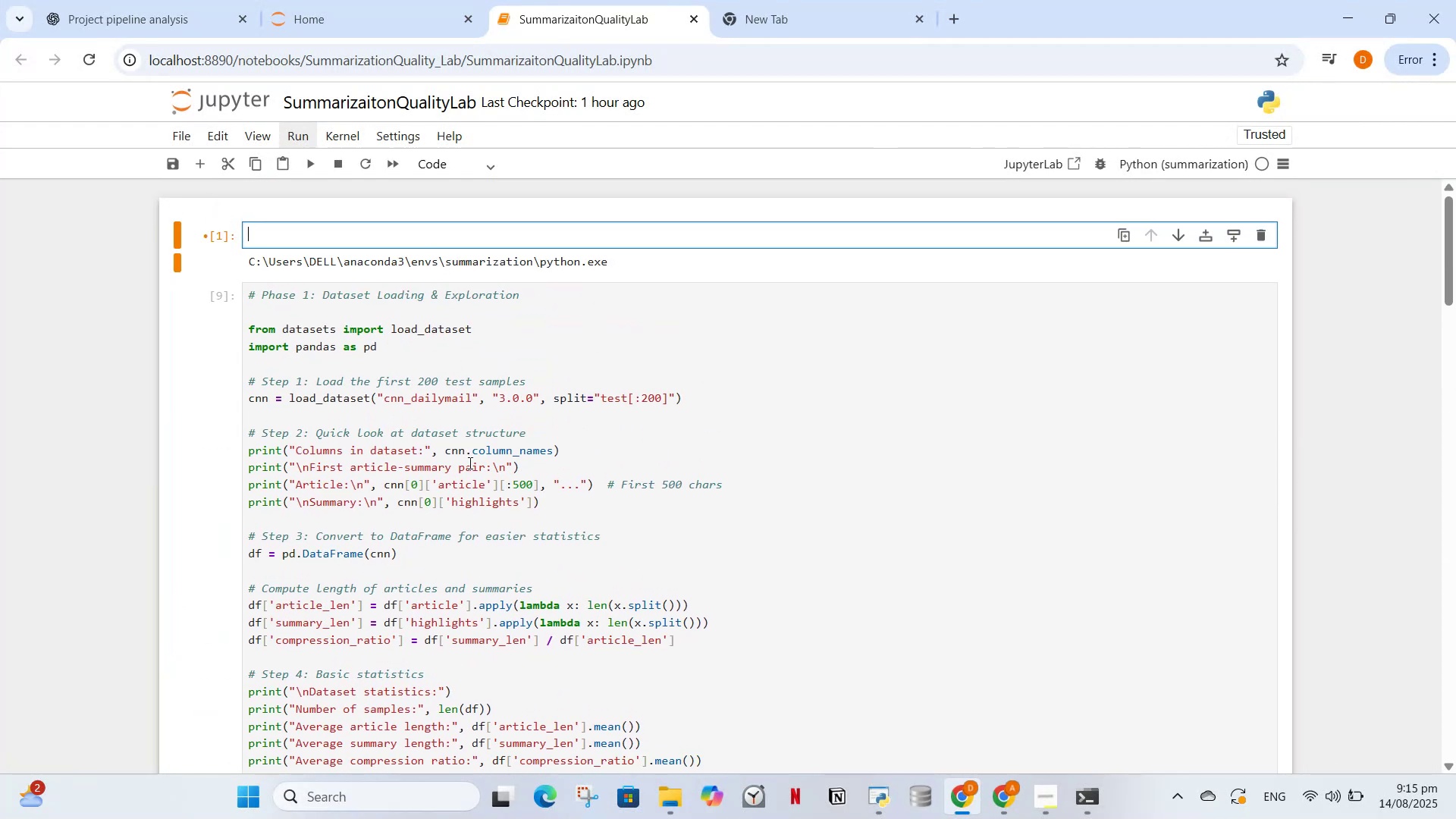 
key(Control+V)
 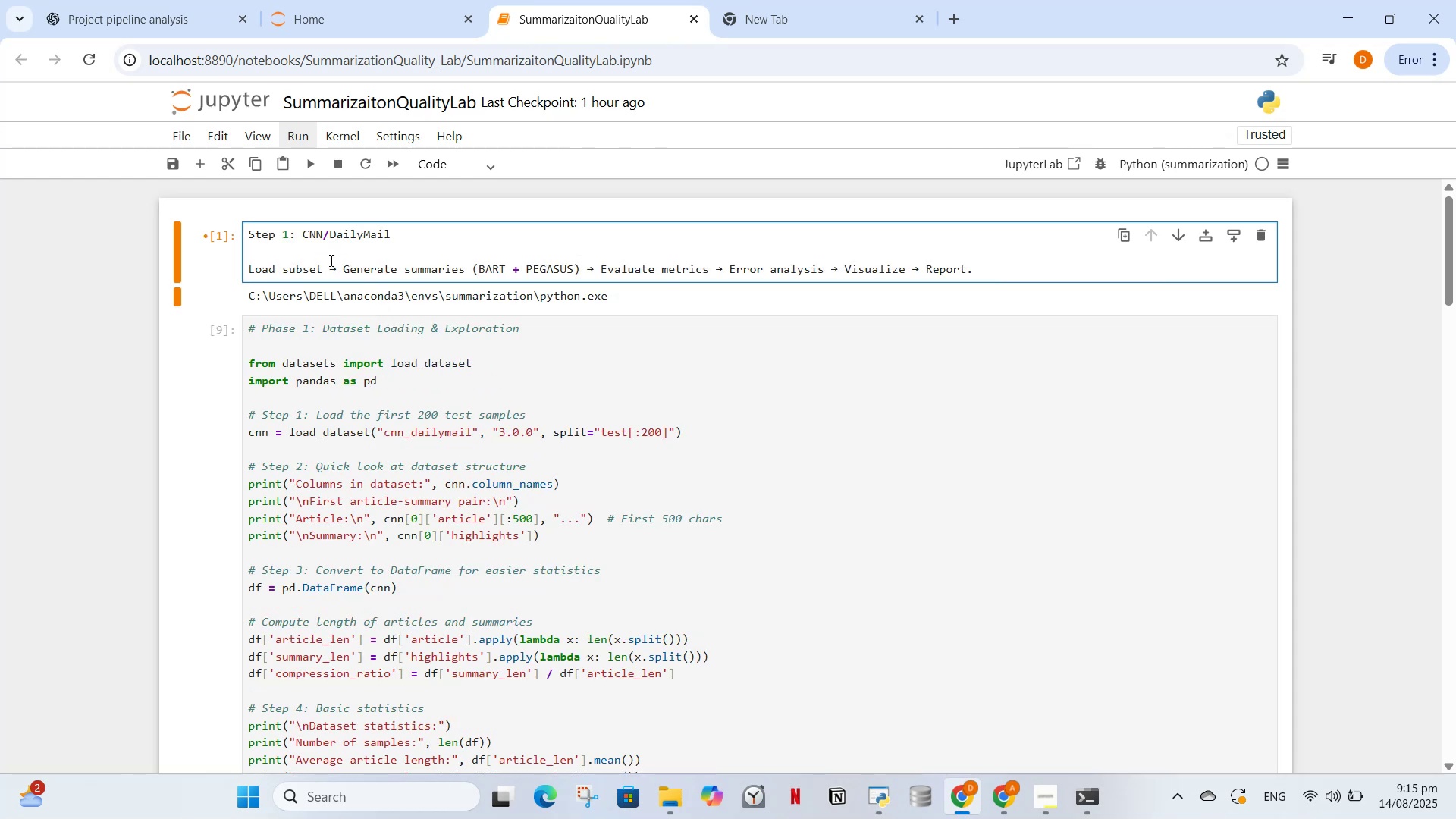 
key(Control+Z)
 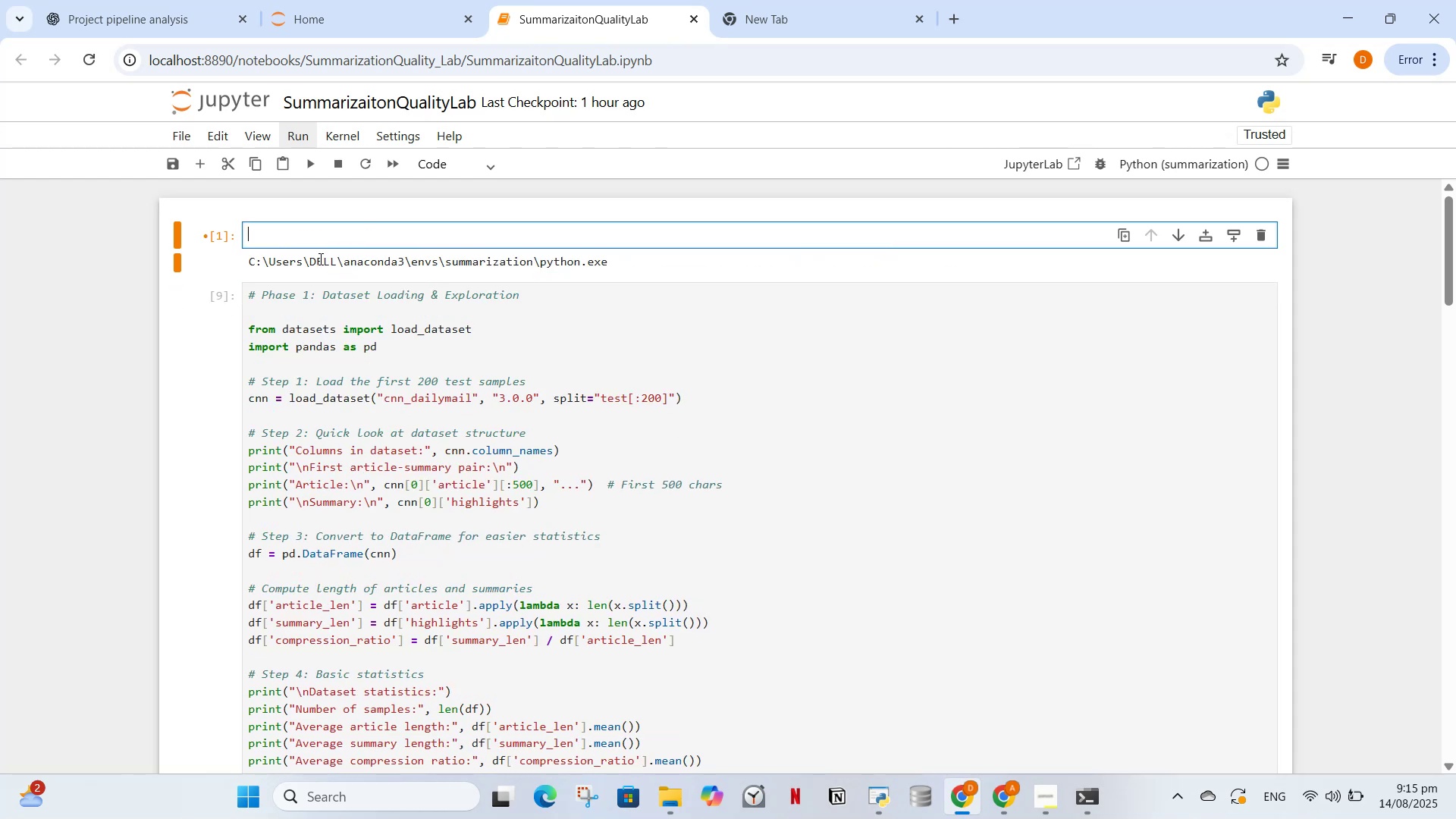 
key(Control+Z)
 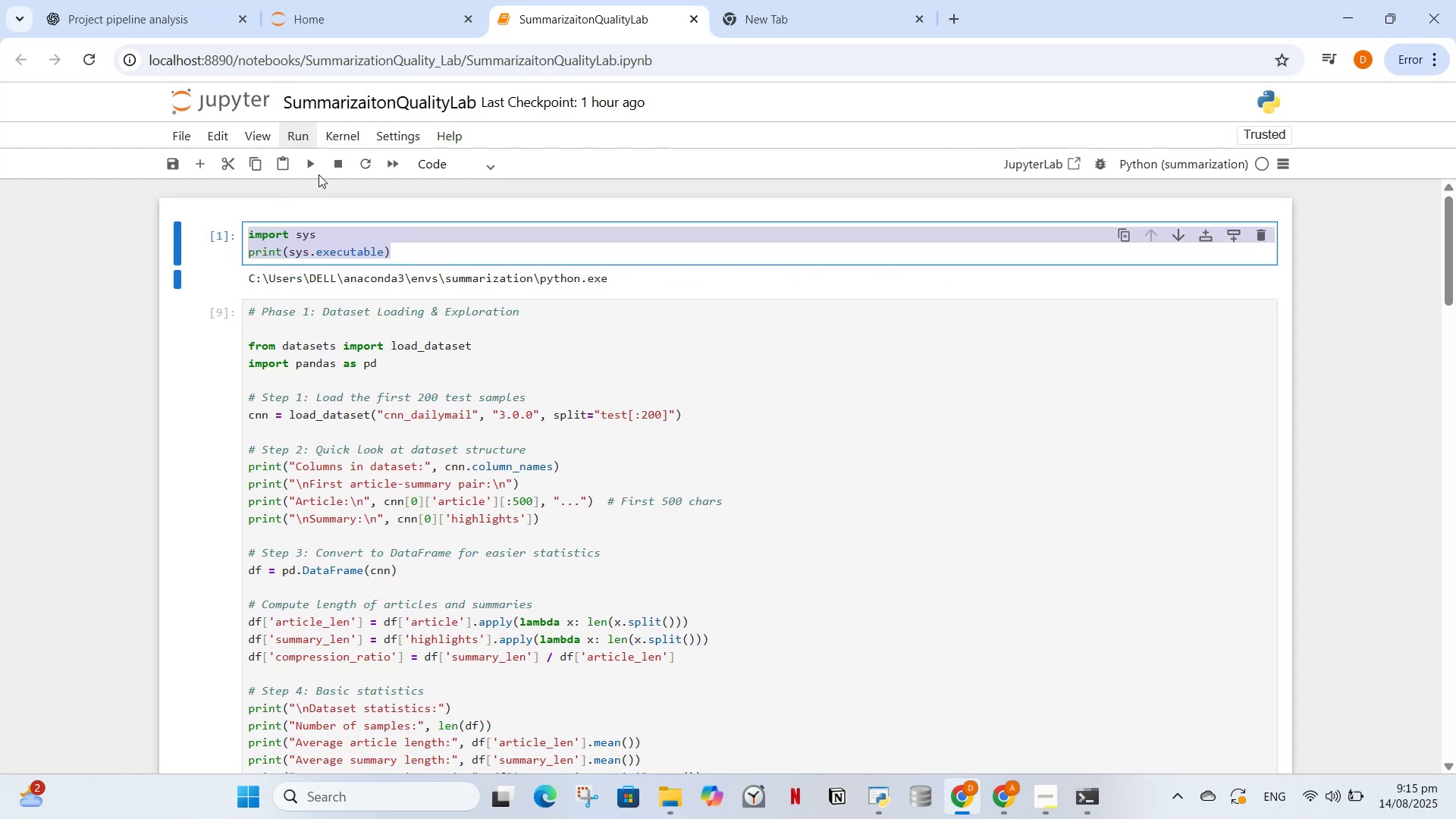 
left_click_drag(start_coordinate=[309, 164], to_coordinate=[309, 160])
 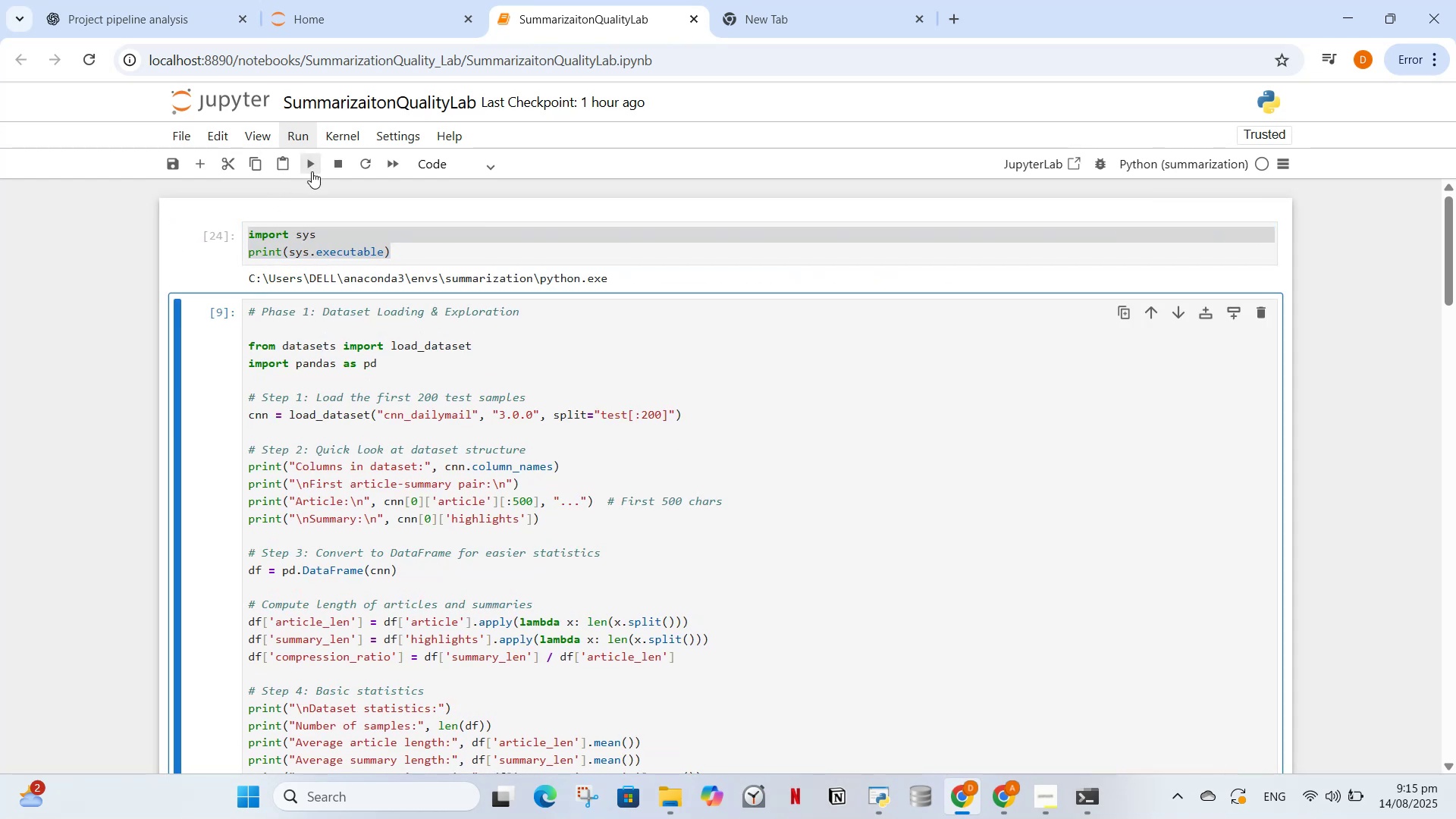 
left_click([315, 168])
 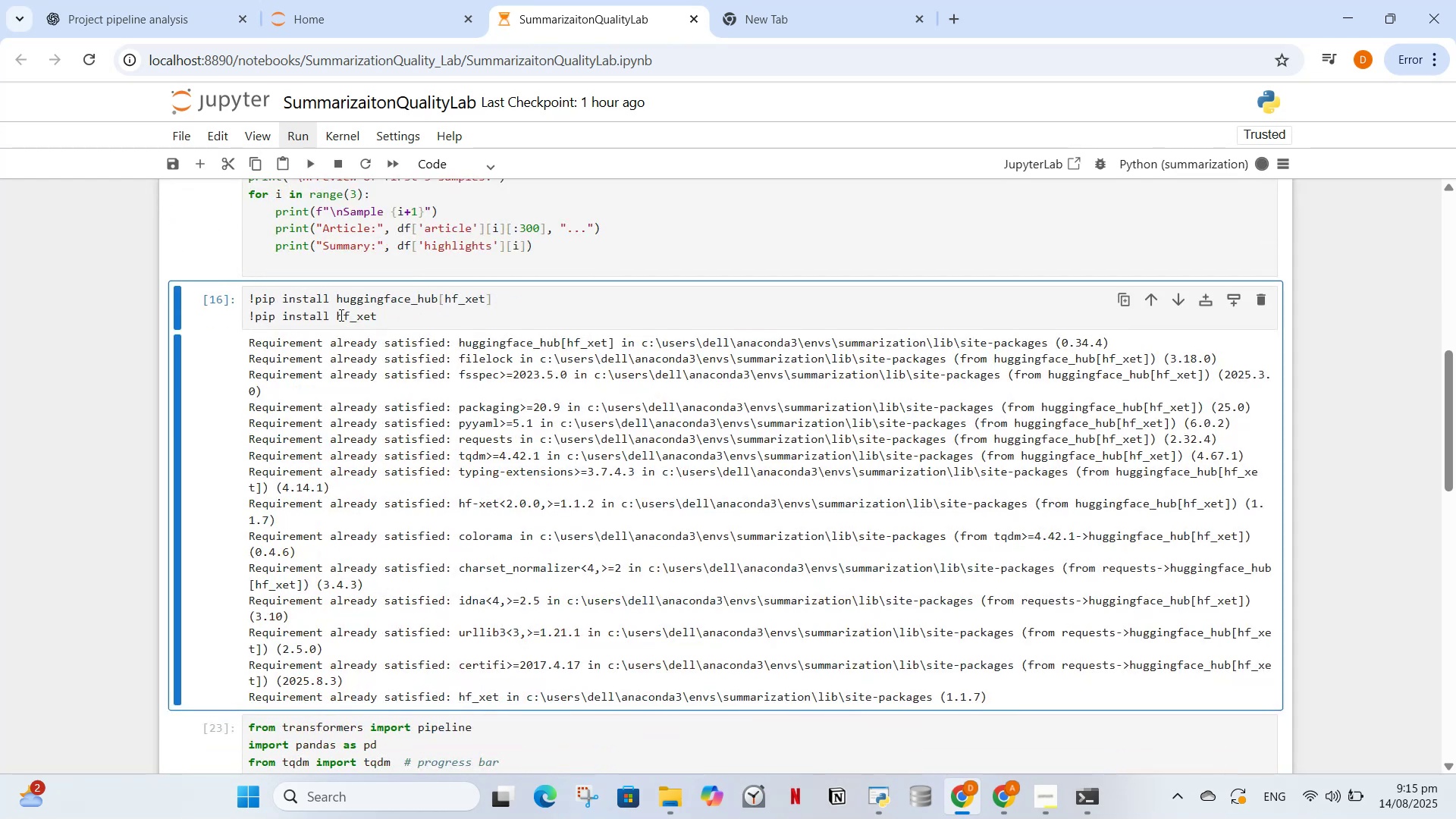 
scroll: coordinate [375, 400], scroll_direction: up, amount: 14.0
 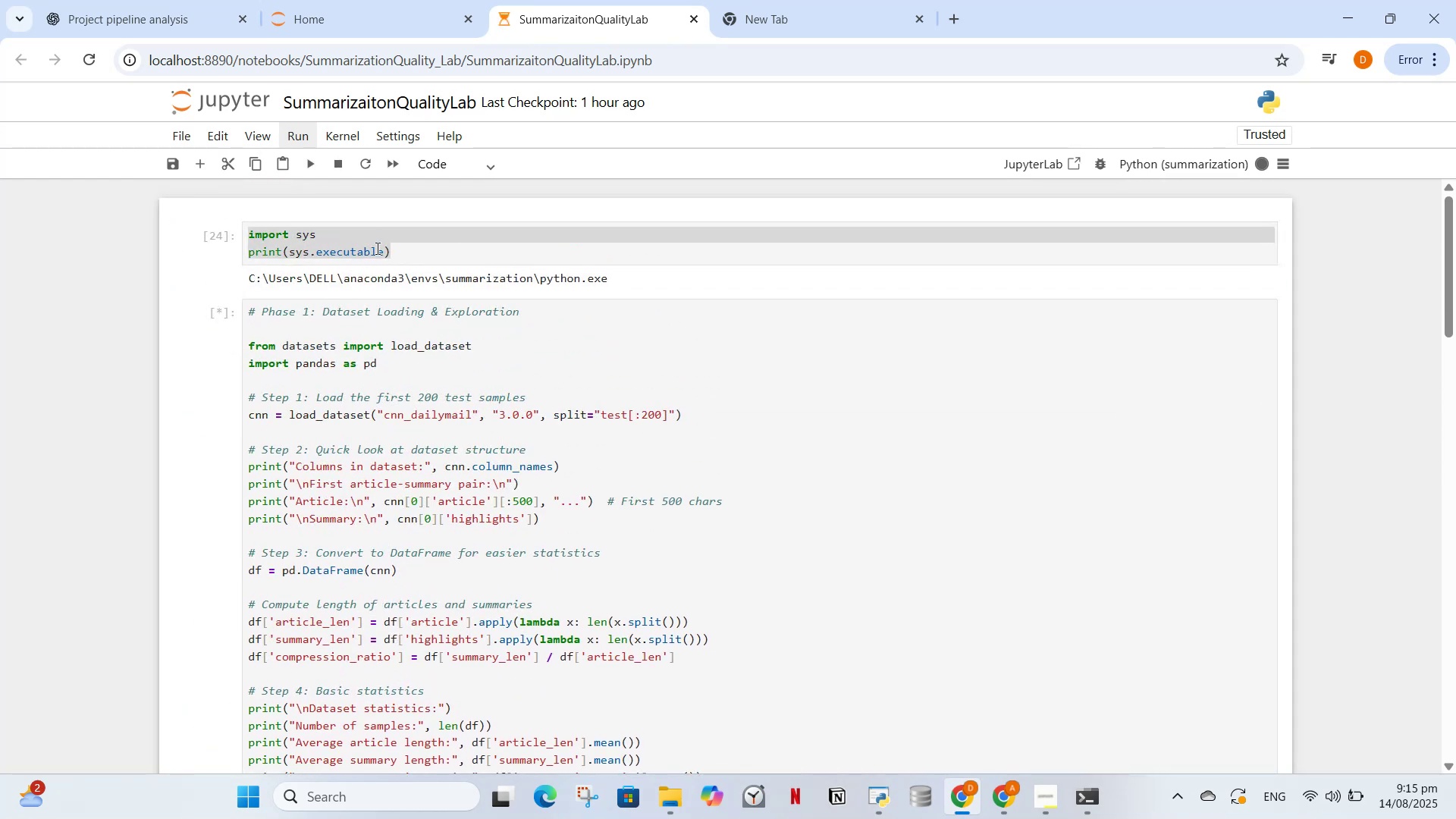 
left_click([376, 248])
 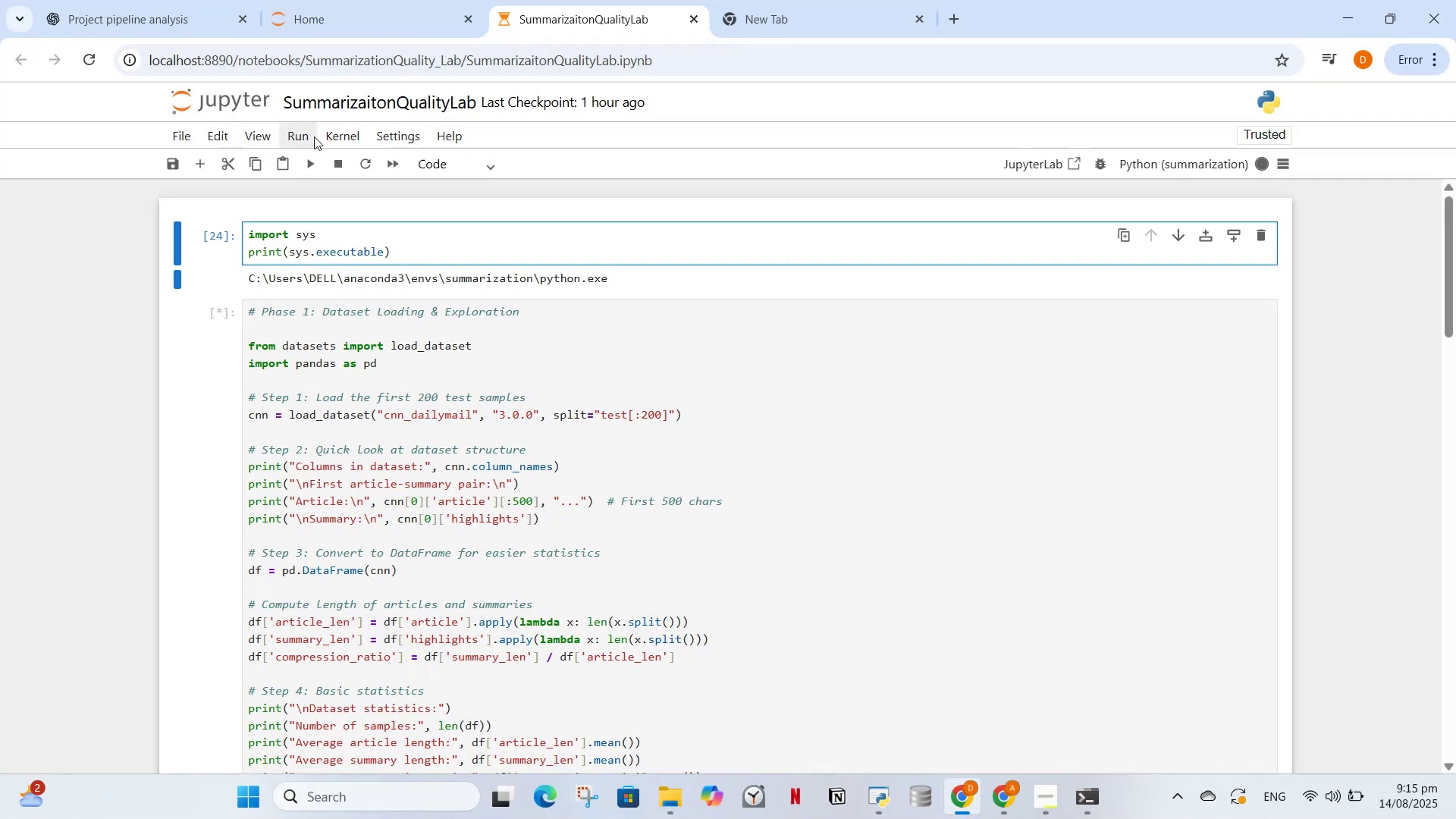 
left_click([334, 136])
 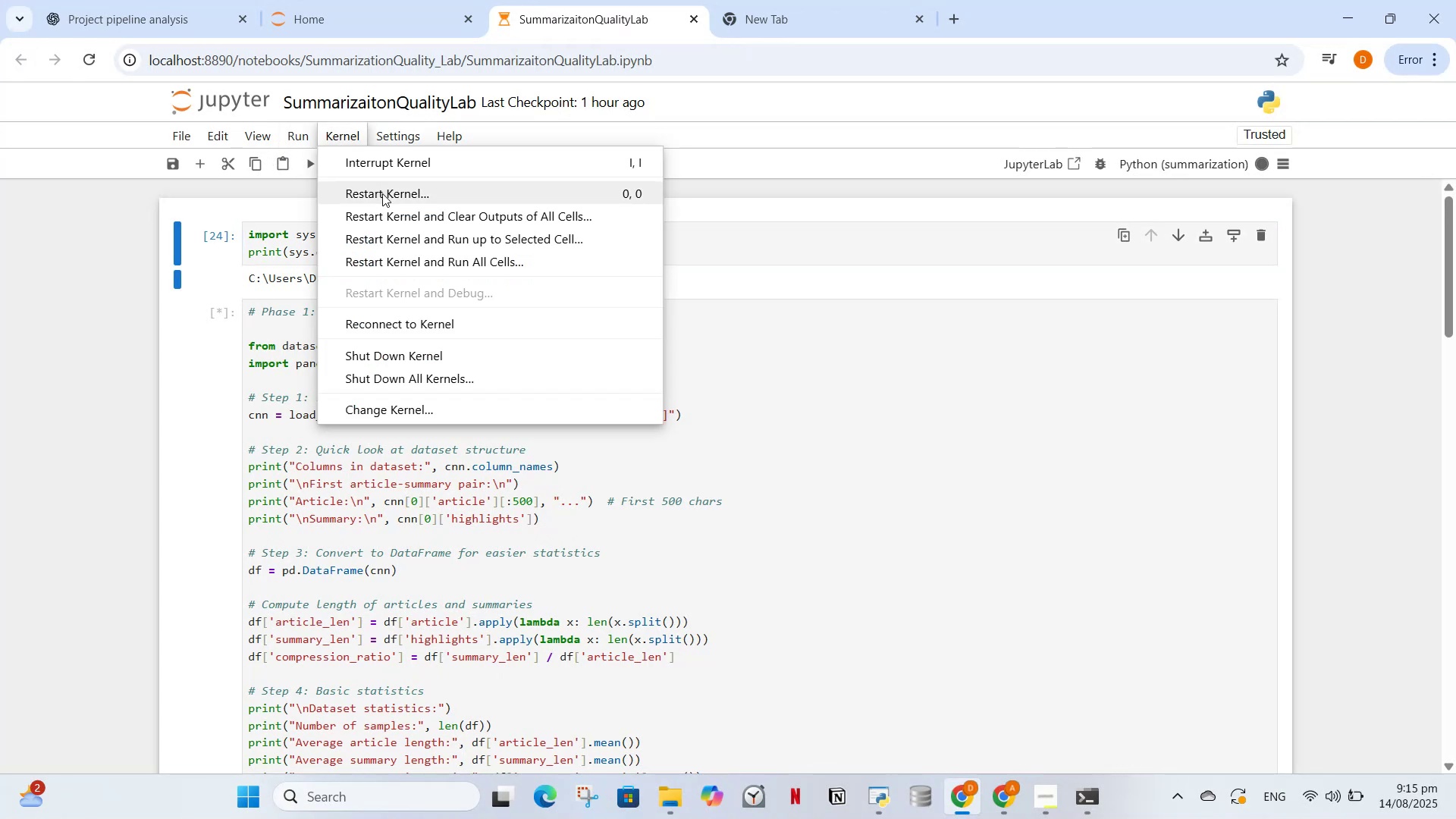 
left_click([382, 193])
 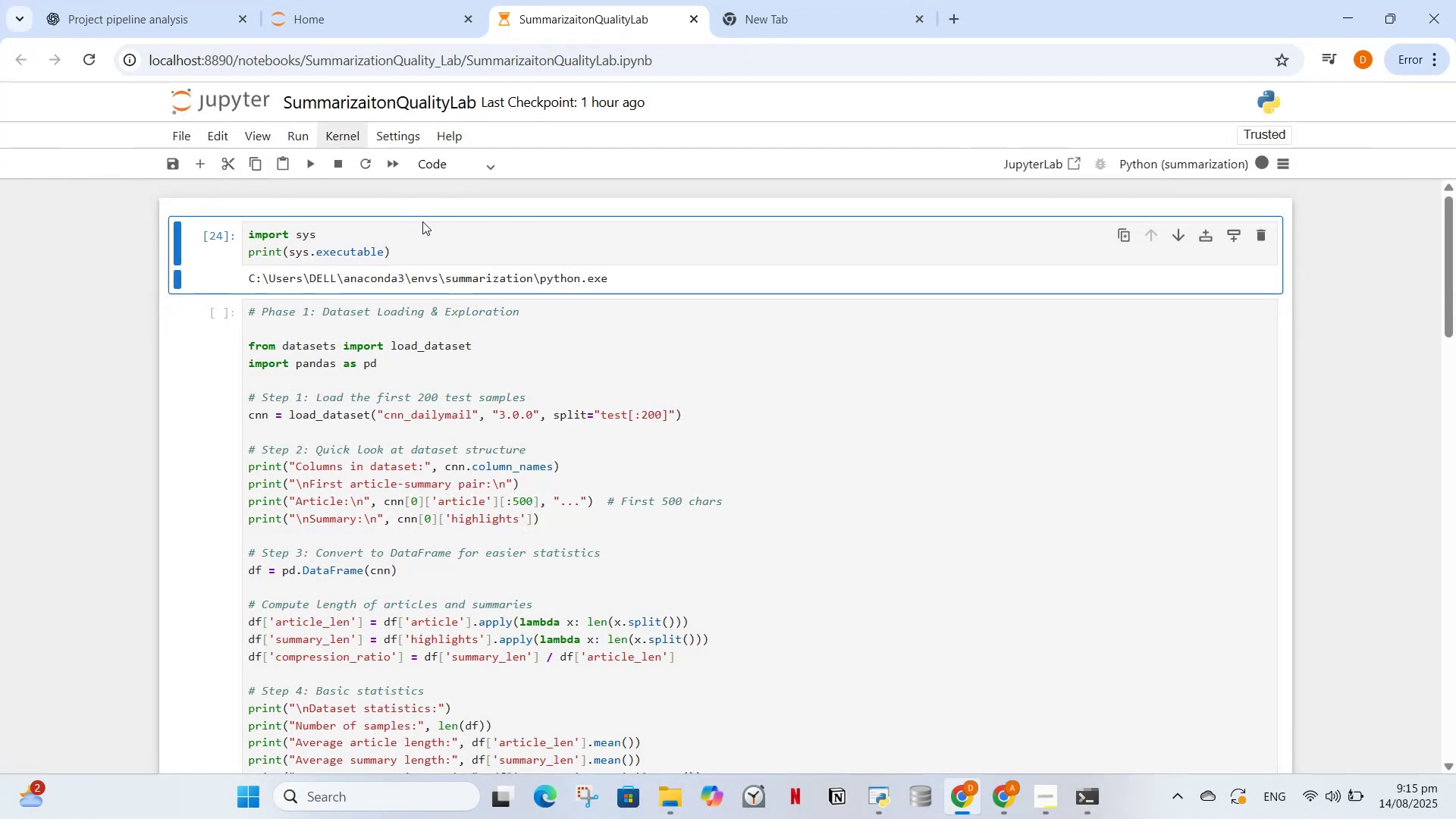 
left_click([394, 248])
 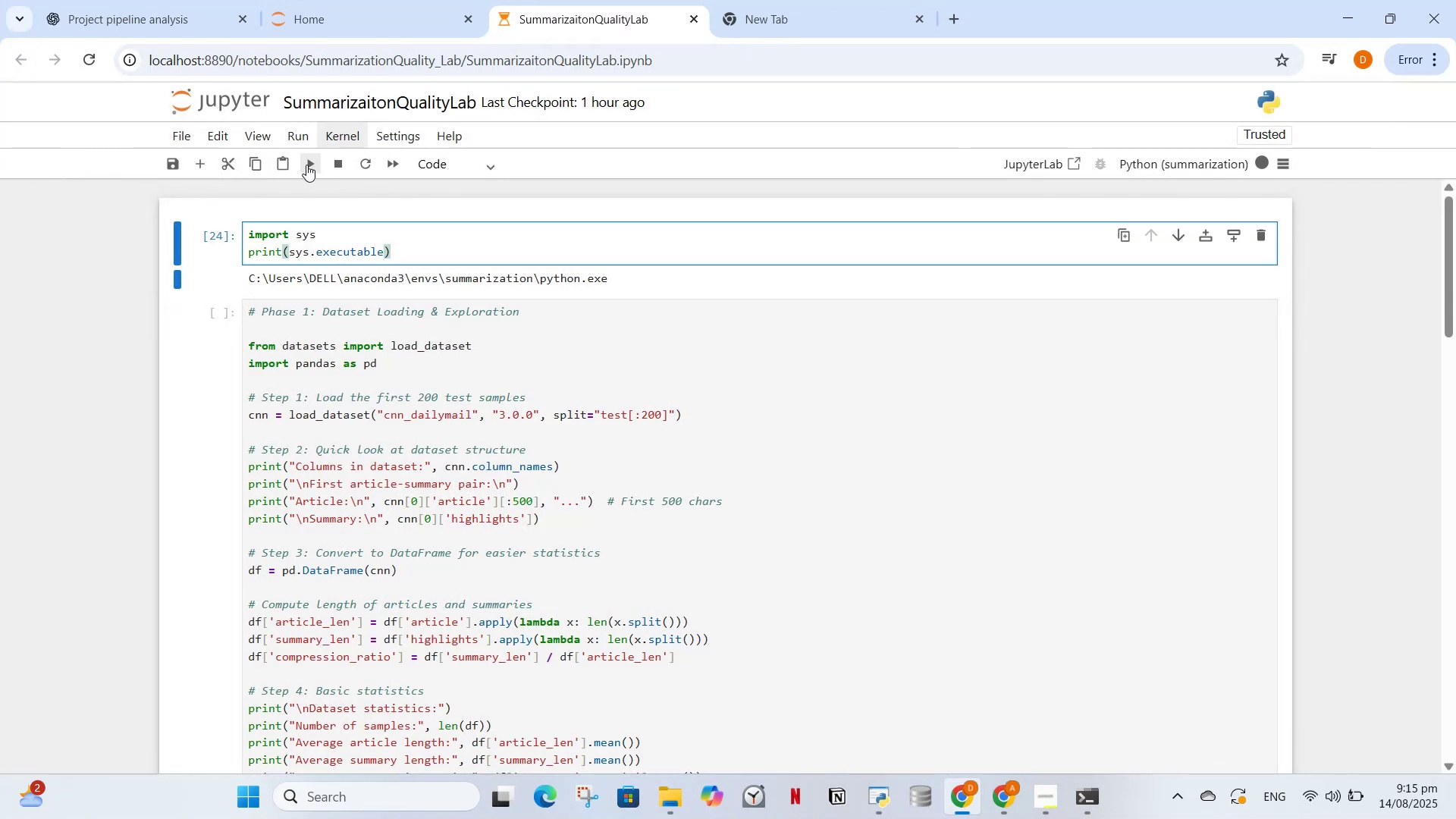 
left_click([312, 164])
 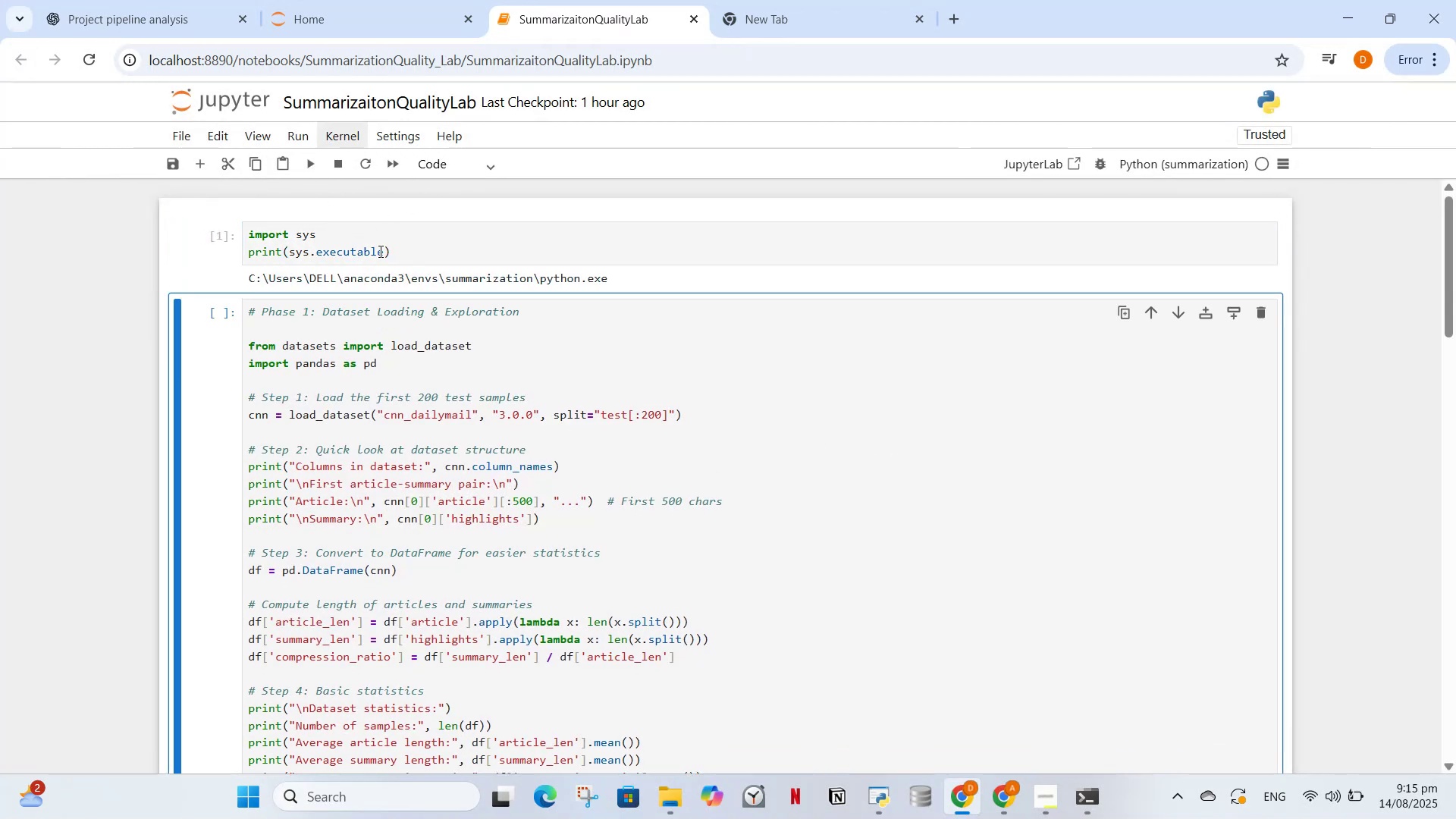 
wait(5.32)
 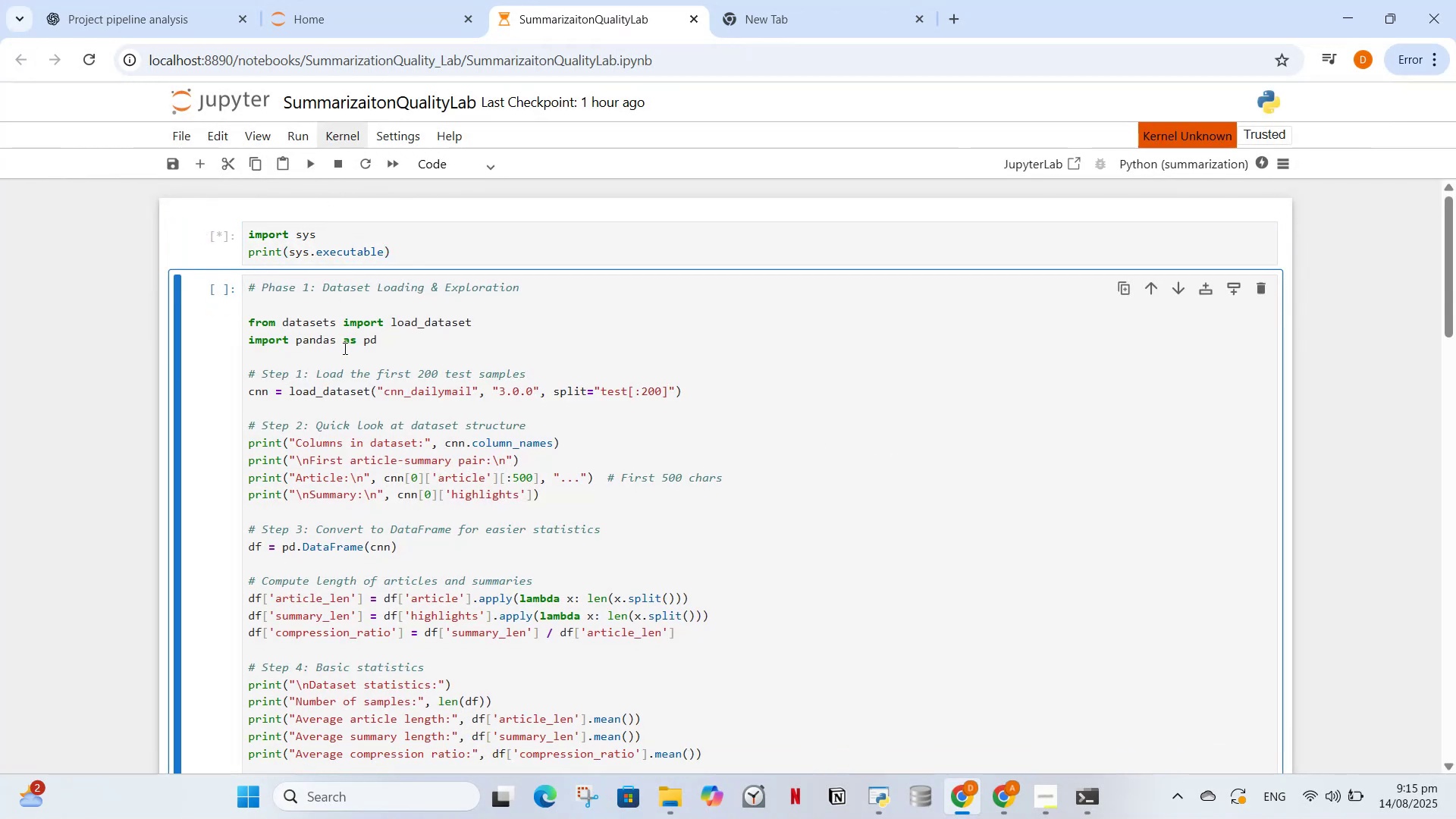 
left_click([344, 389])
 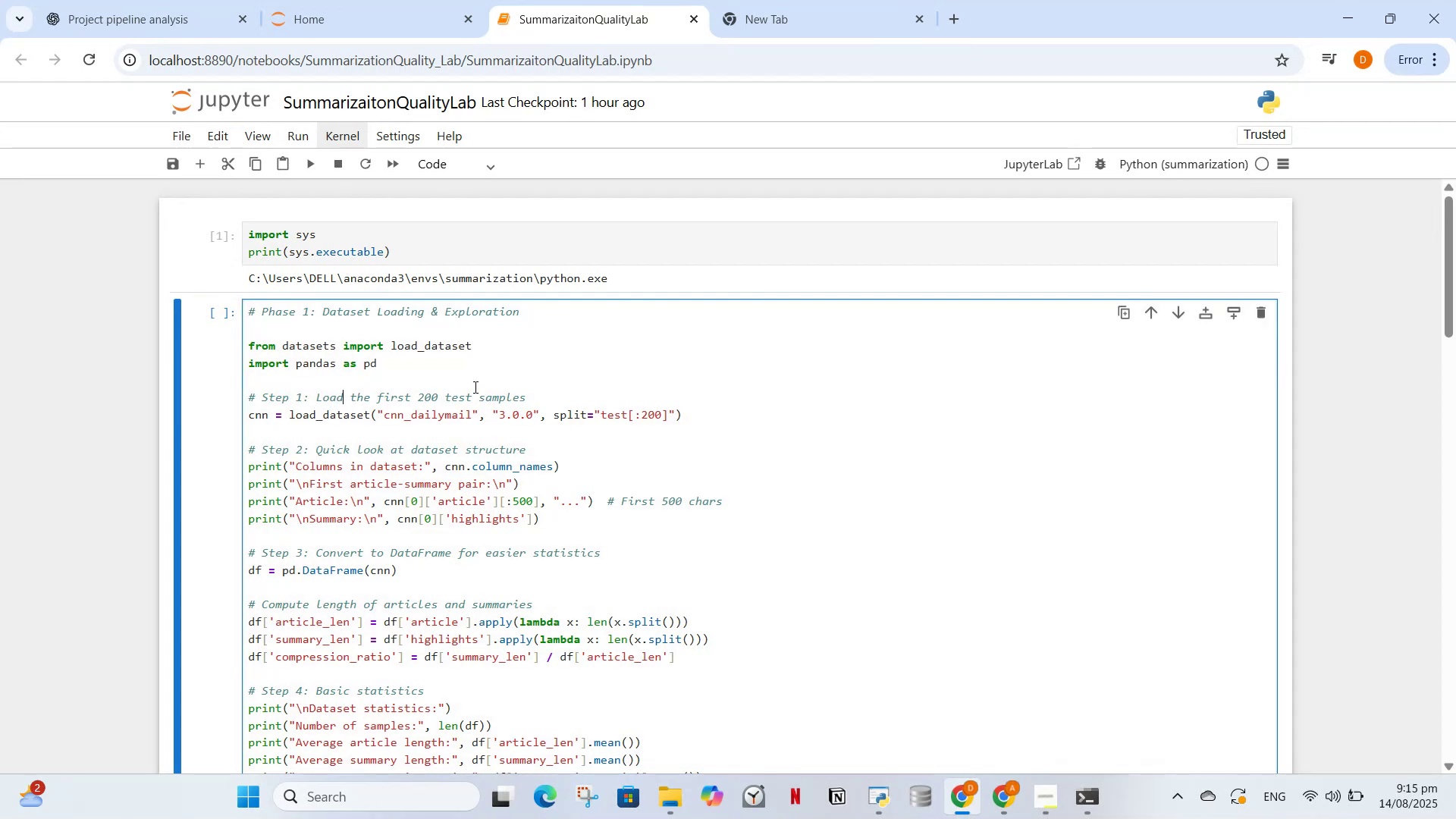 
key(Control+A)
 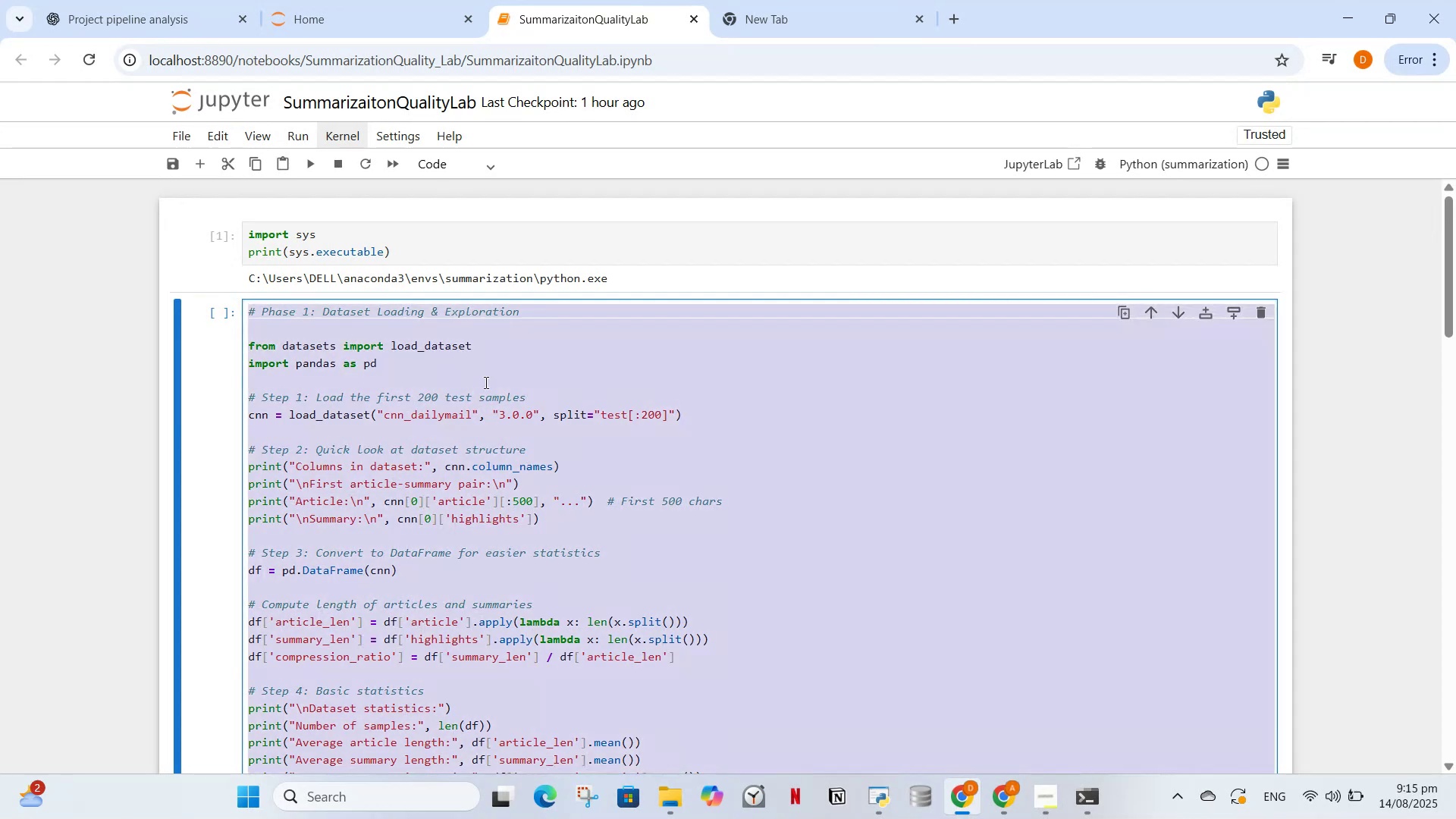 
key(Backspace)
 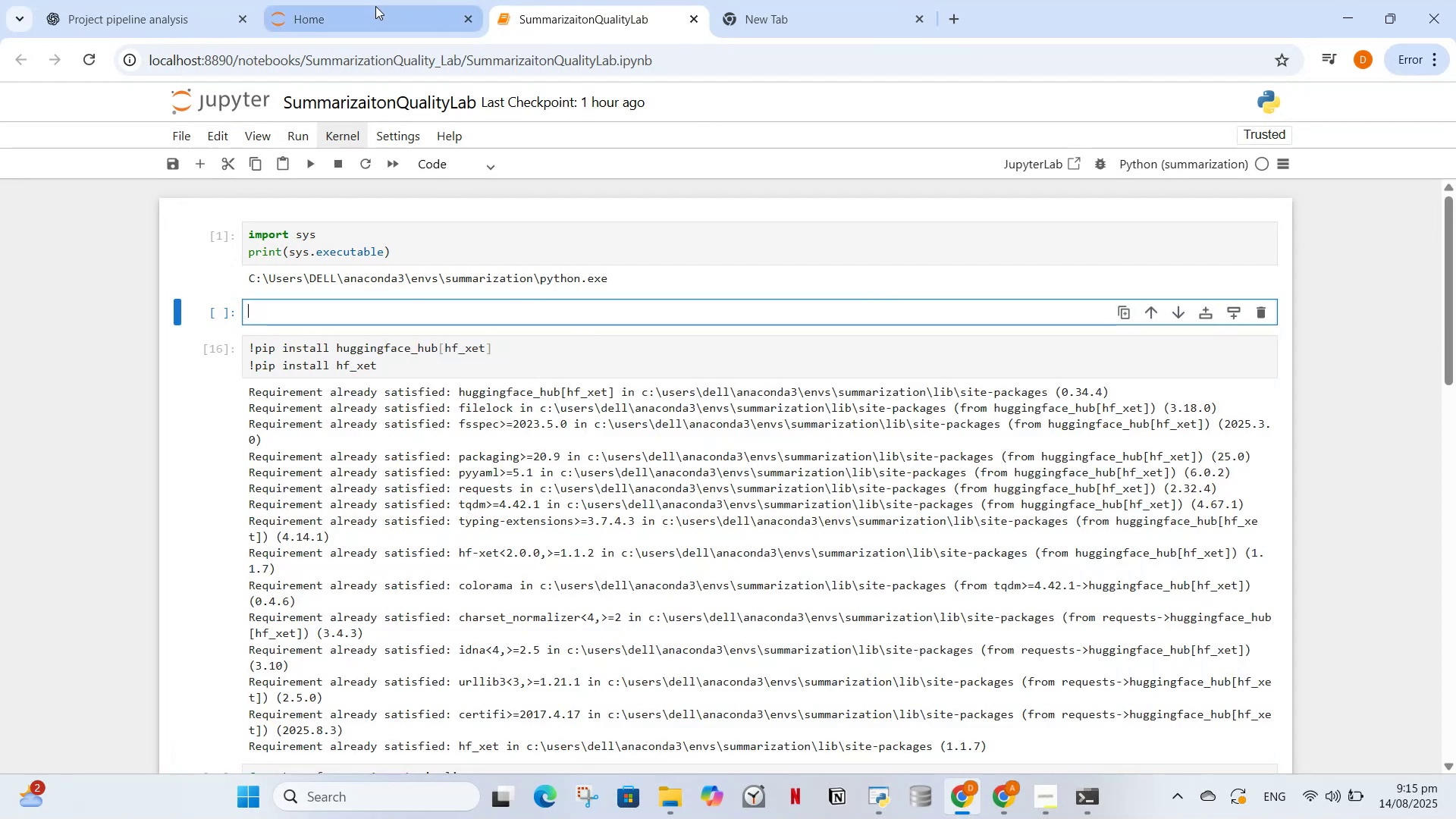 
left_click([397, 1])
 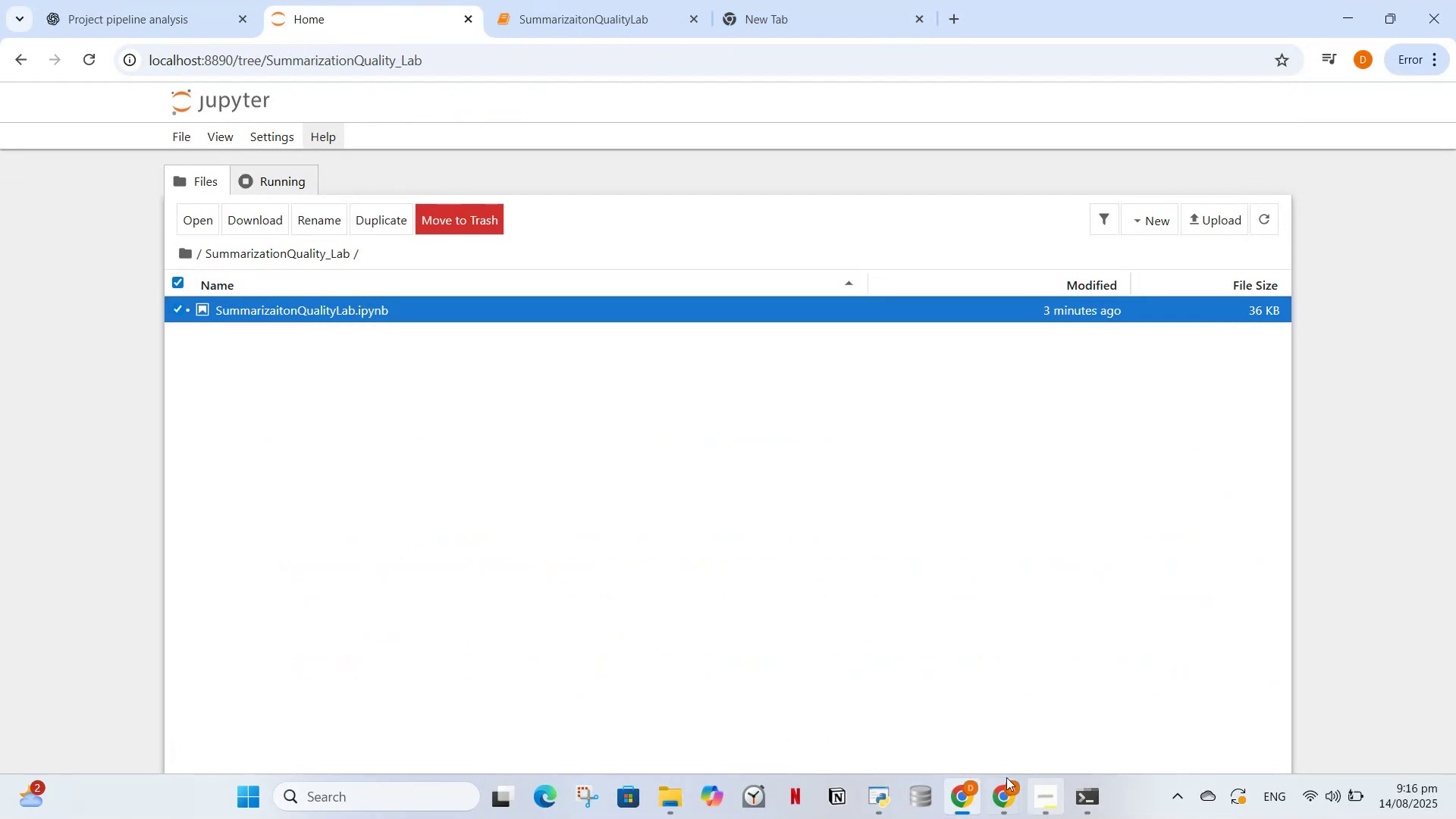 
left_click([993, 797])
 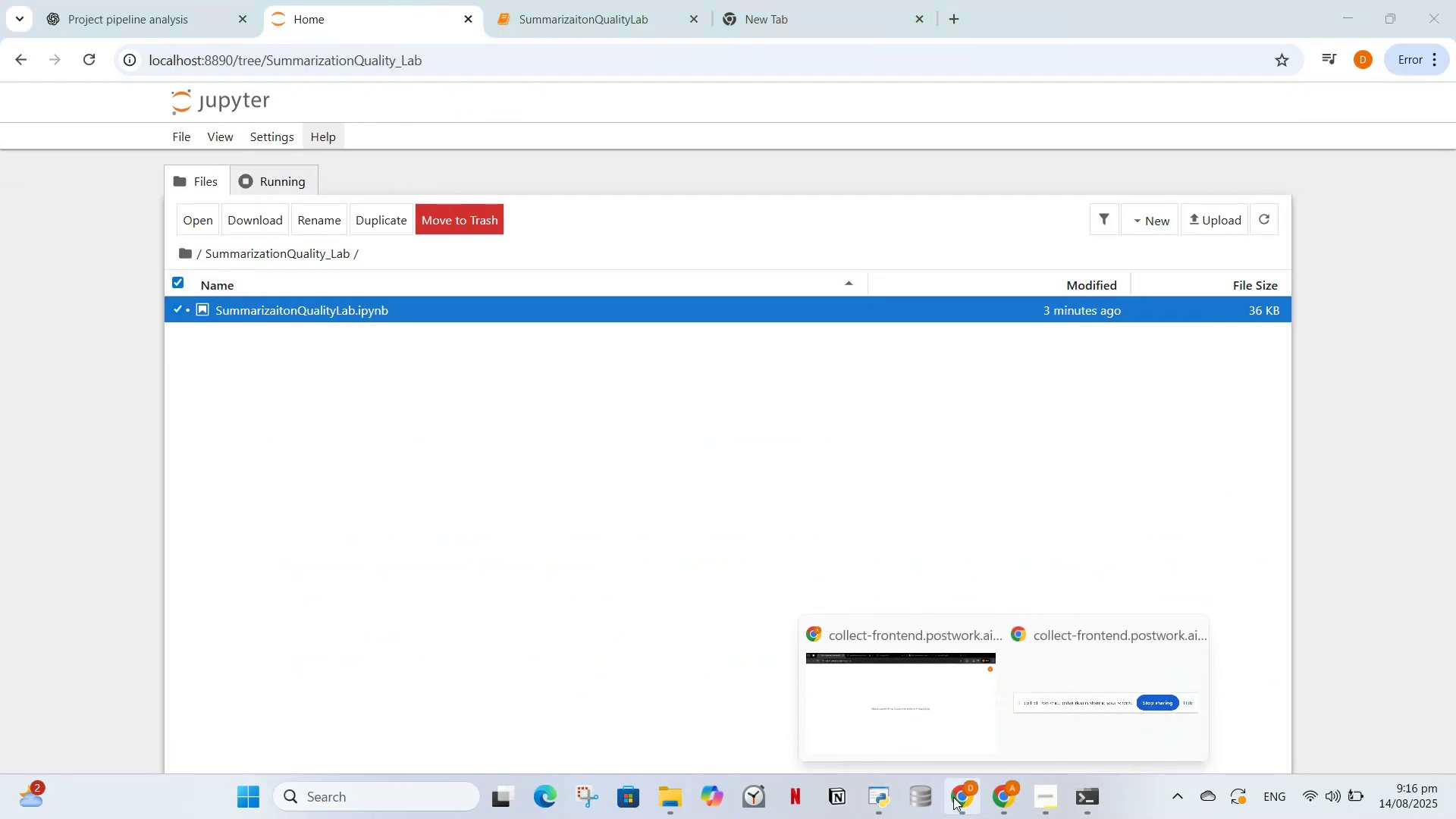 
left_click([953, 797])
 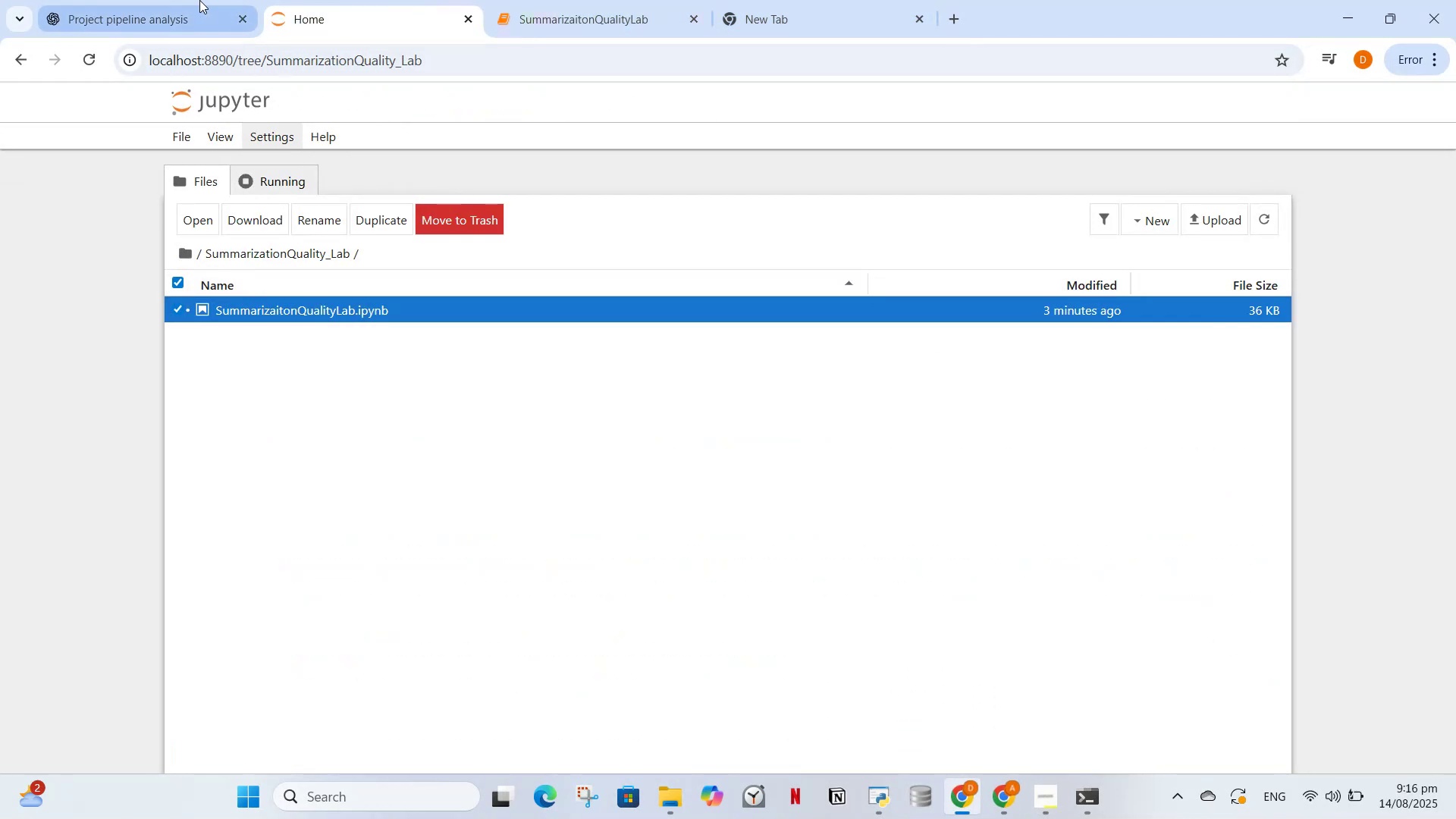 
left_click([181, 0])
 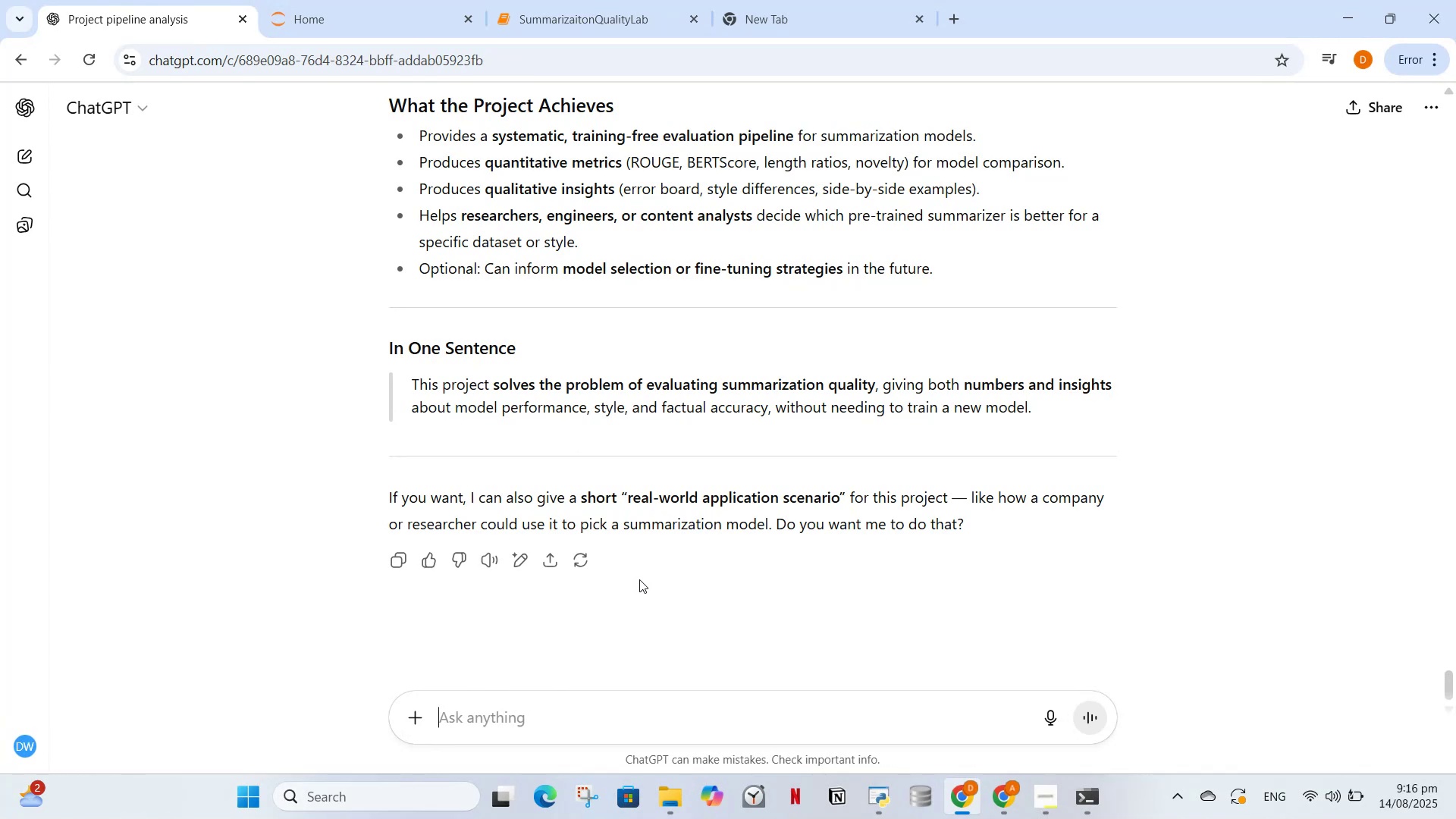 
left_click([542, 741])
 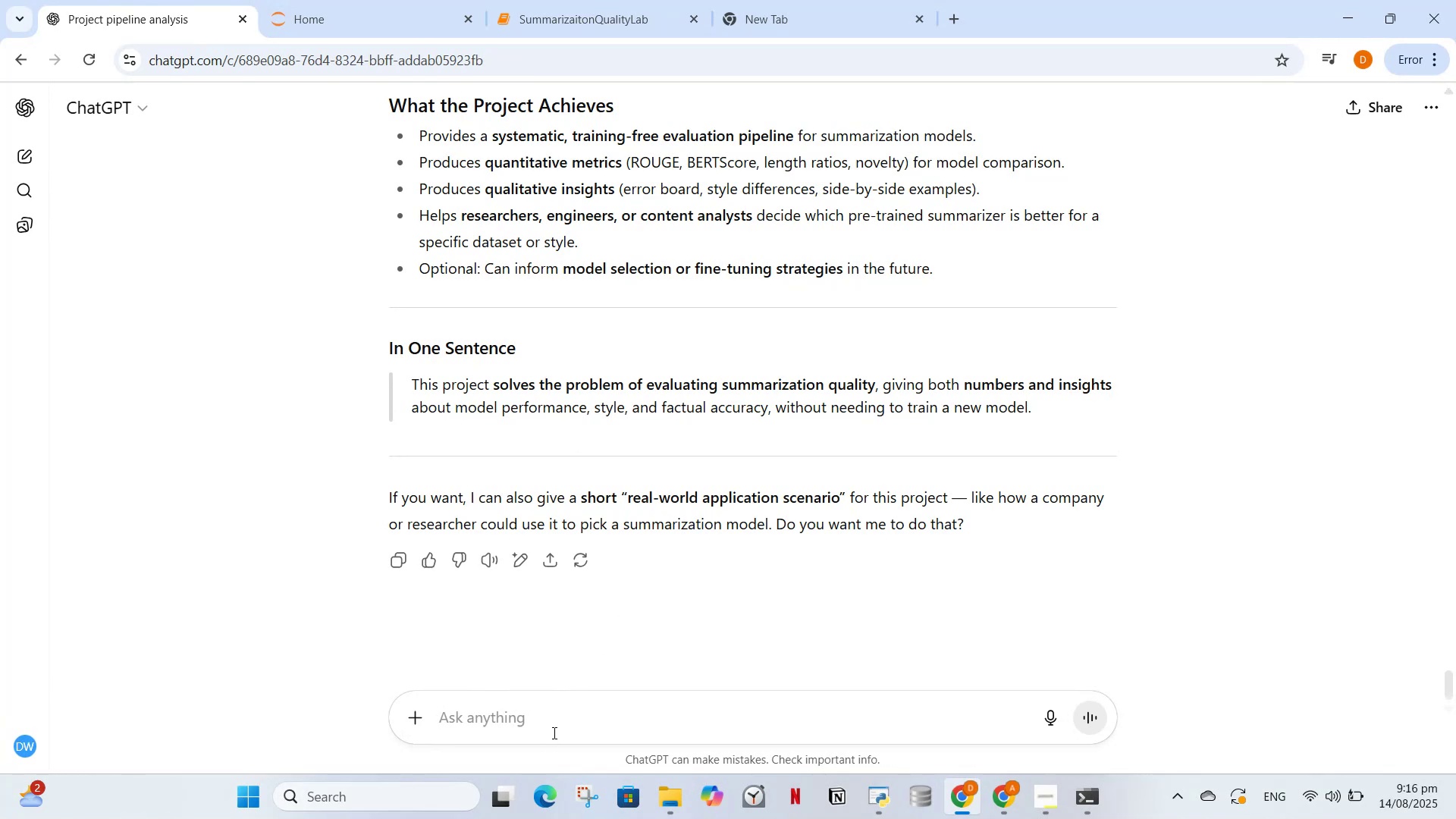 
type(first perfr)
key(Backspace)
type(orm only on cnn_daily )
key(Backspace)
type(news hrlp me complete each phase)
 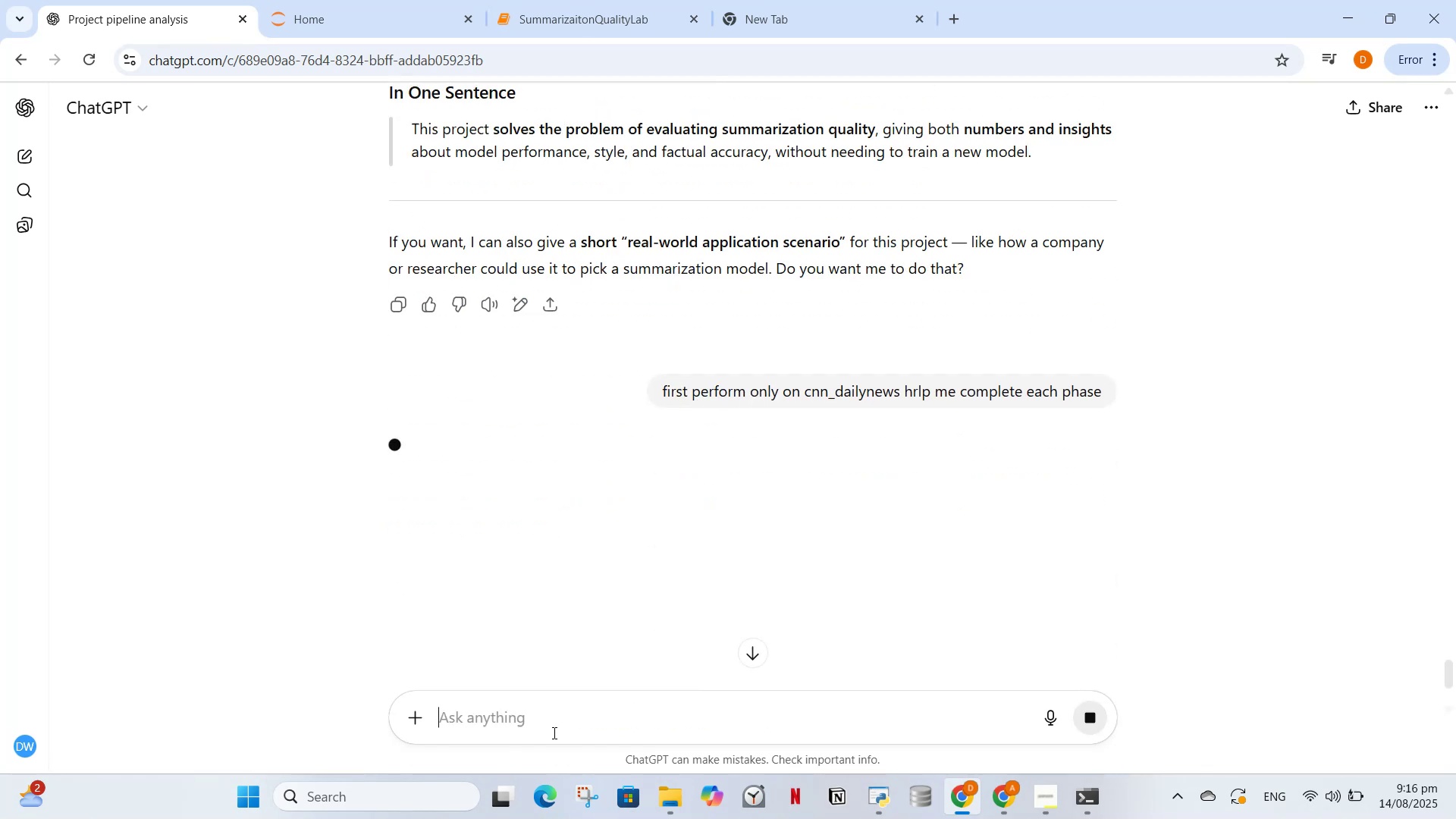 
 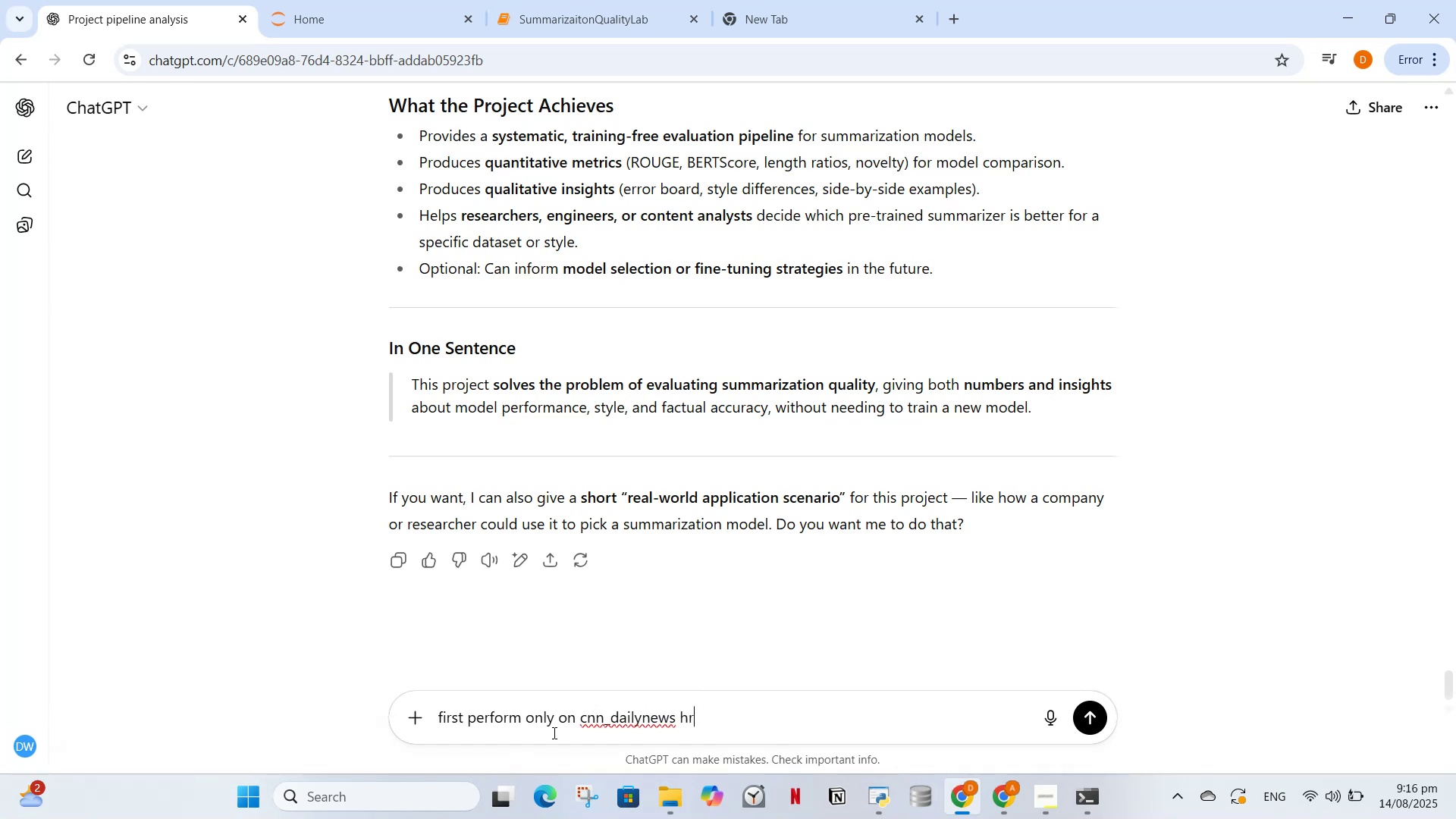 
key(Enter)
 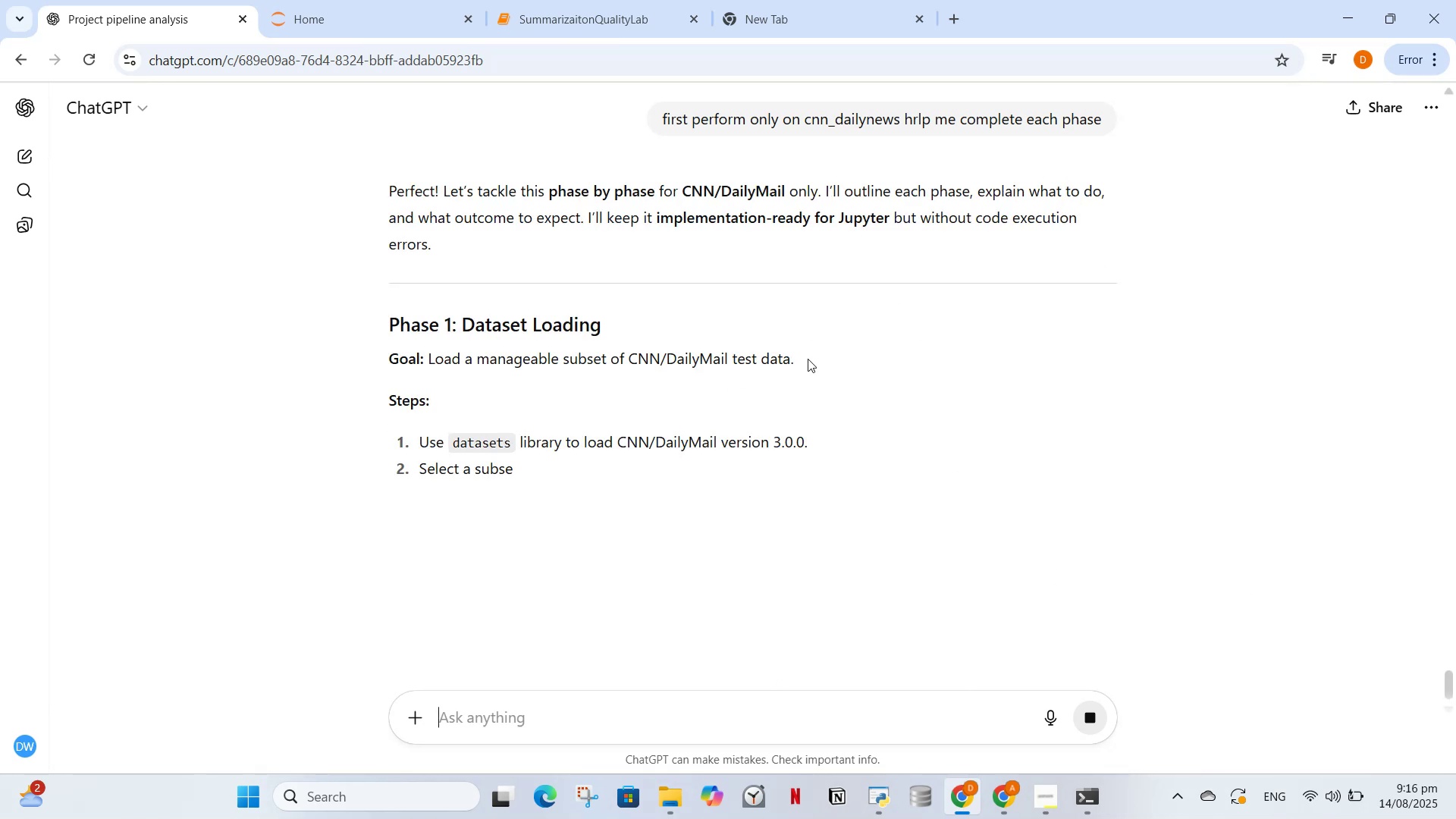 
scroll: coordinate [808, 409], scroll_direction: down, amount: 67.0
 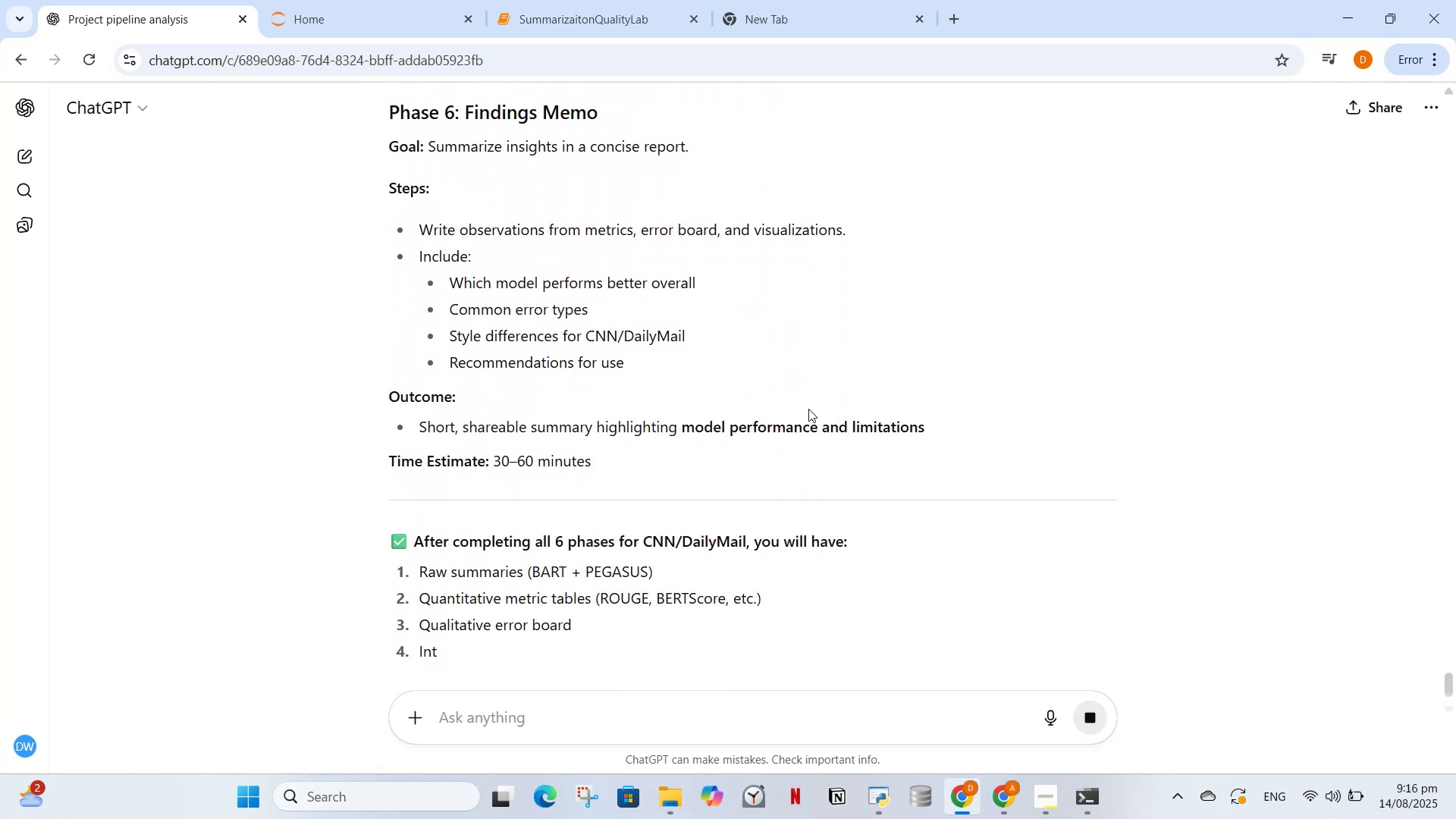 
scroll: coordinate [808, 410], scroll_direction: down, amount: 9.0
 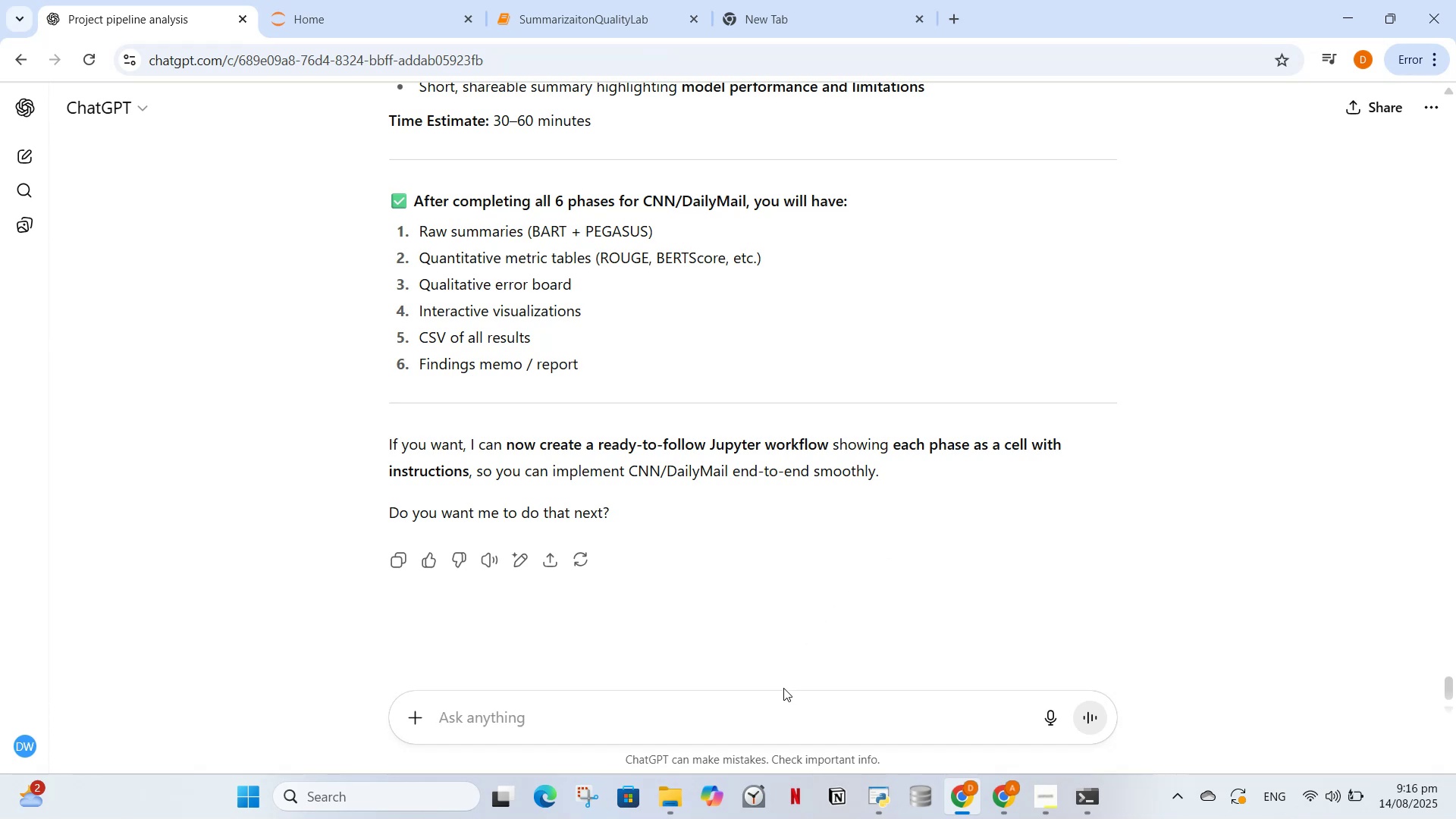 
type(yes phase 1)
 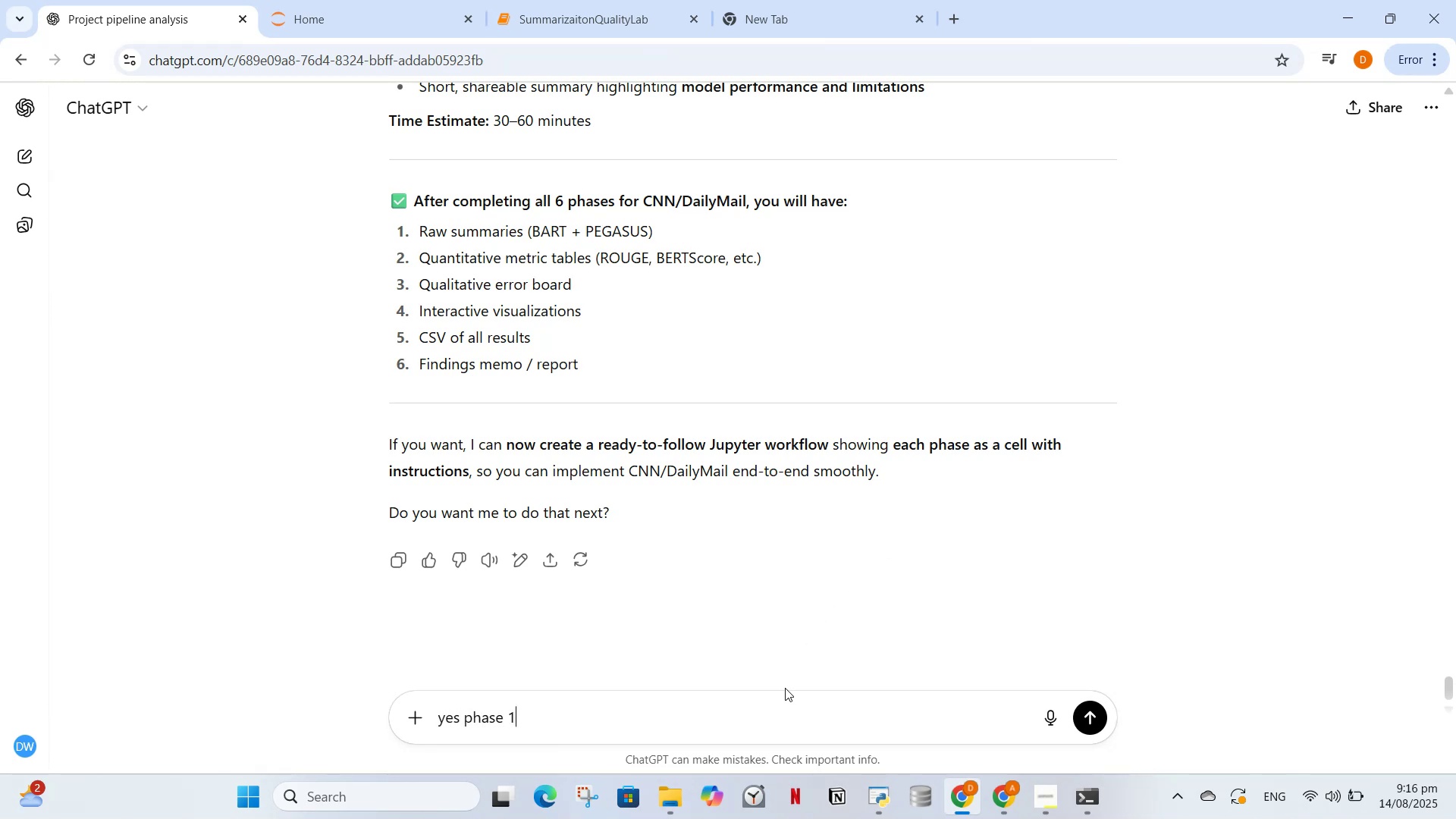 
key(Enter)
 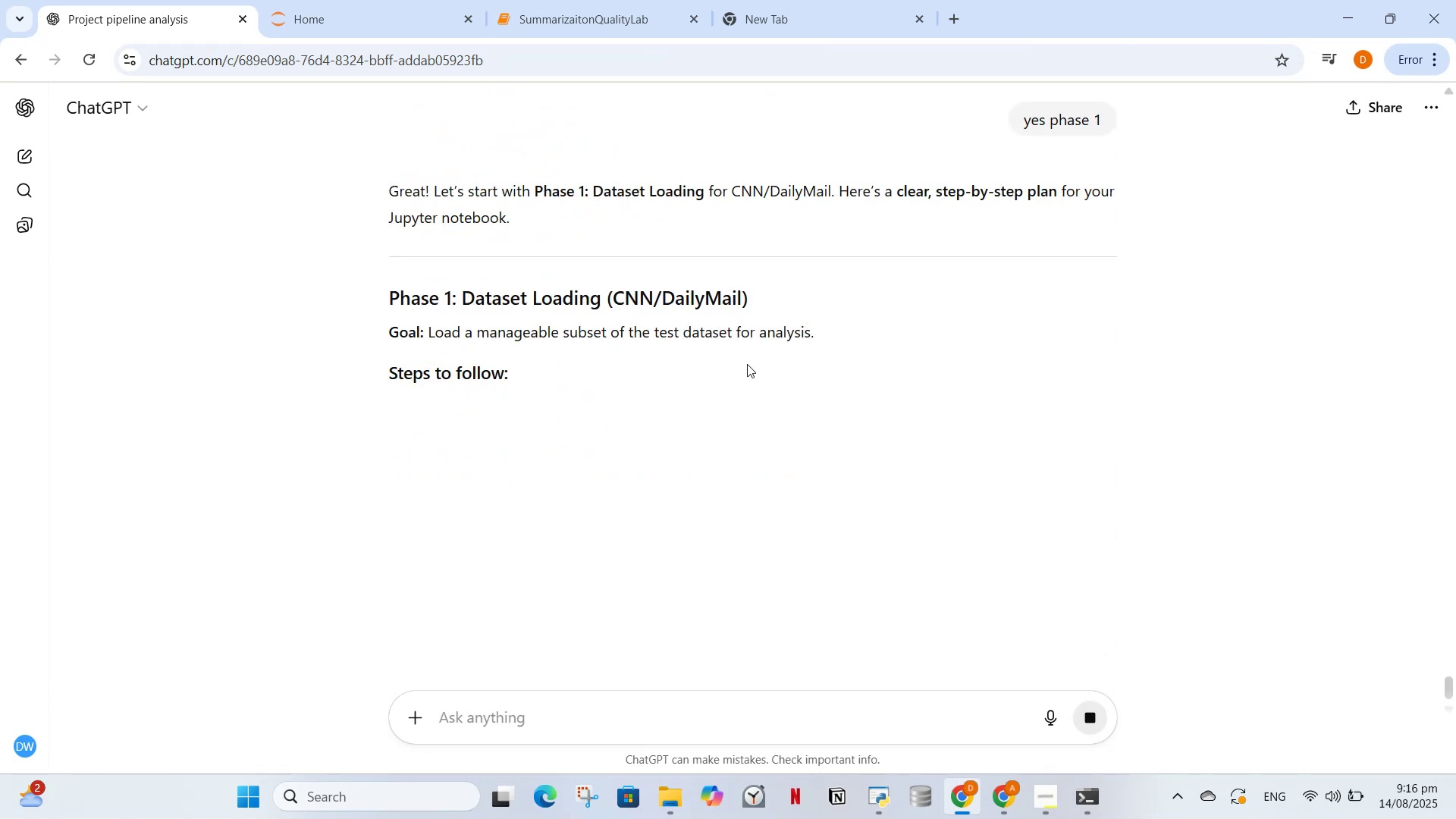 
scroll: coordinate [816, 429], scroll_direction: down, amount: 12.0
 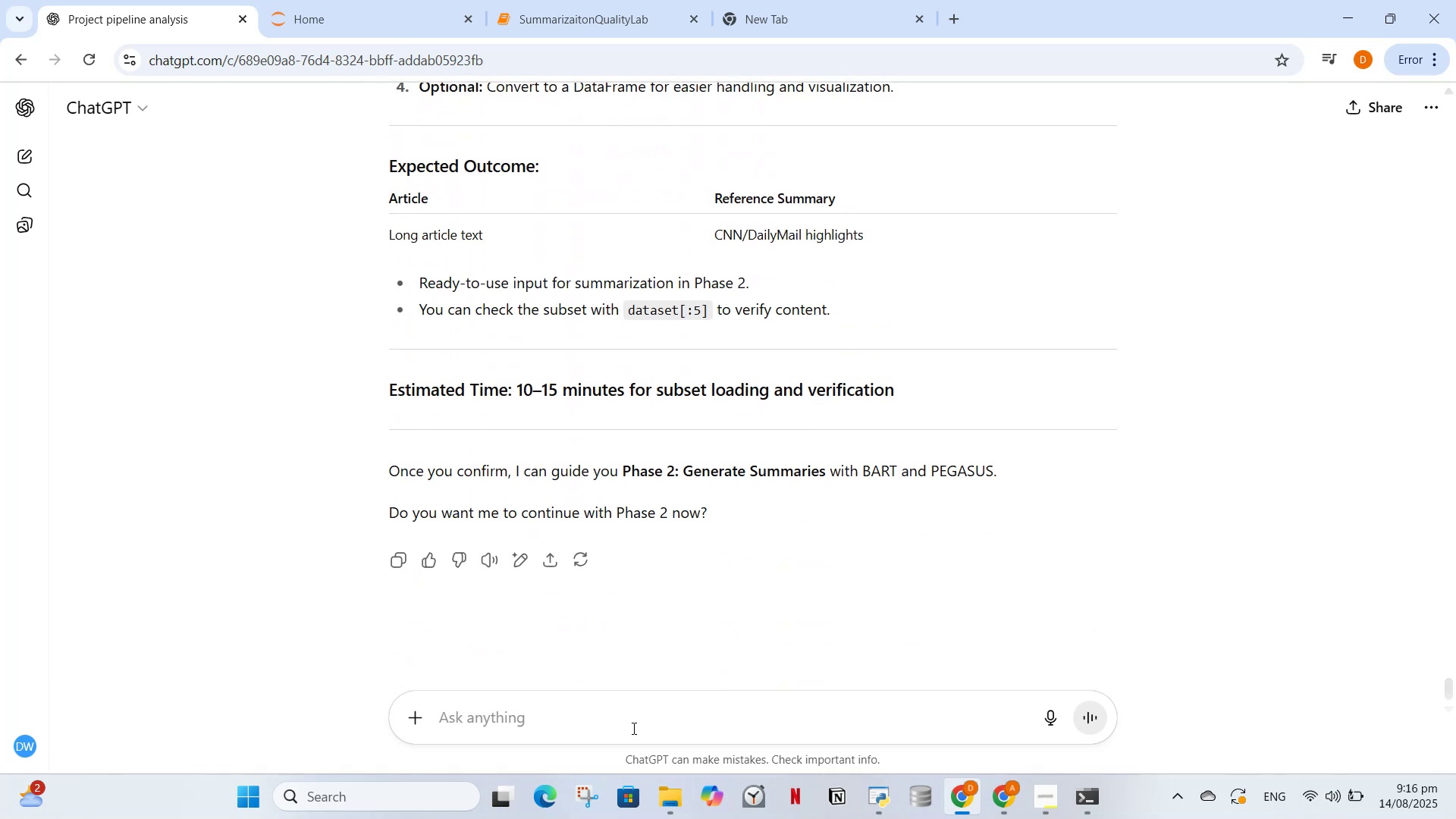 
left_click_drag(start_coordinate=[638, 704], to_coordinate=[633, 711])
 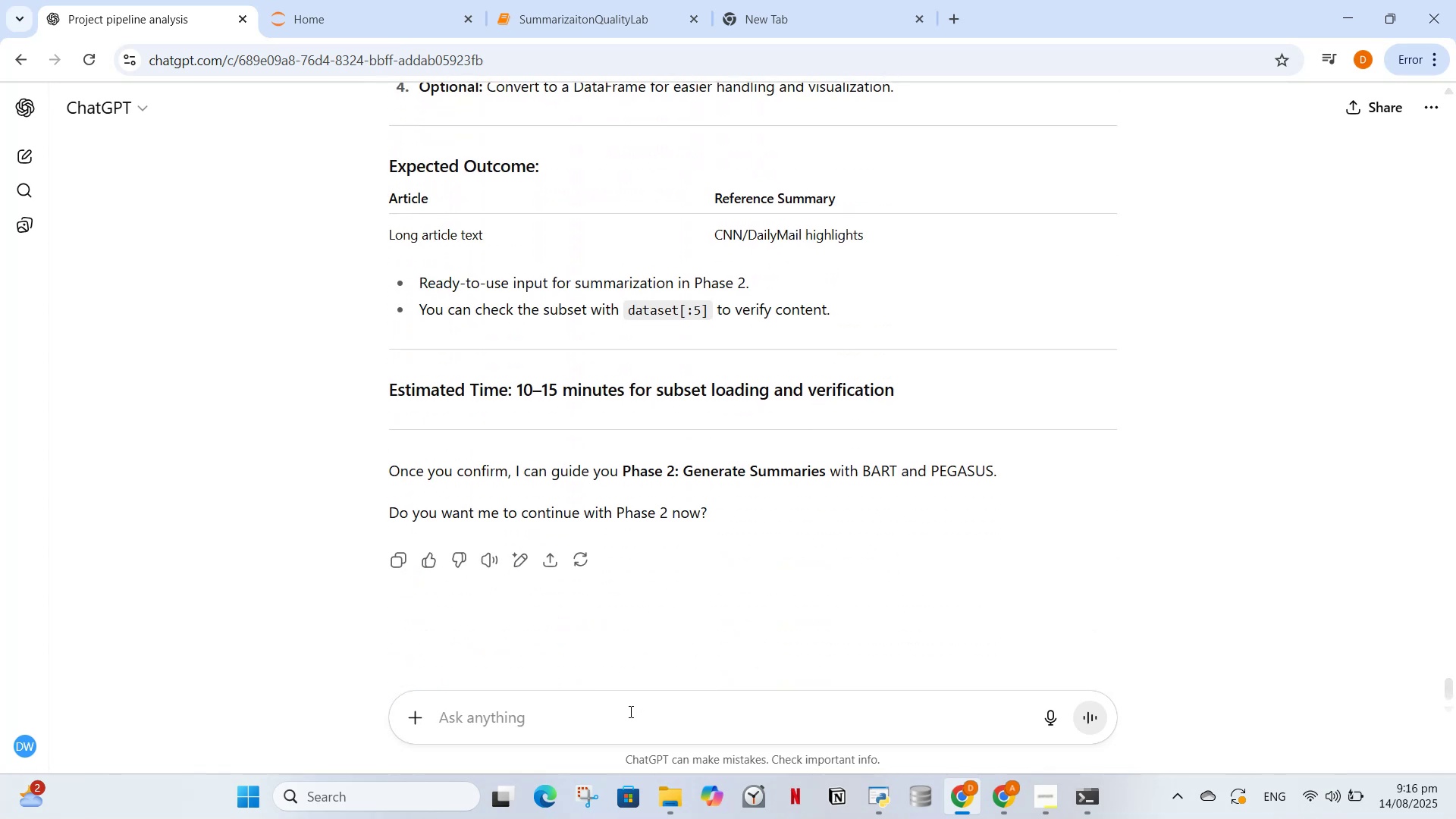 
type(w)
key(Backspace)
type(can you help me wru)
key(Backspace)
type(ite jupyter notebook cell for phase )
 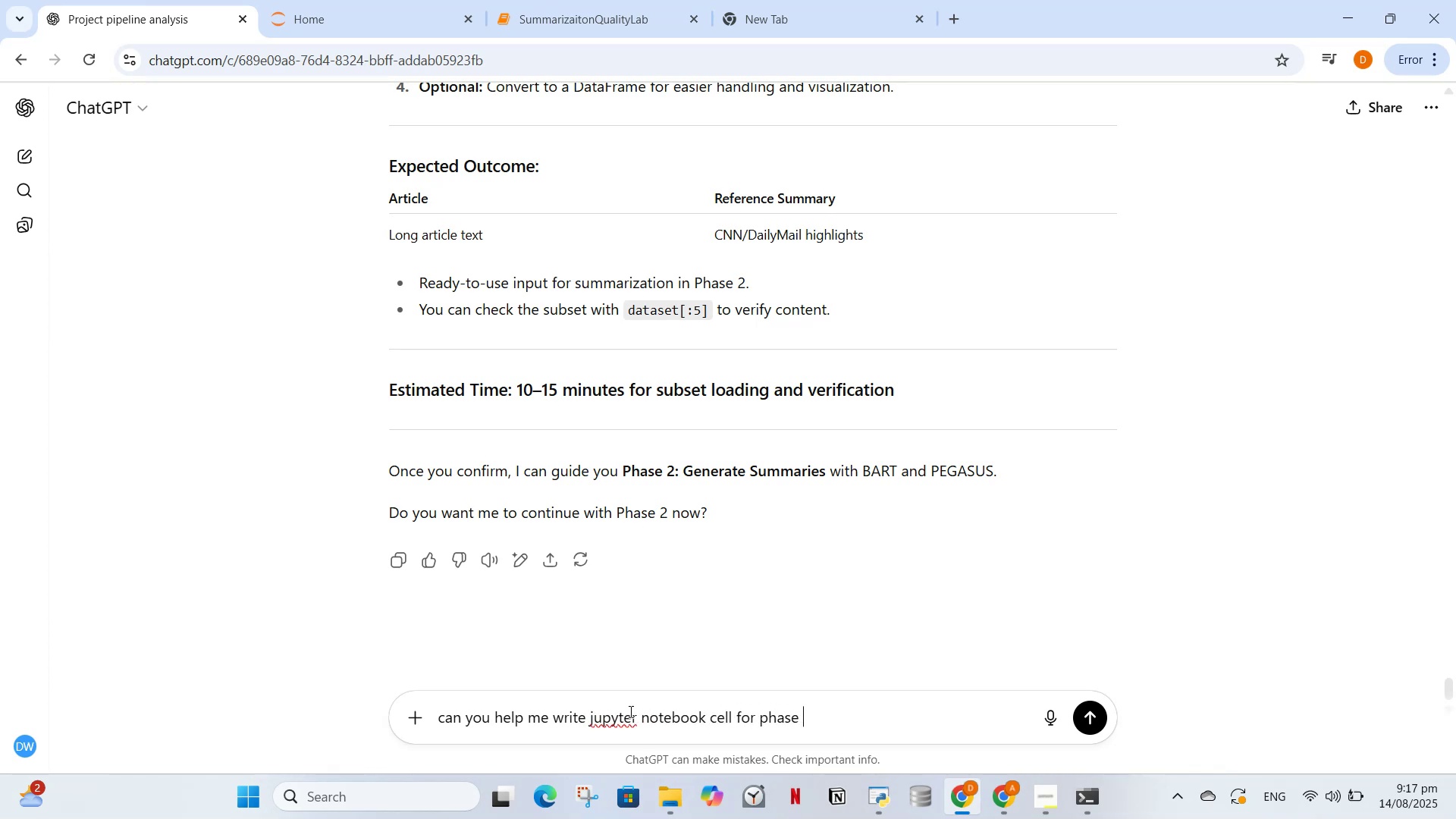 
key(Enter)
 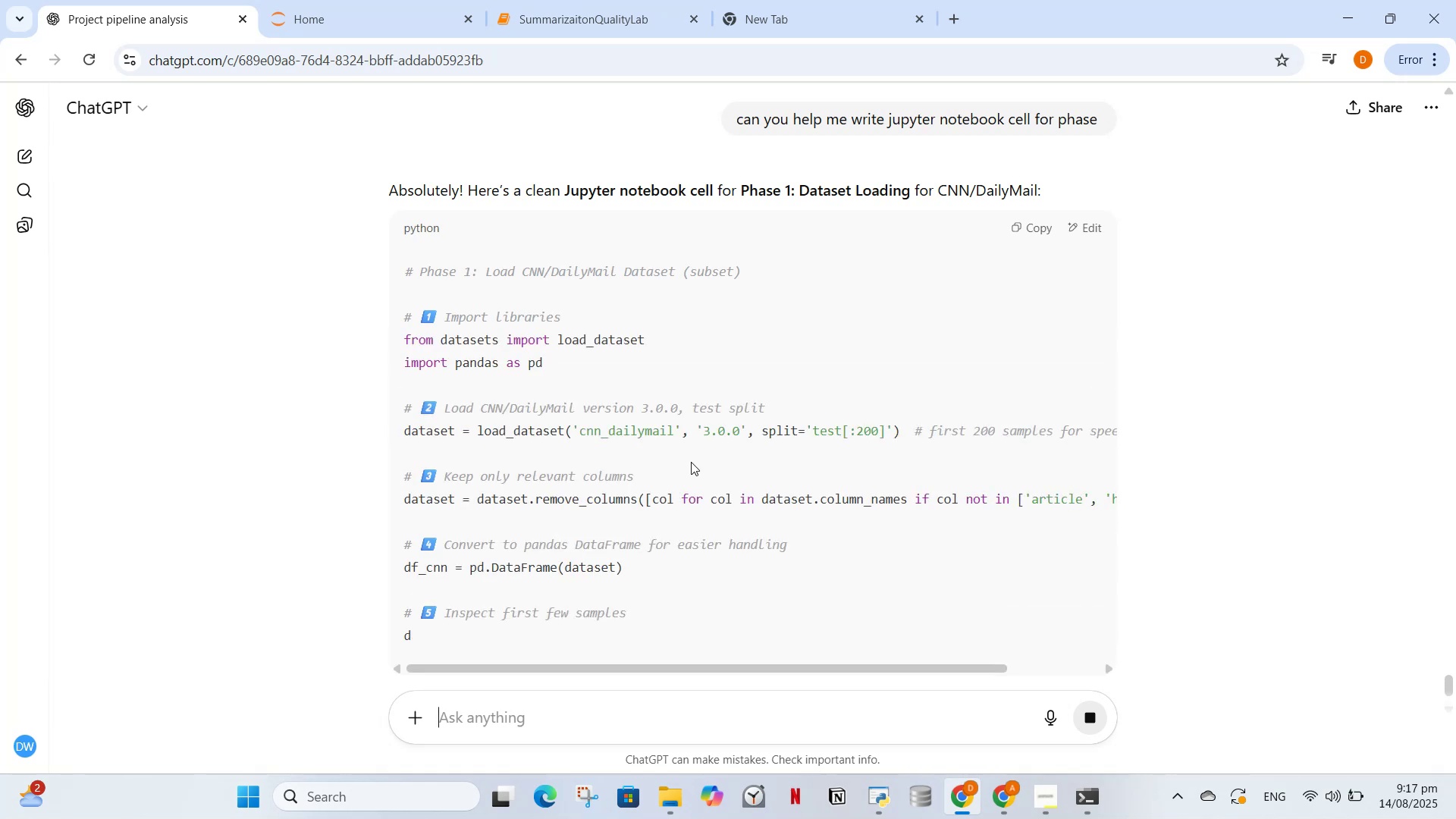 
wait(6.17)
 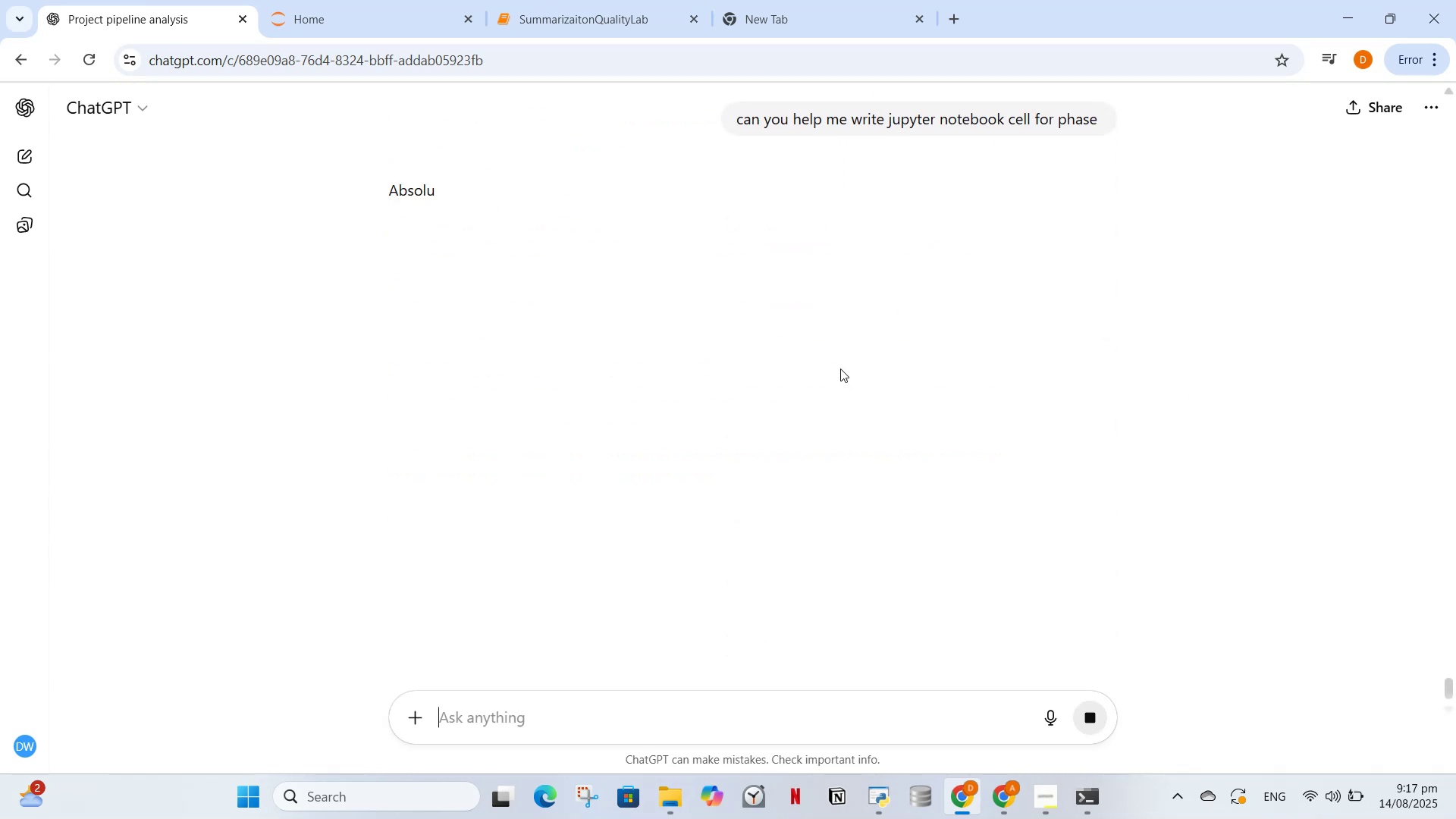 
scroll: coordinate [785, 516], scroll_direction: down, amount: 1.0
 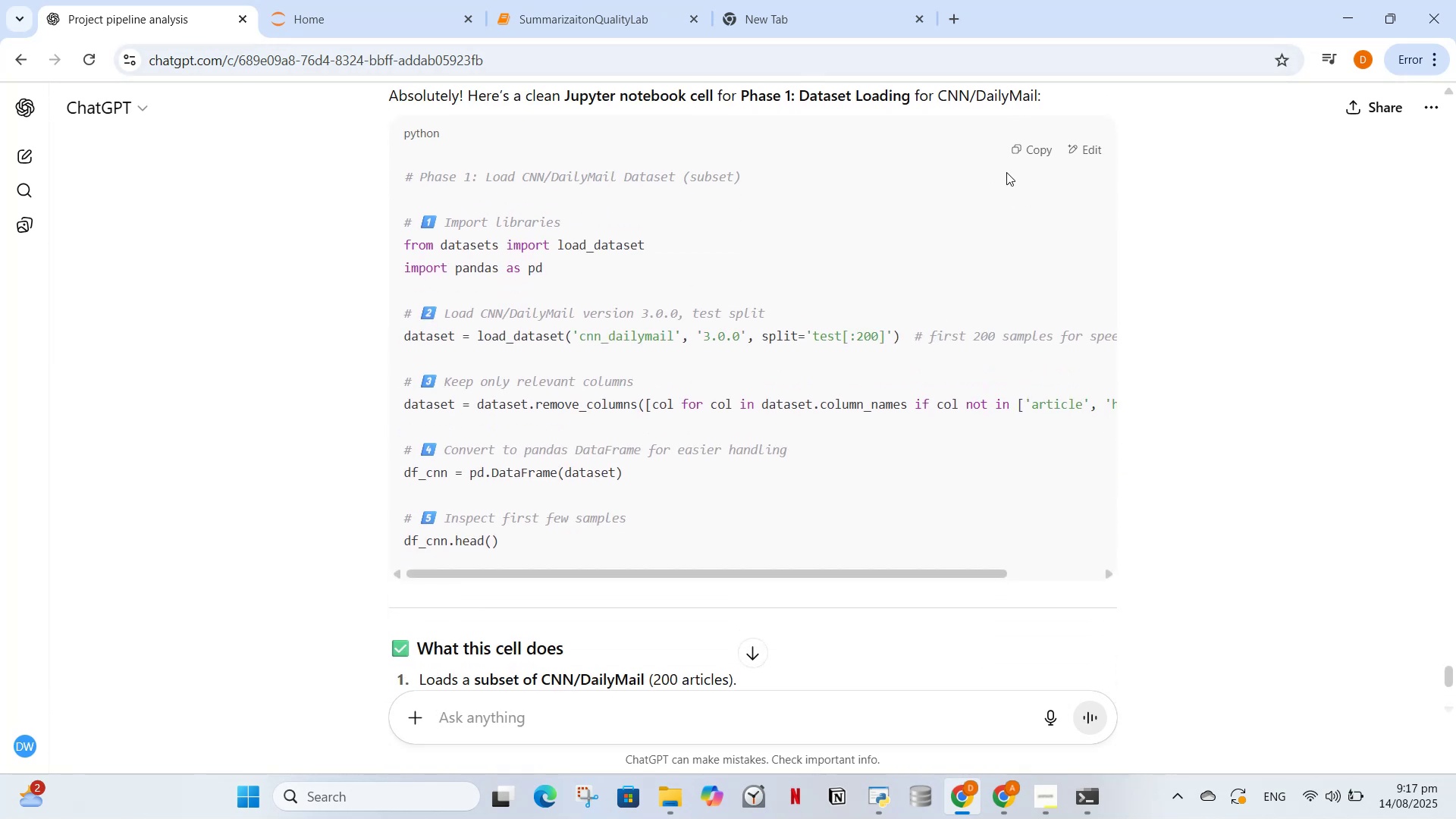 
left_click([1020, 155])
 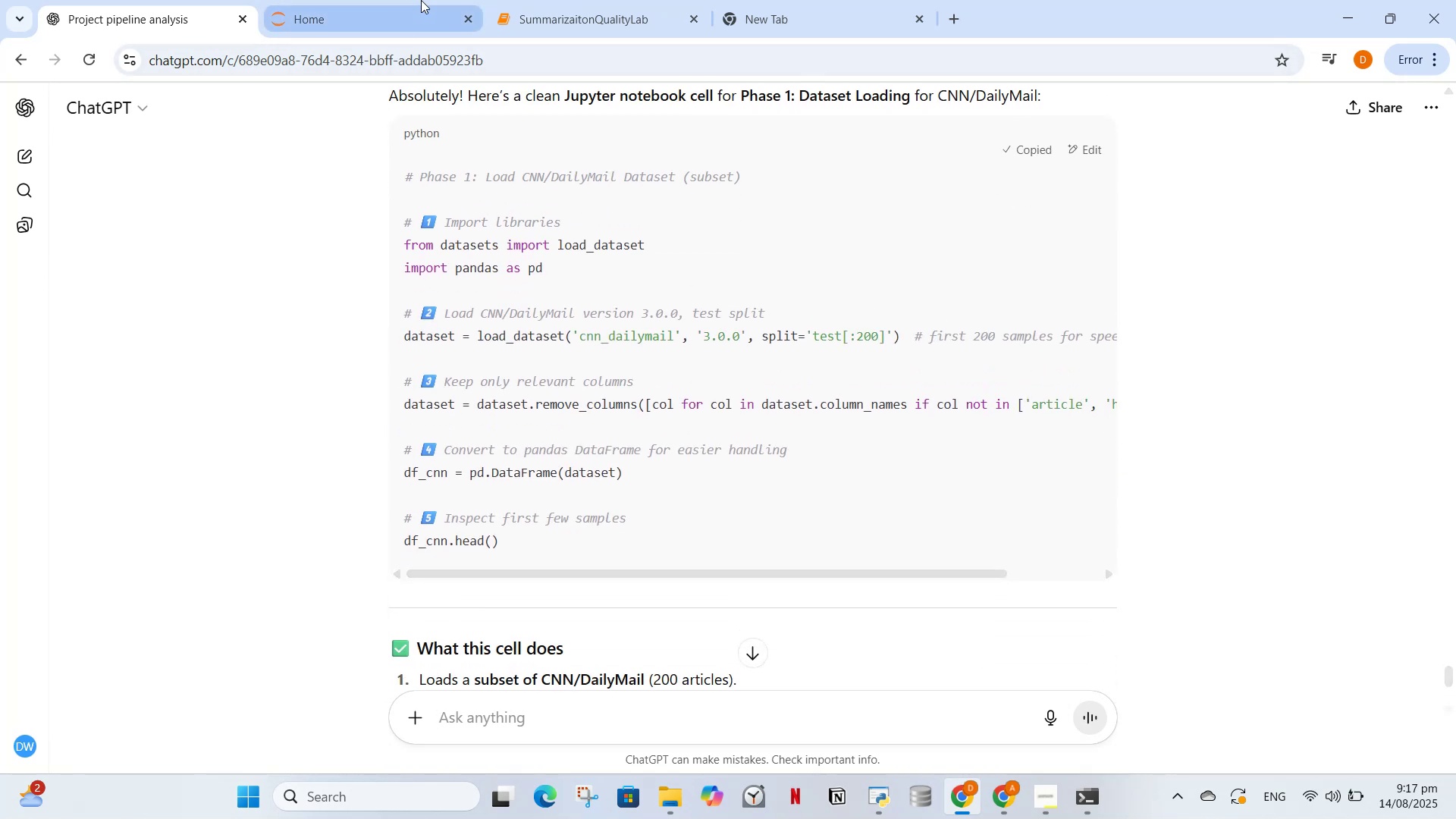 
left_click([699, 0])
 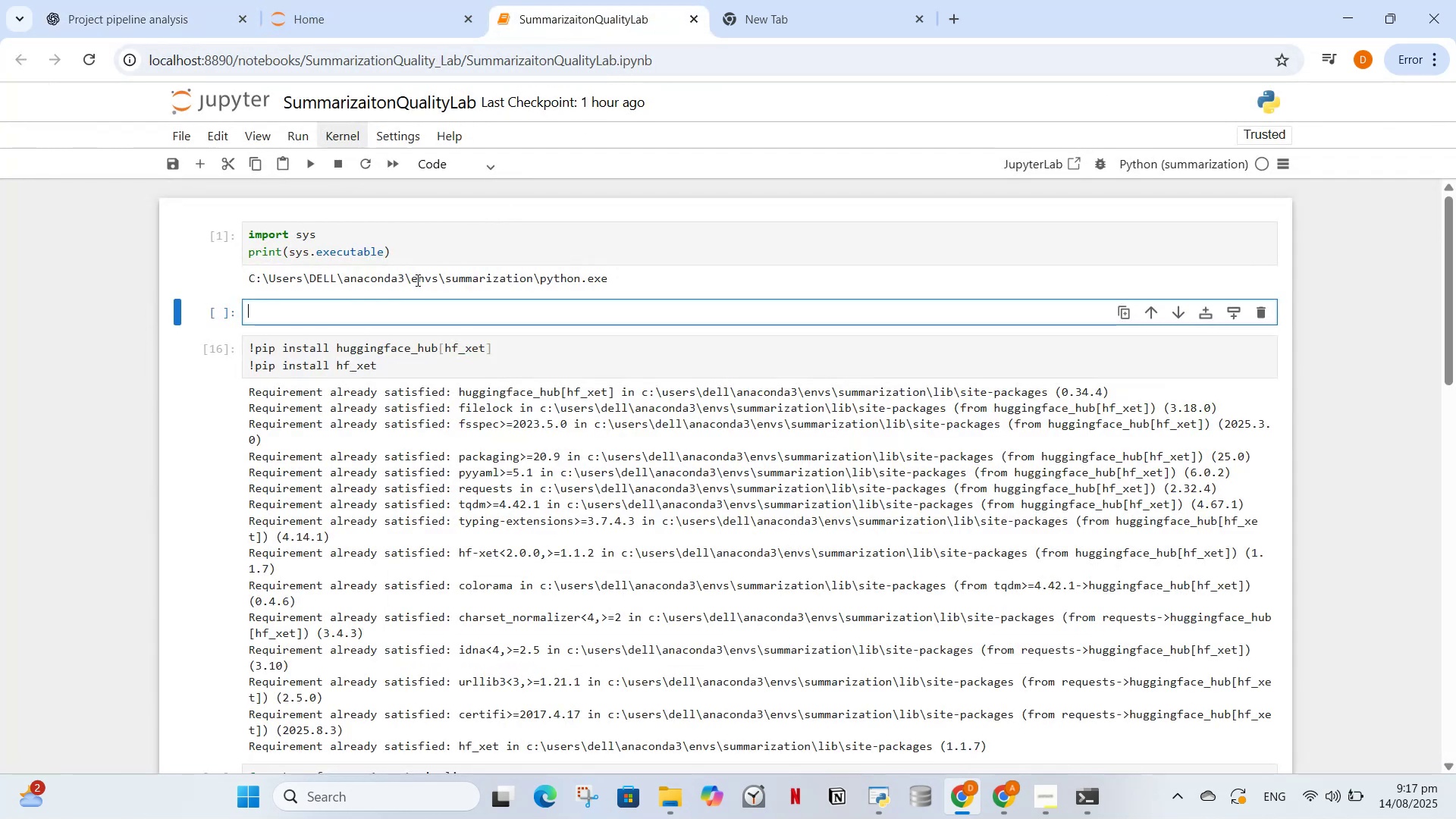 
key(Control+V)
 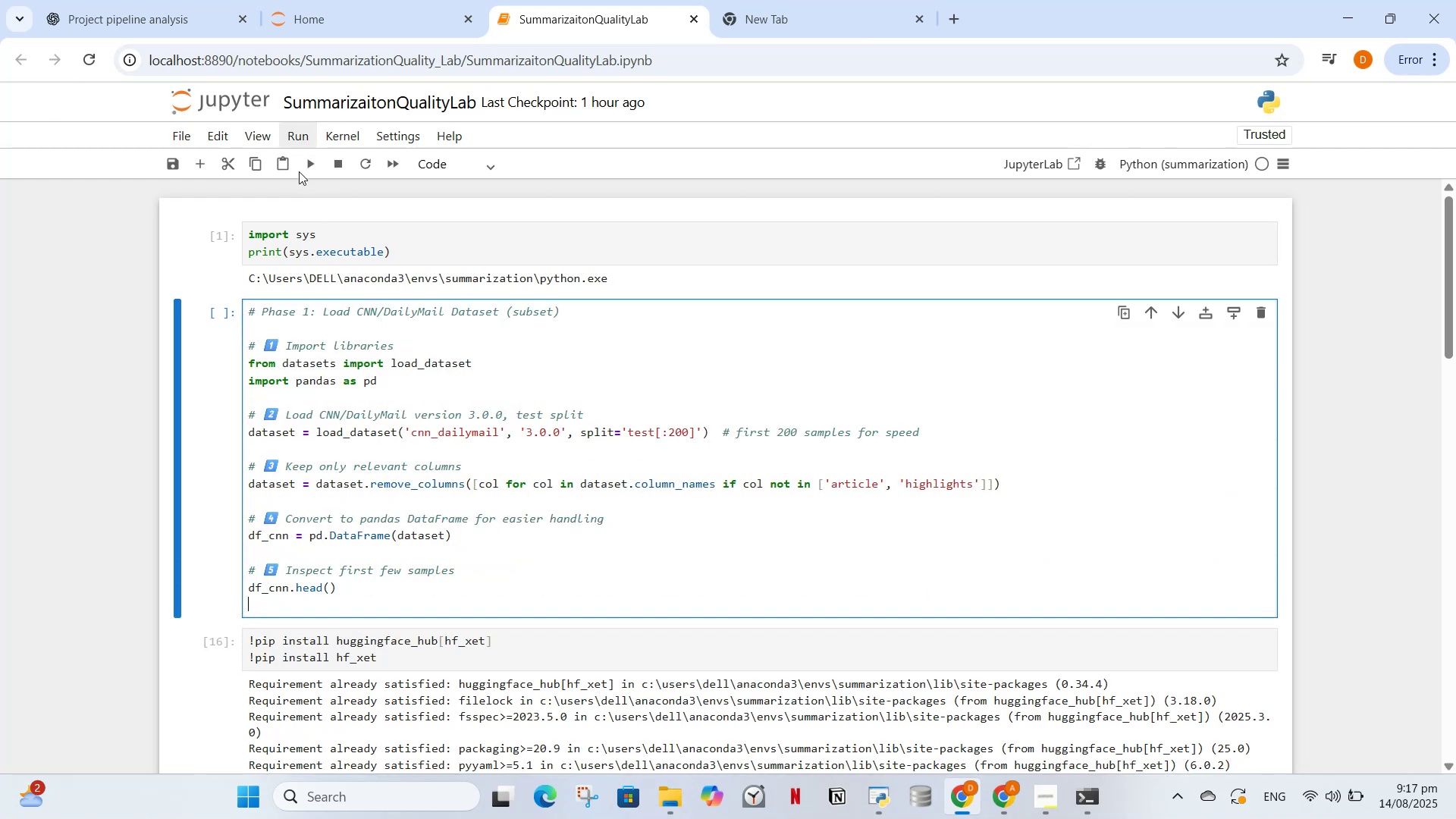 
left_click([300, 170])
 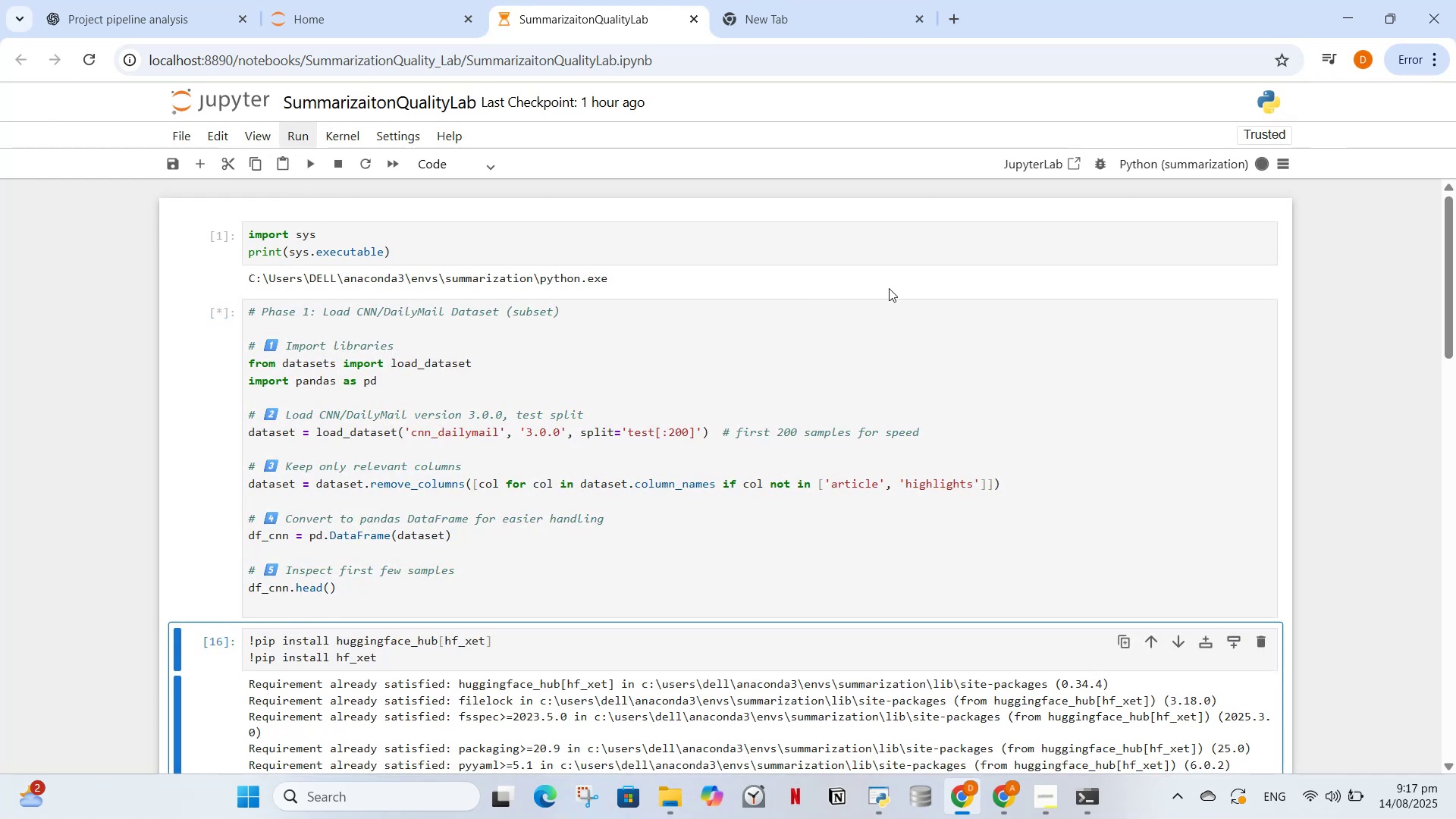 
wait(10.21)
 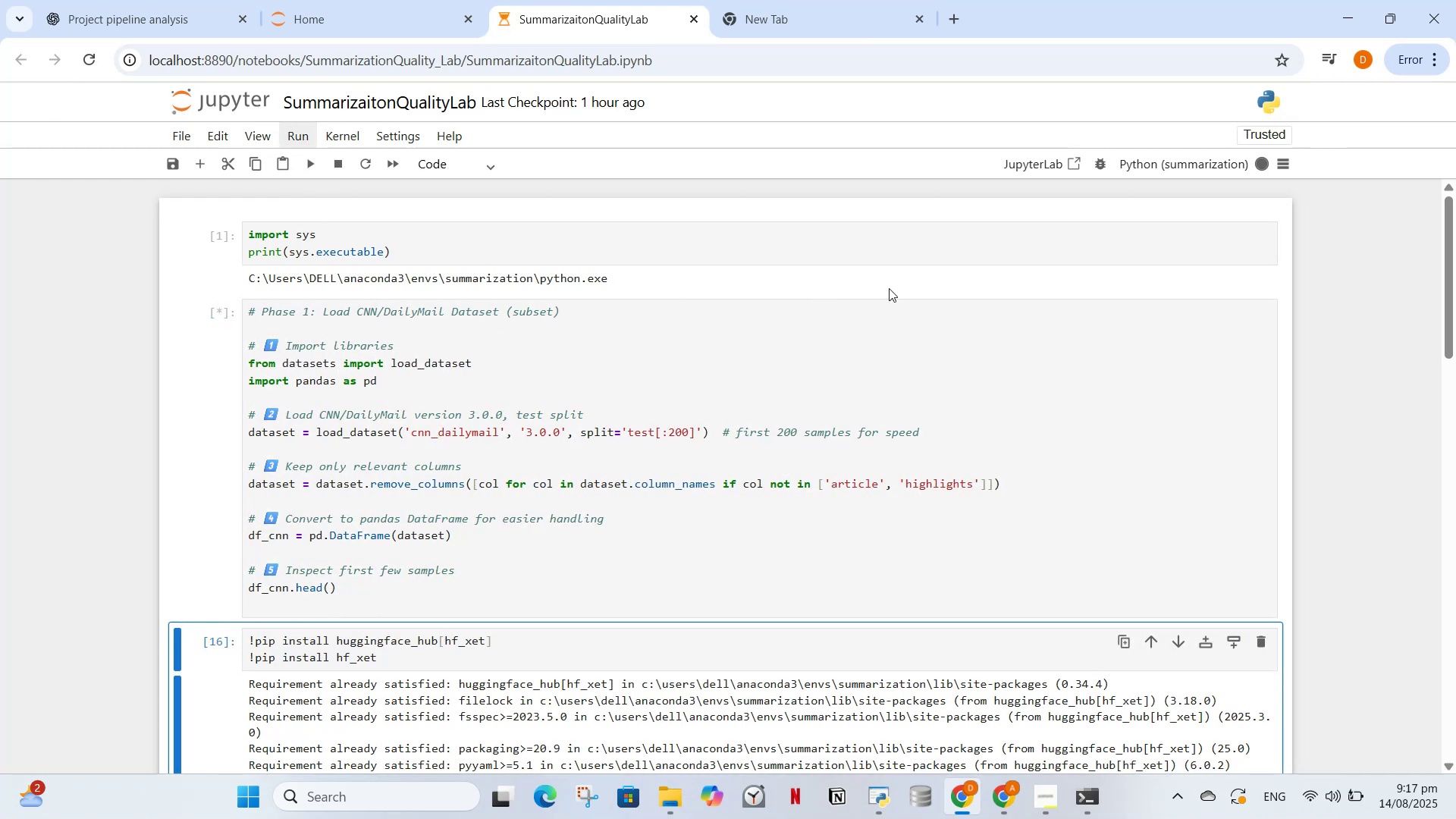 
double_click([305, 278])
 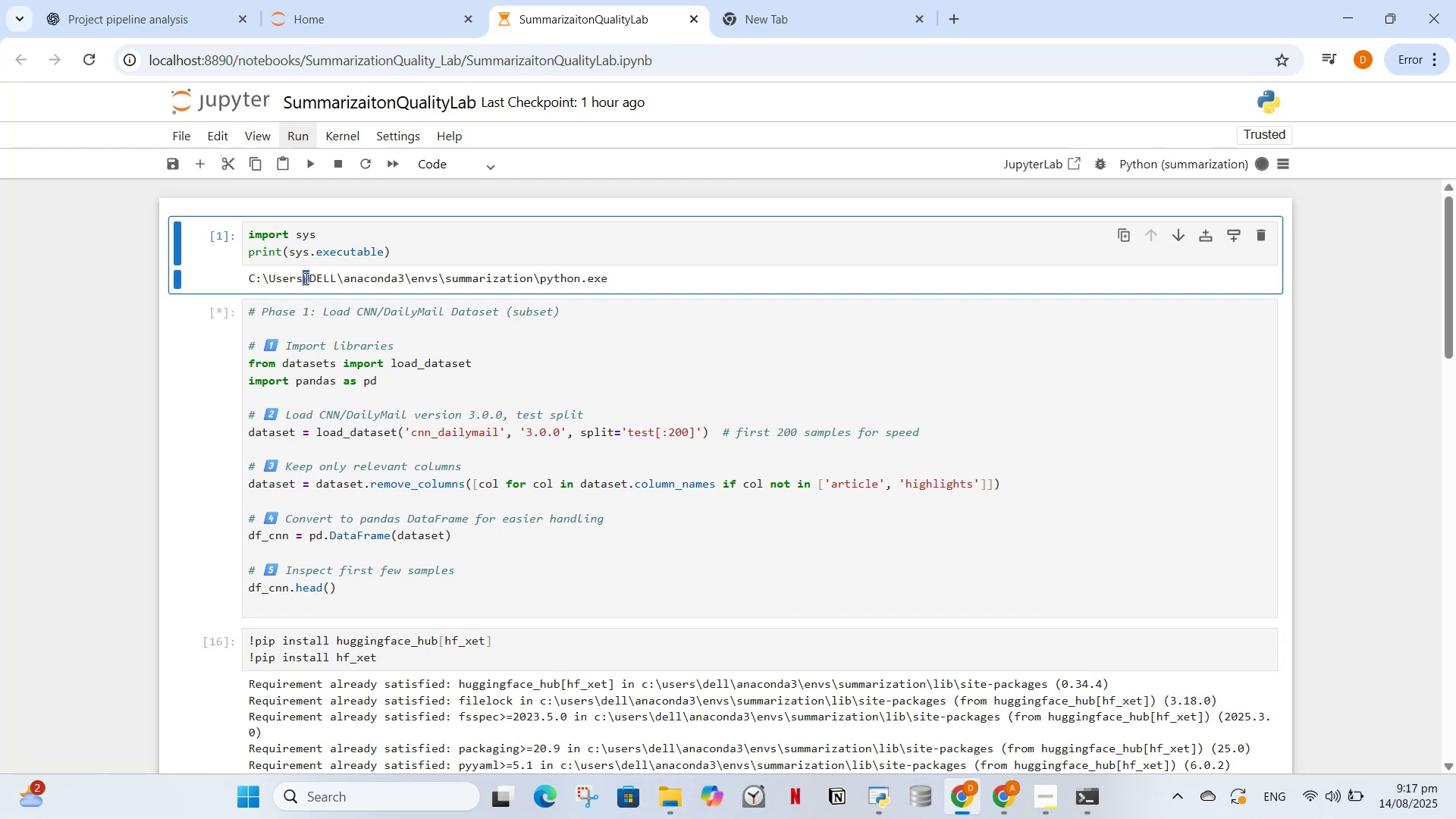 
triple_click([305, 278])
 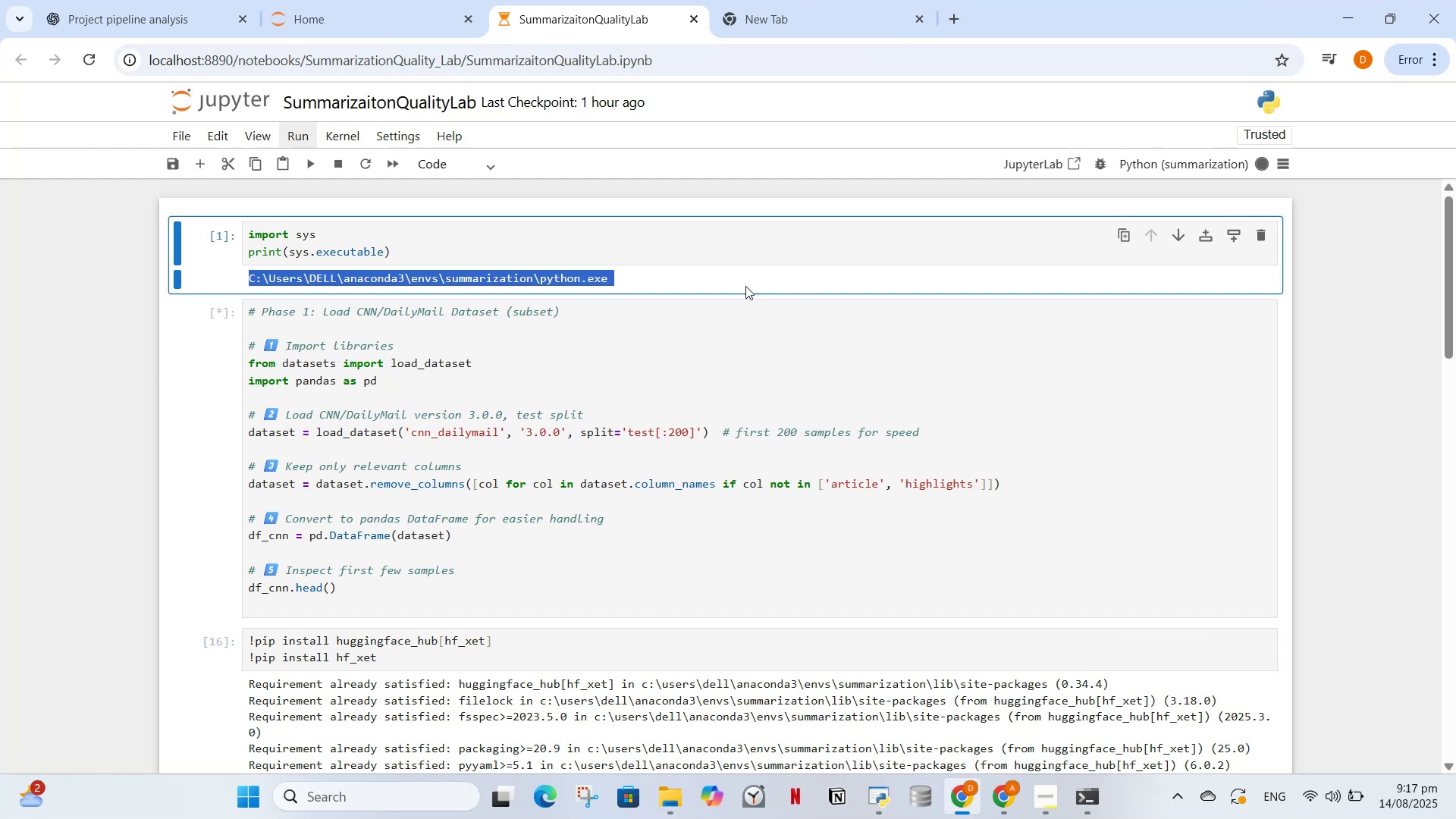 
left_click([745, 287])
 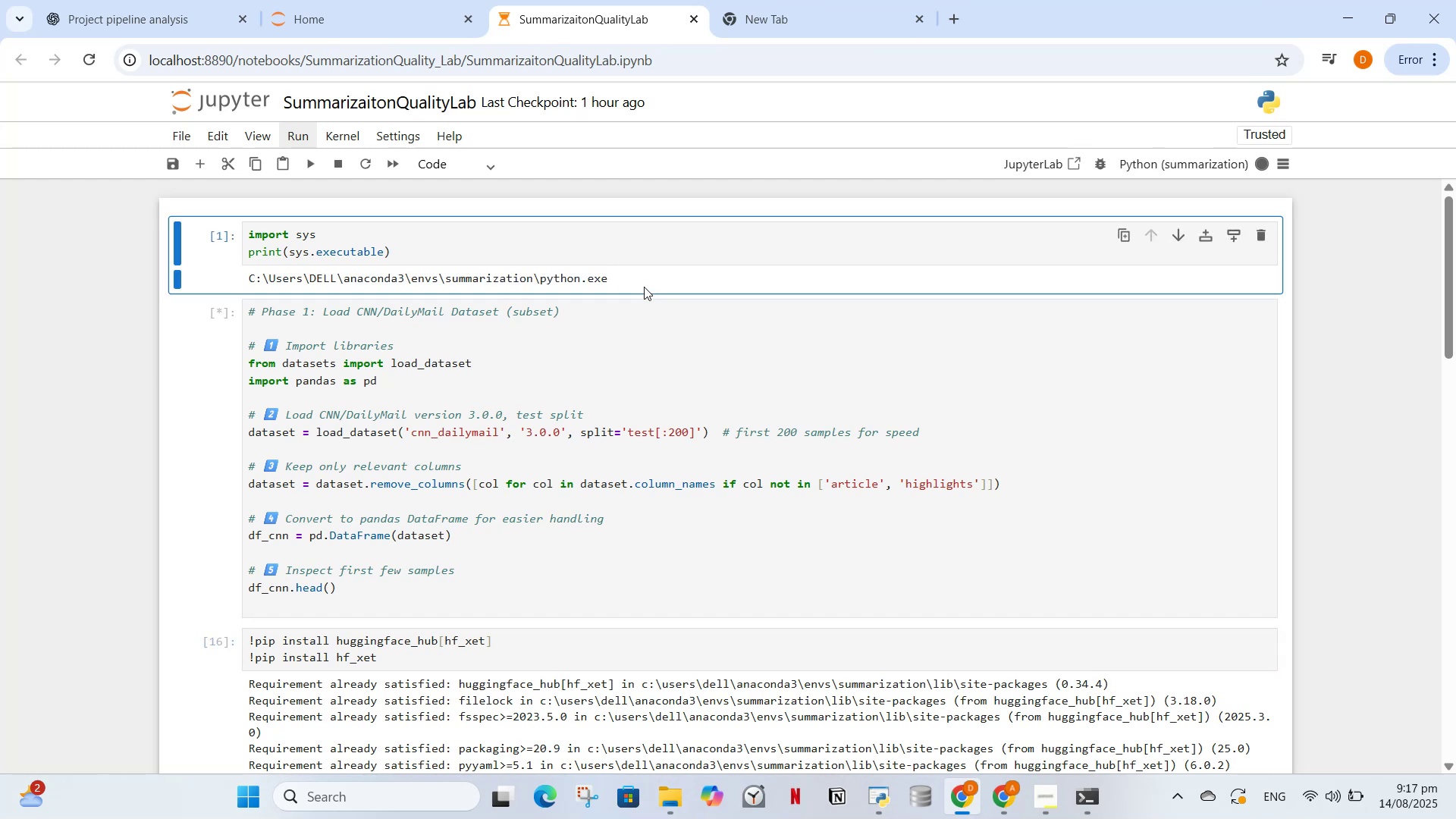 
double_click([644, 287])
 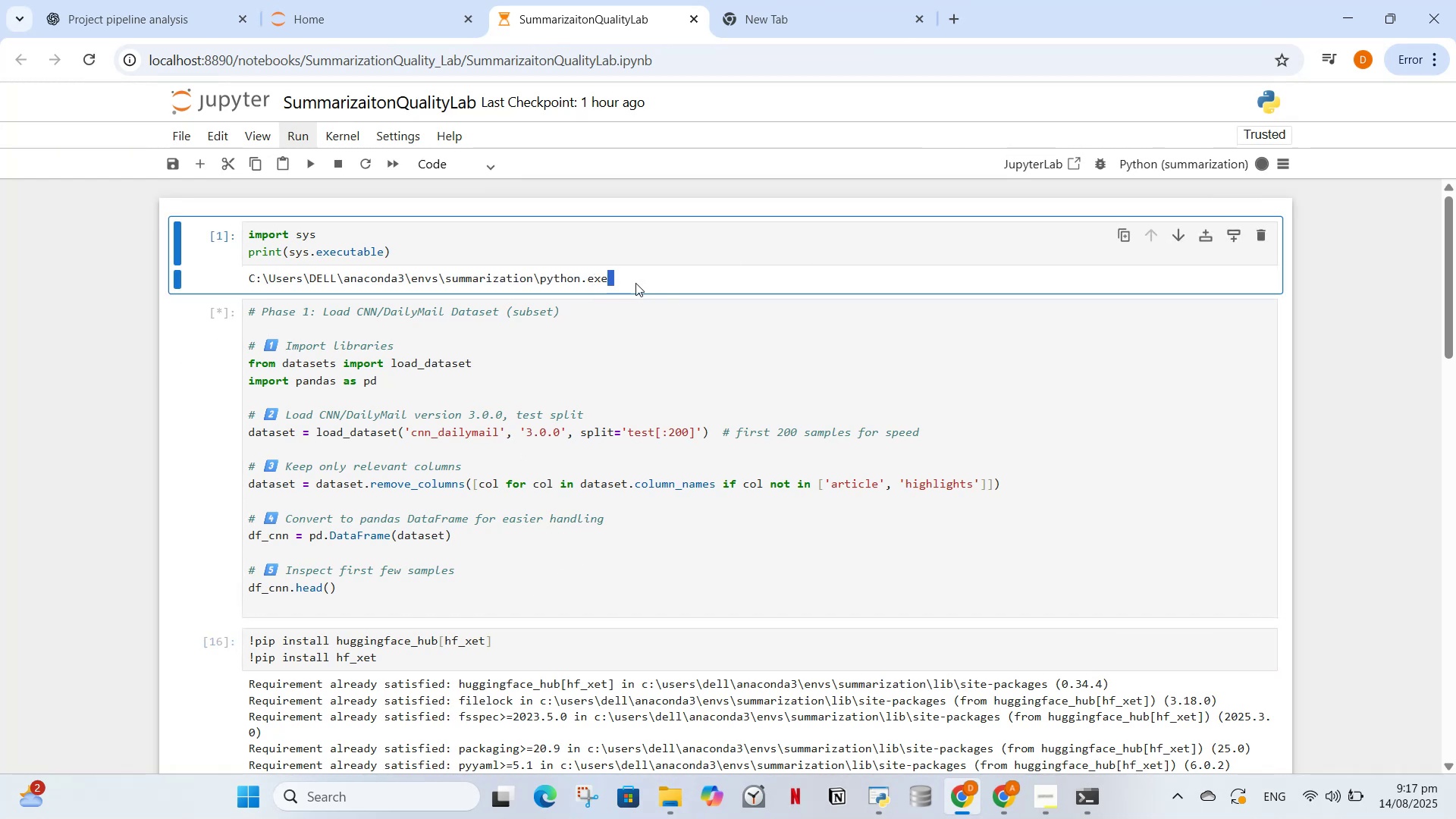 
left_click([636, 283])
 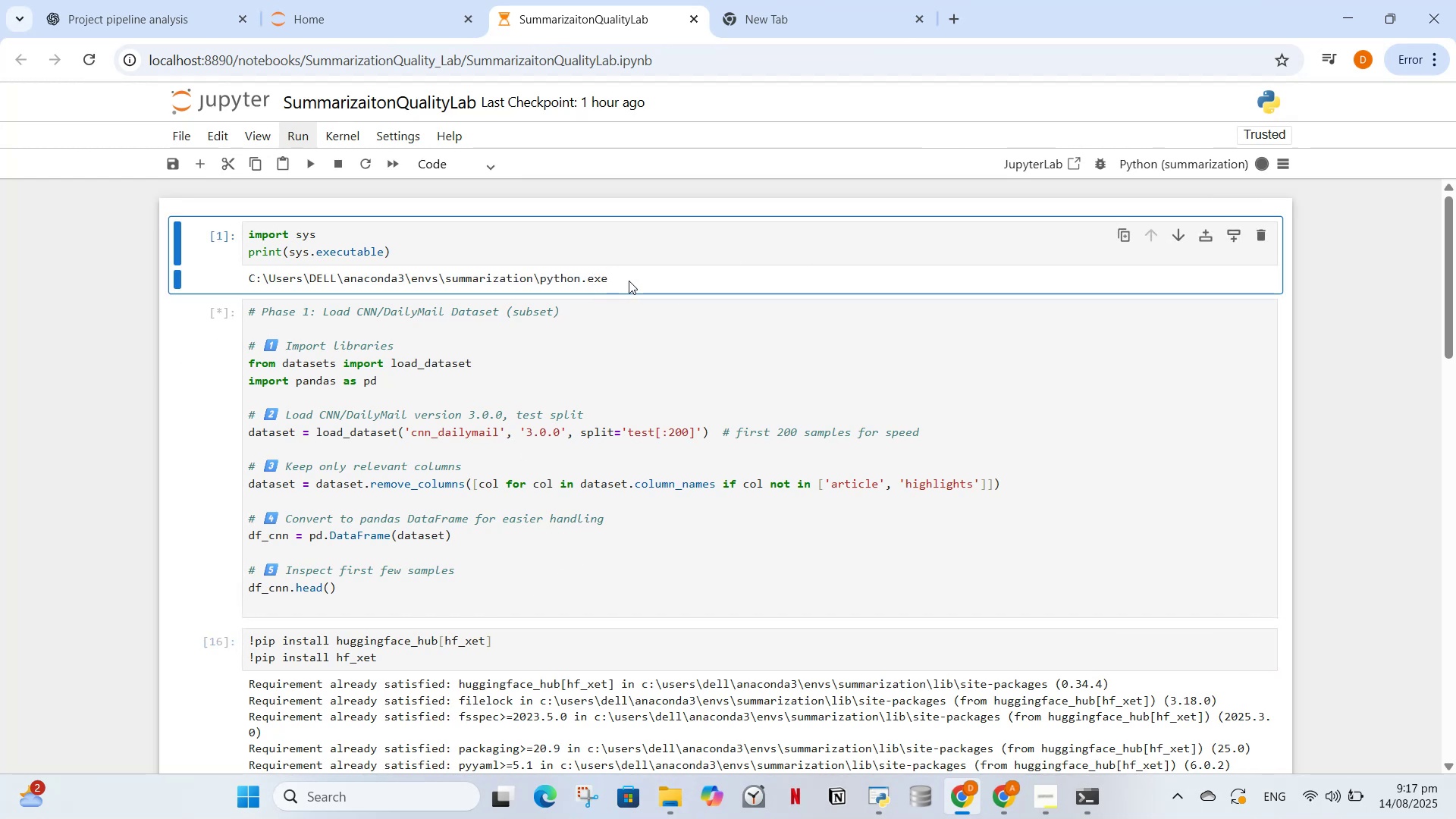 
triple_click([635, 279])
 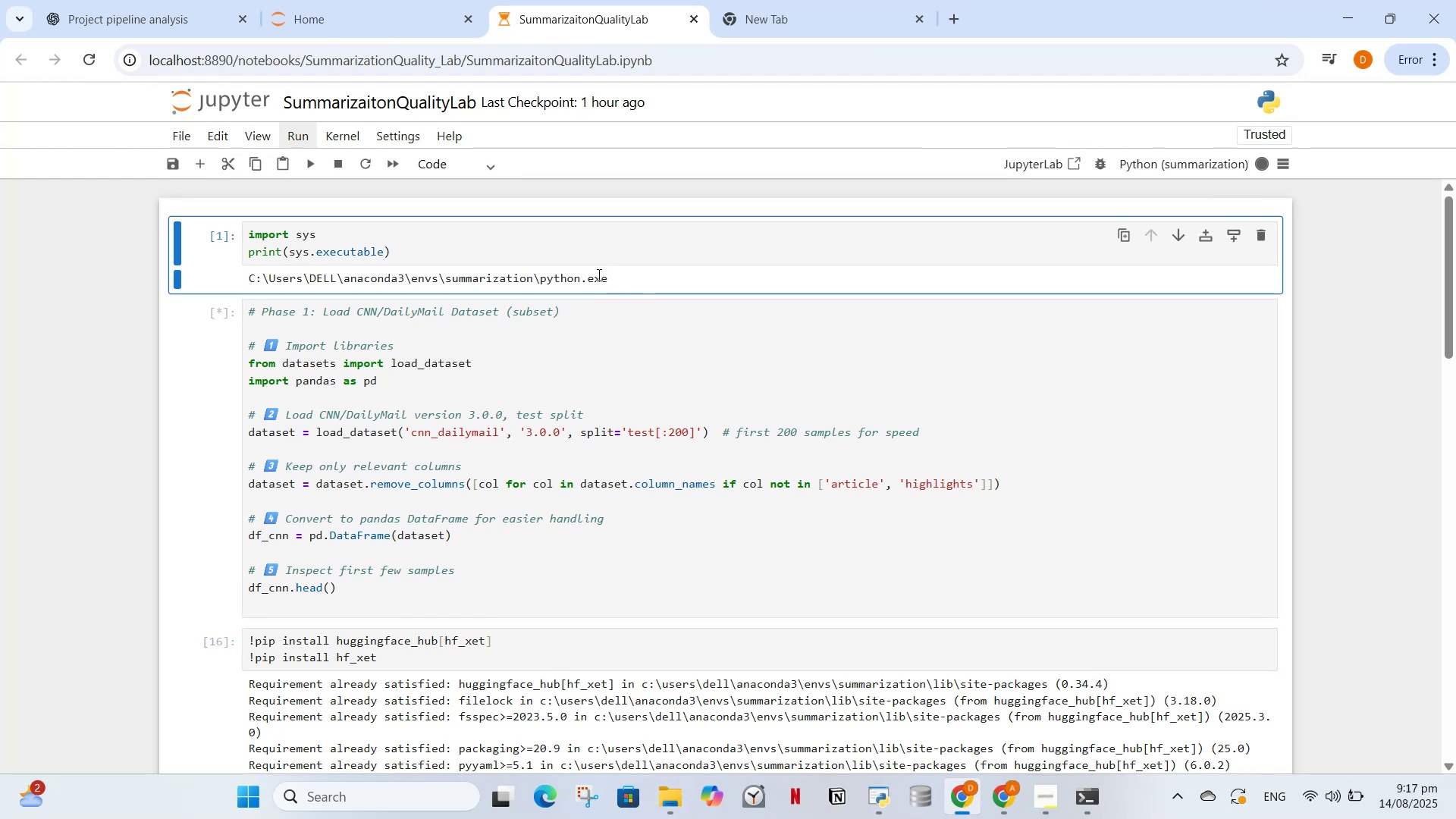 
double_click([598, 275])
 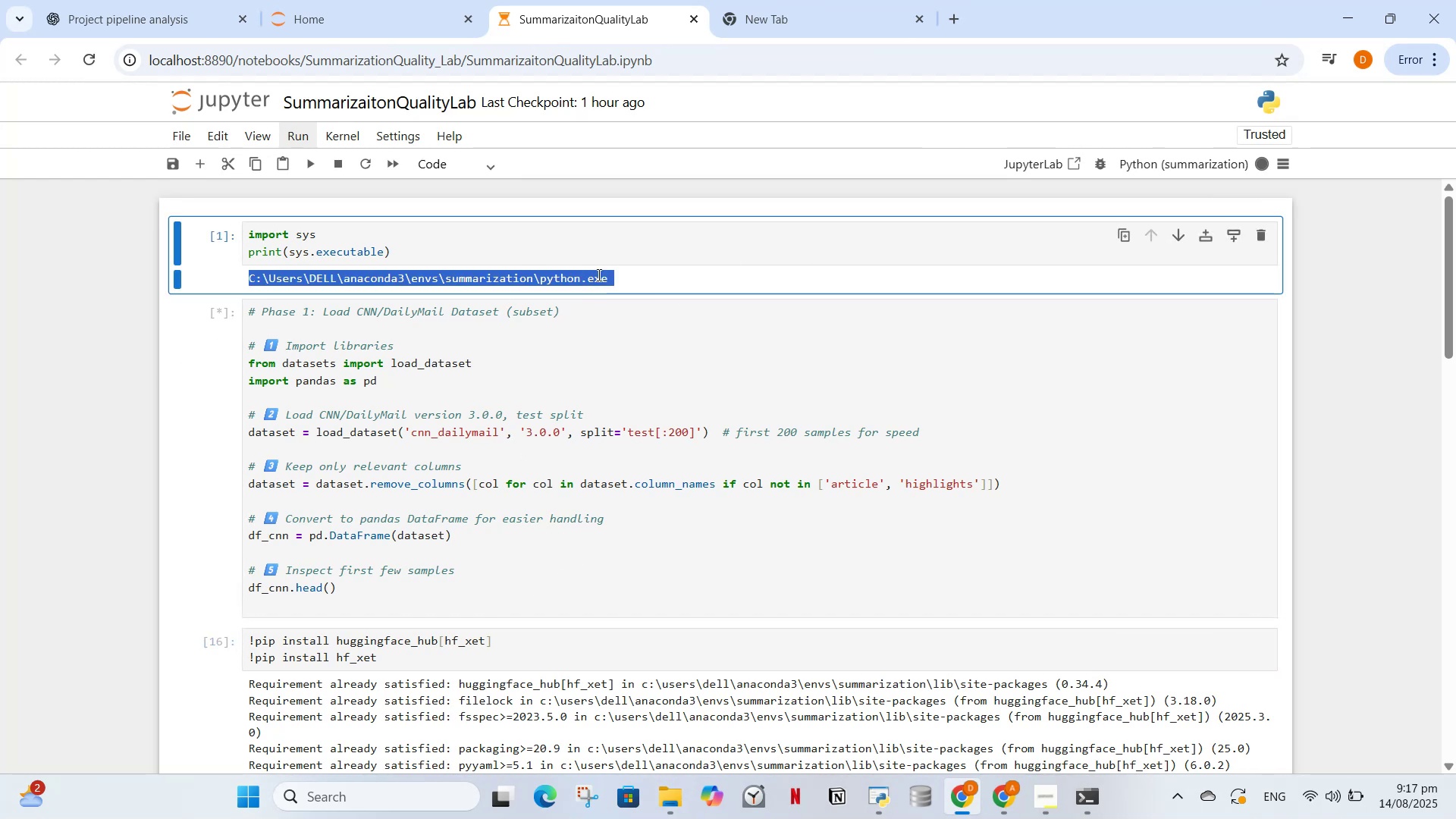 
triple_click([598, 275])
 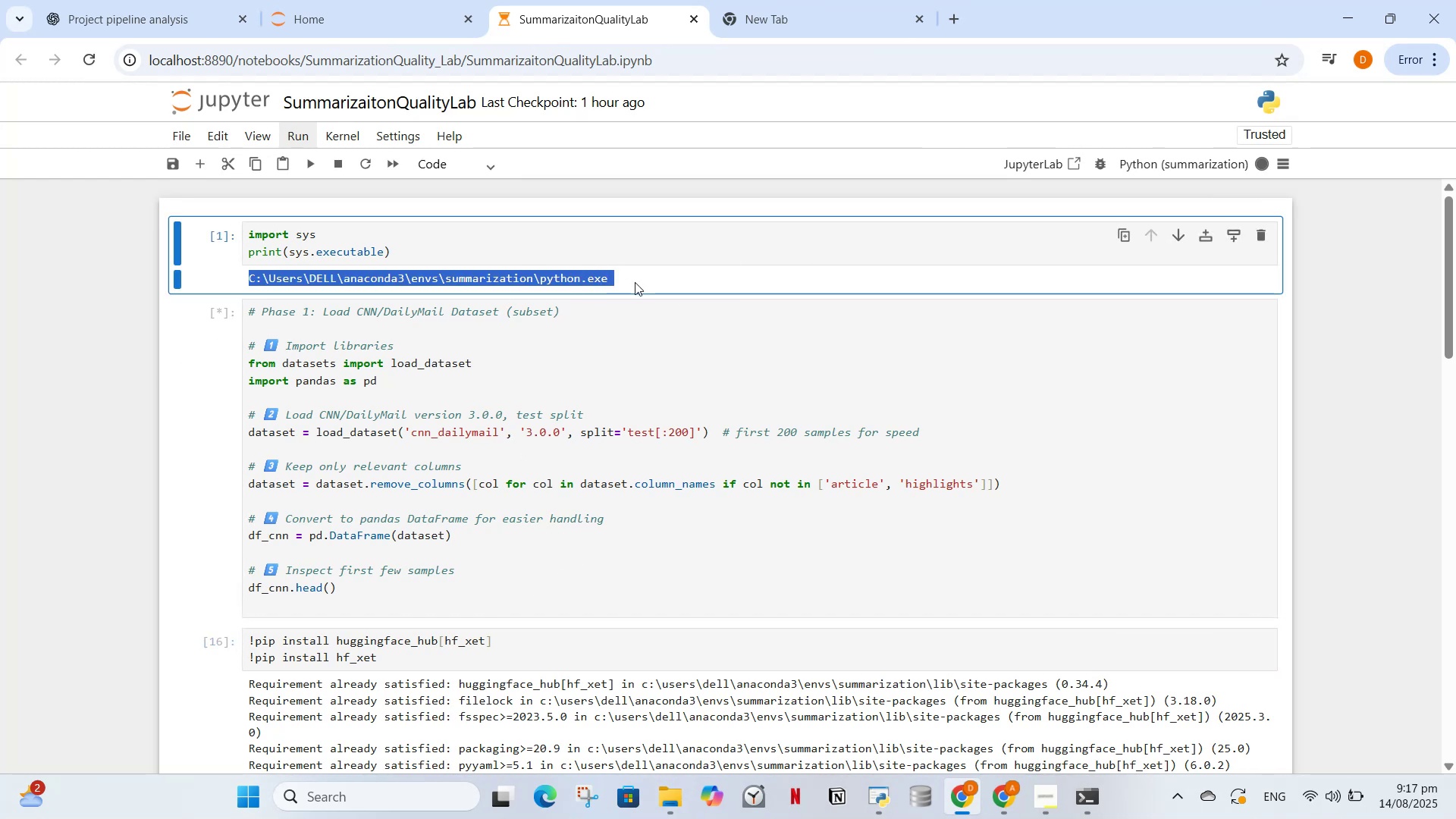 
left_click([635, 282])
 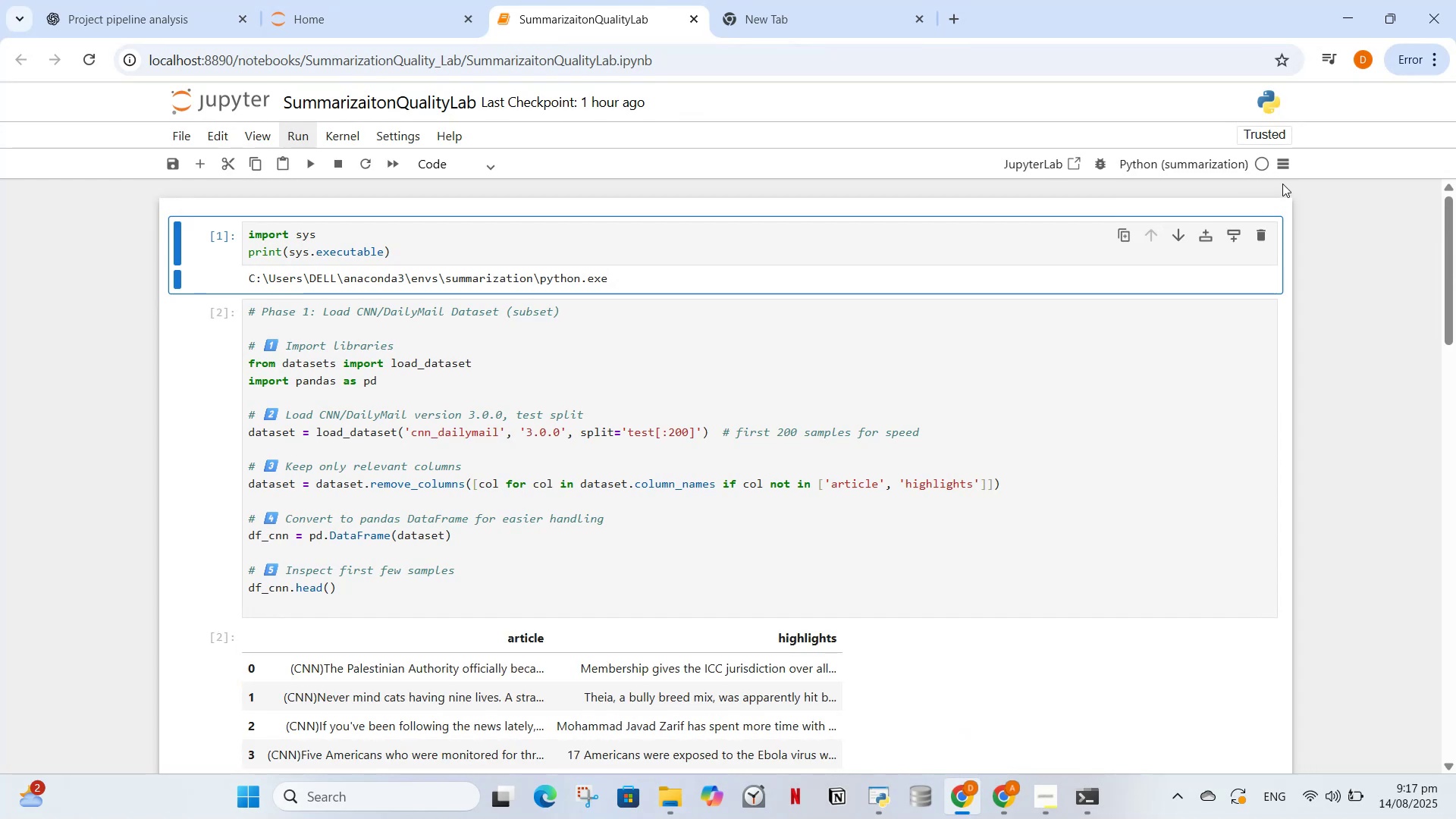 
mouse_move([1243, 188])
 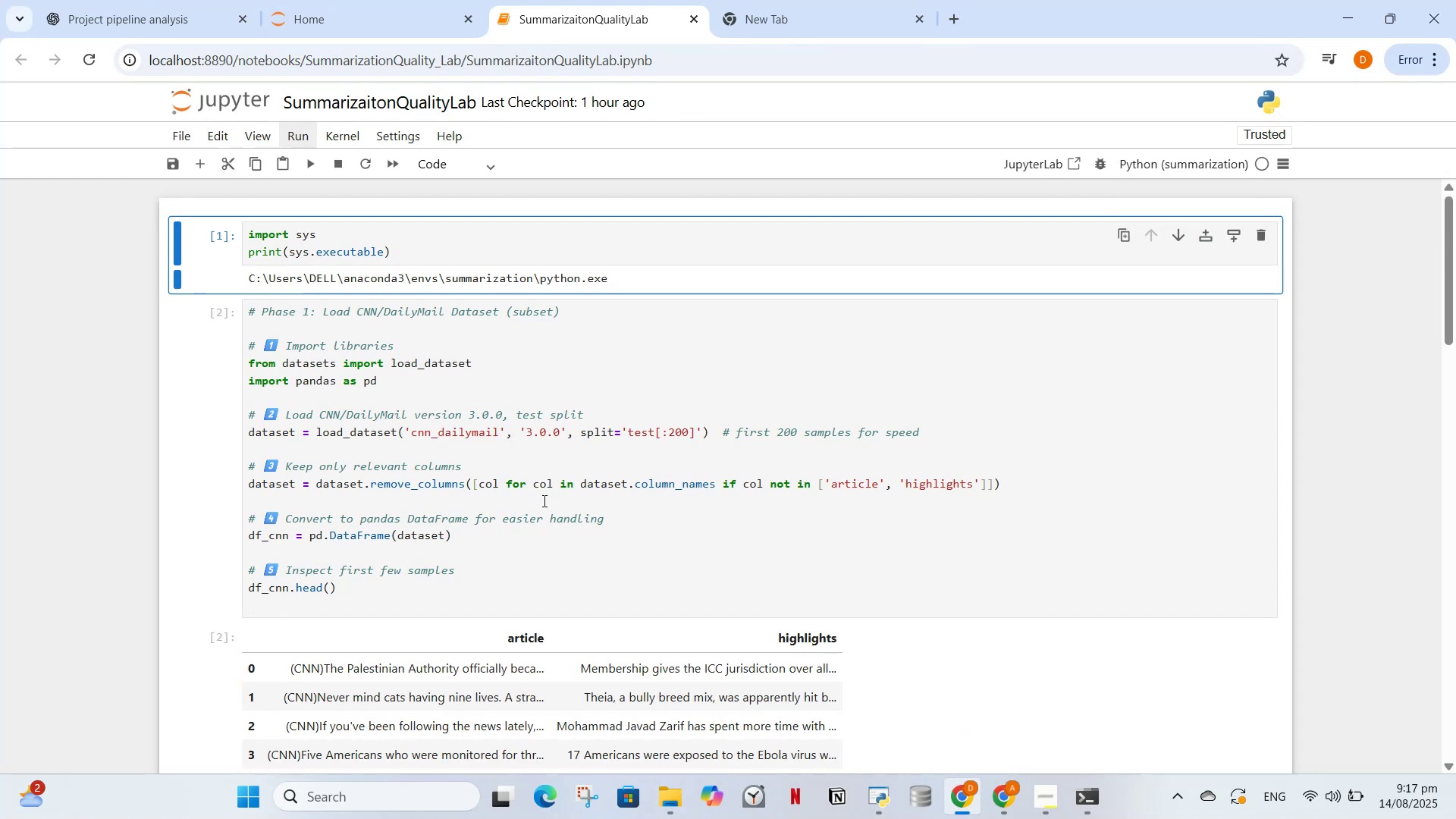 
scroll: coordinate [562, 528], scroll_direction: down, amount: 3.0
 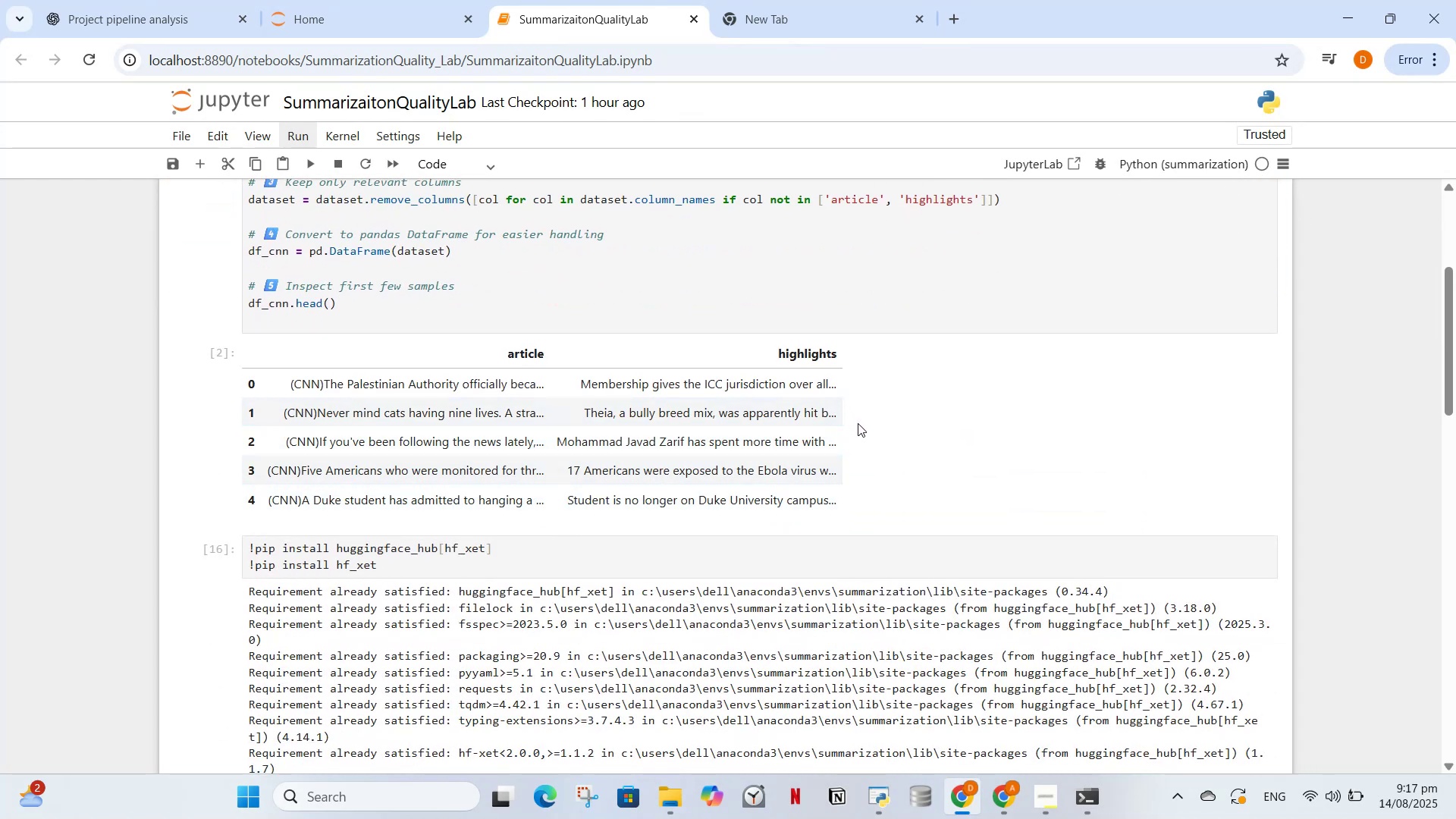 
left_click([828, 357])
 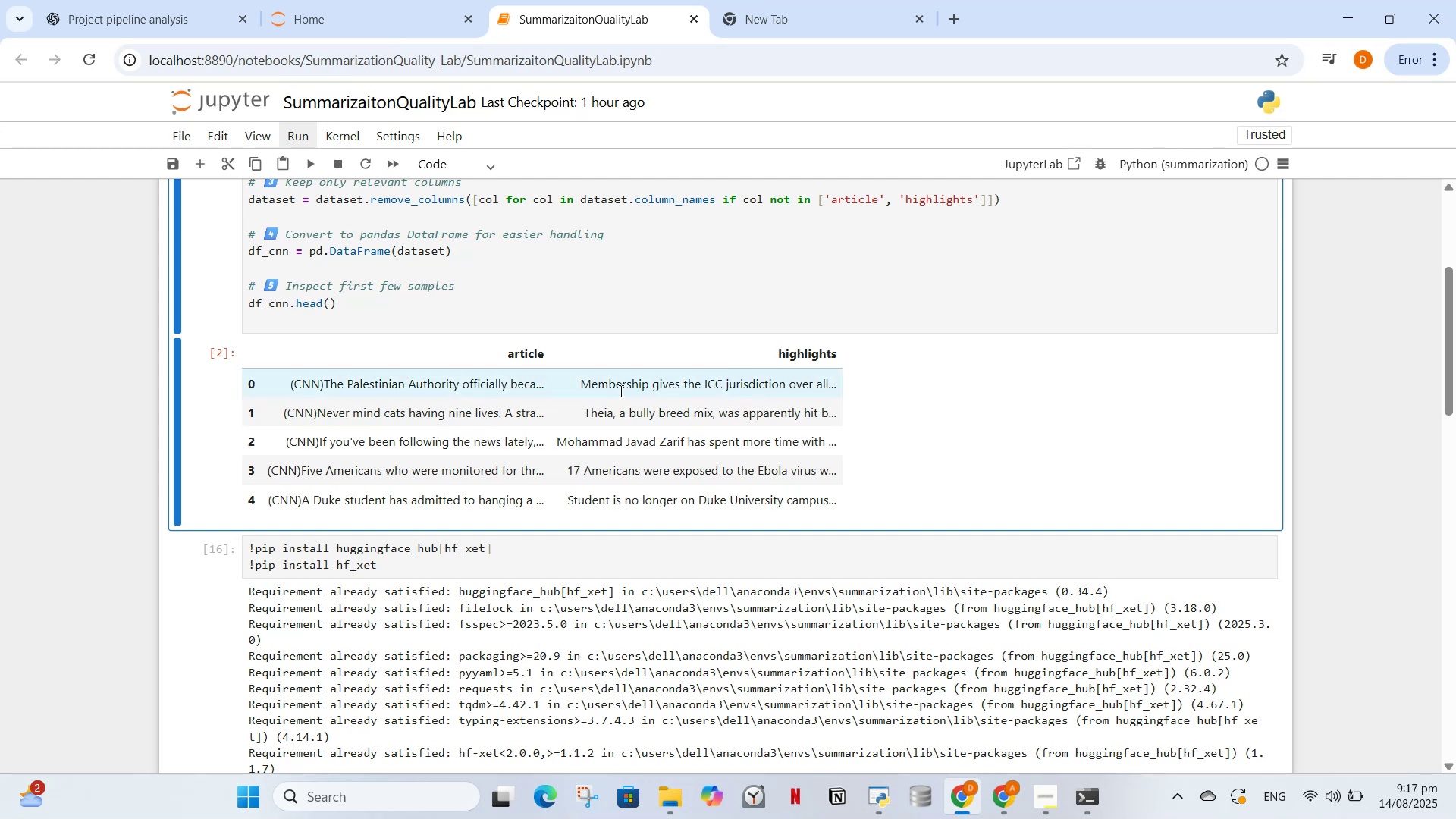 
left_click_drag(start_coordinate=[482, 350], to_coordinate=[838, 357])
 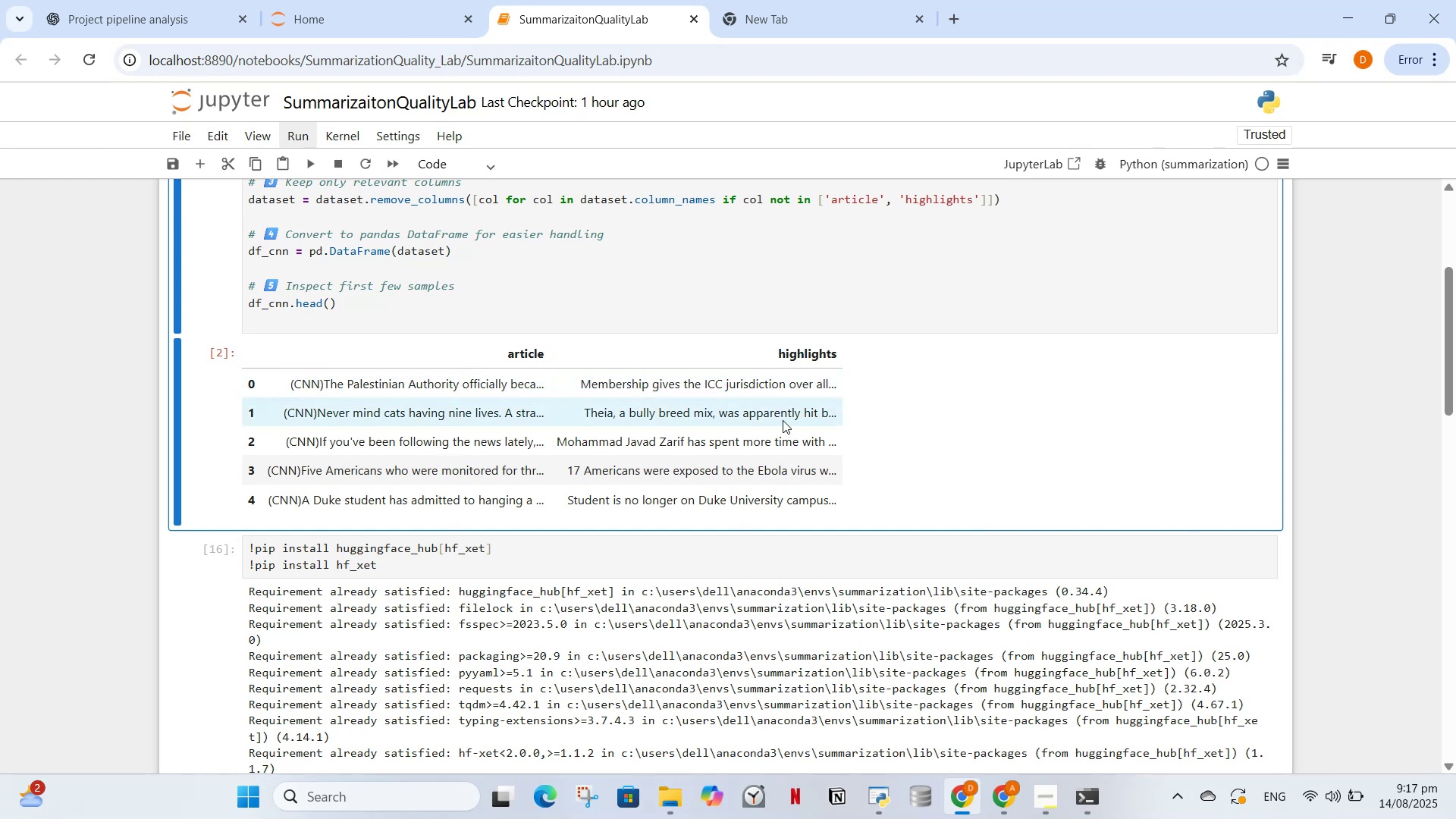 
left_click([783, 420])
 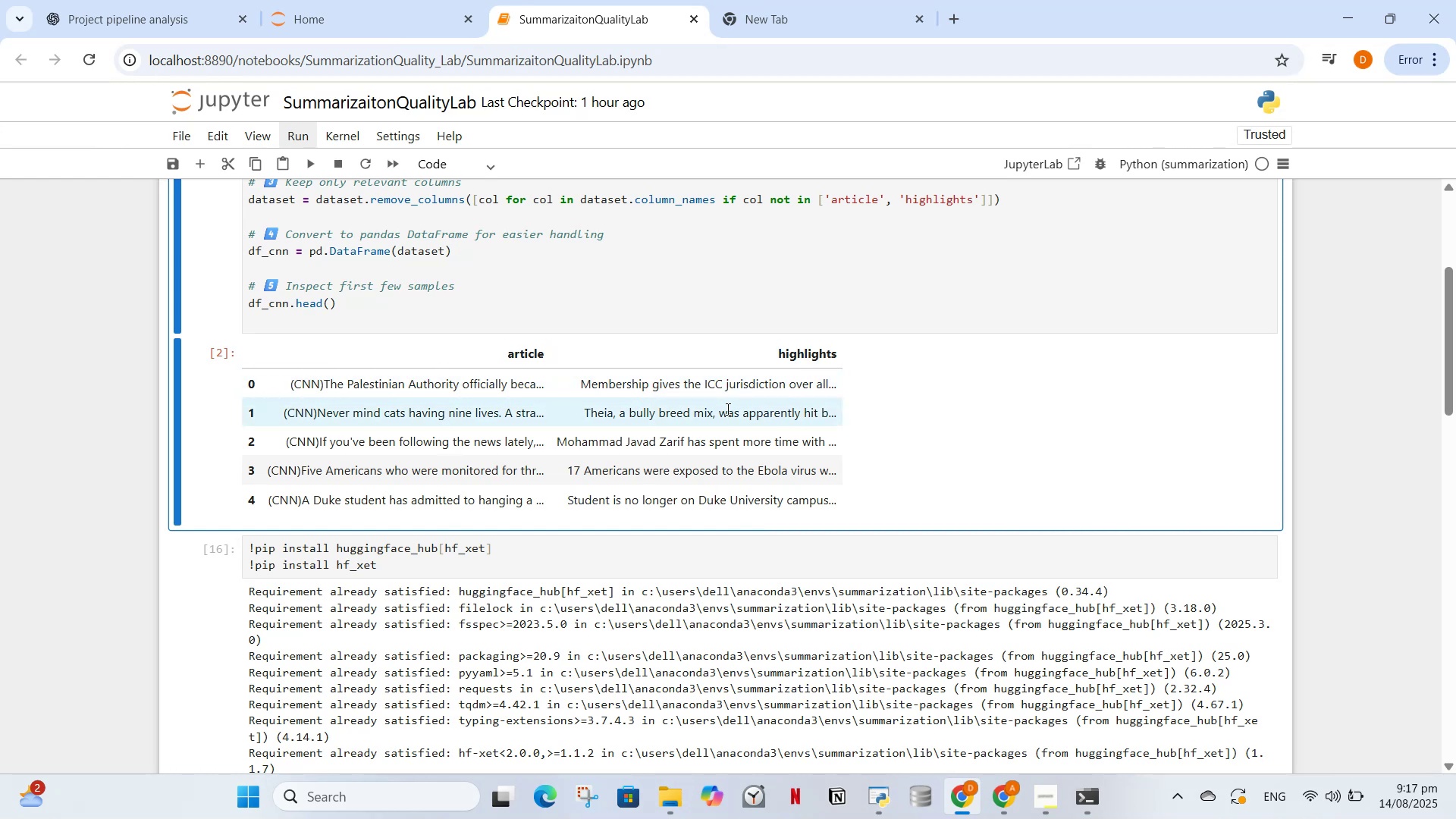 
left_click([726, 409])
 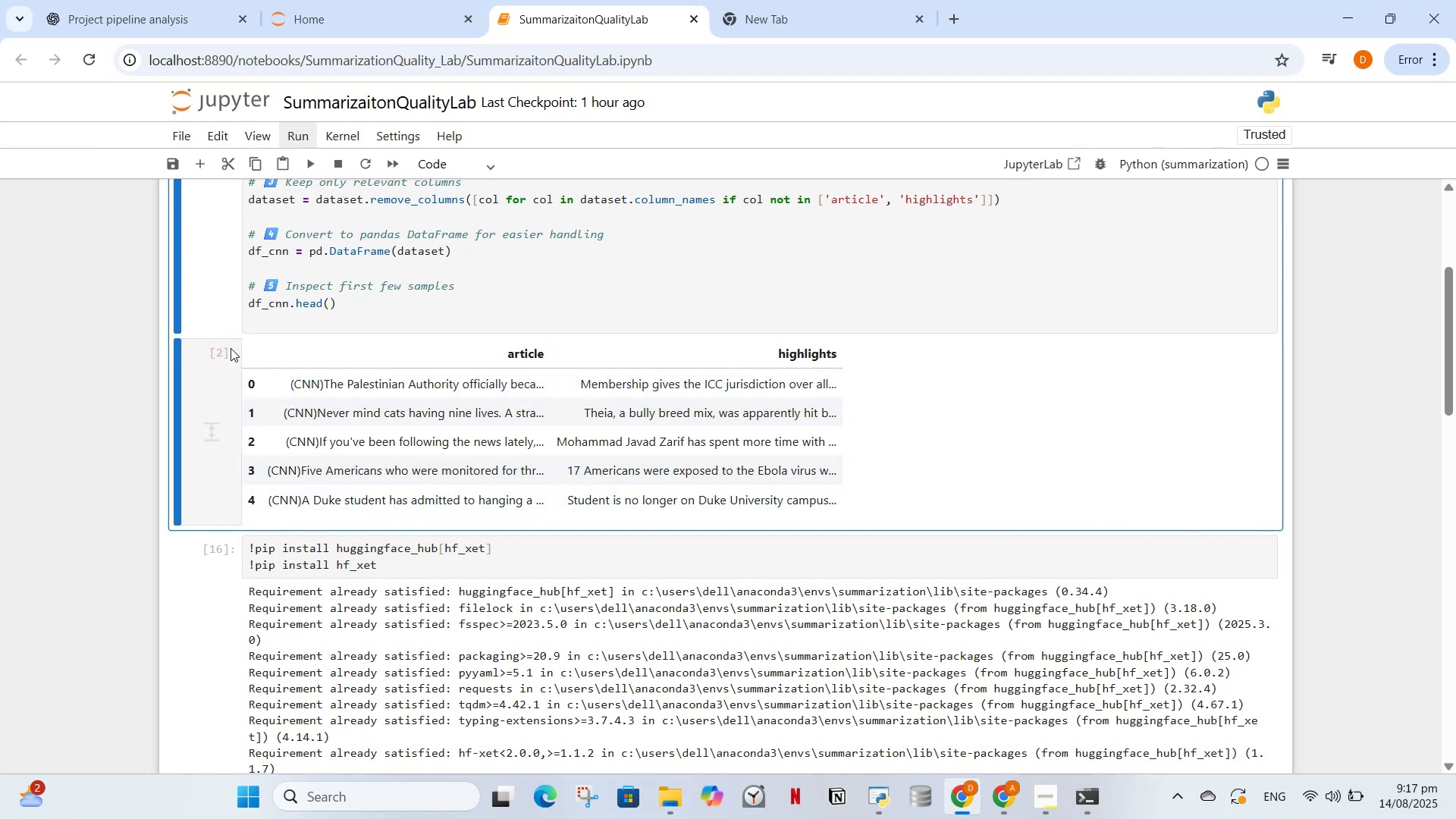 
left_click([228, 434])
 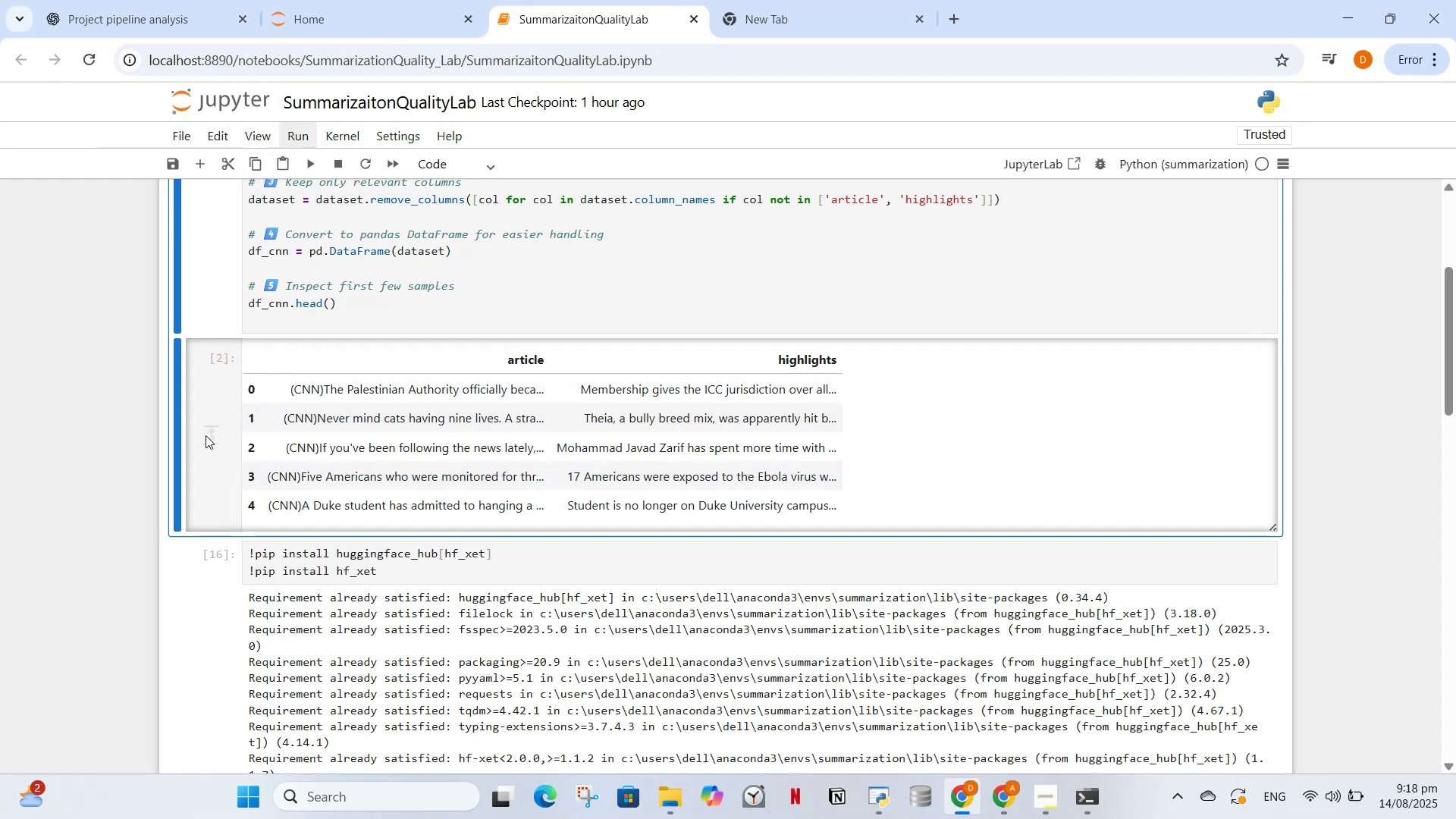 
left_click([206, 435])
 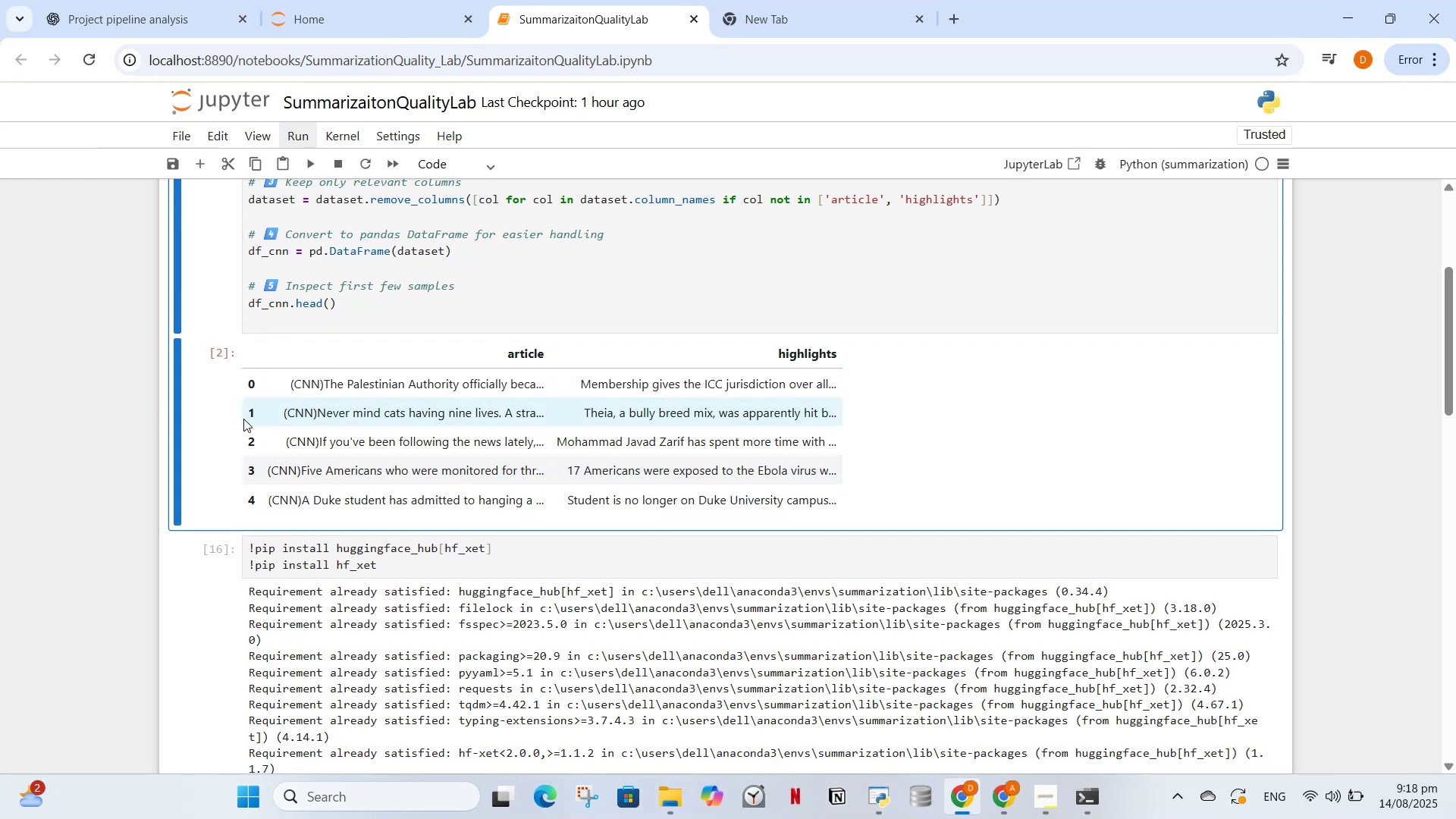 
left_click([214, 428])
 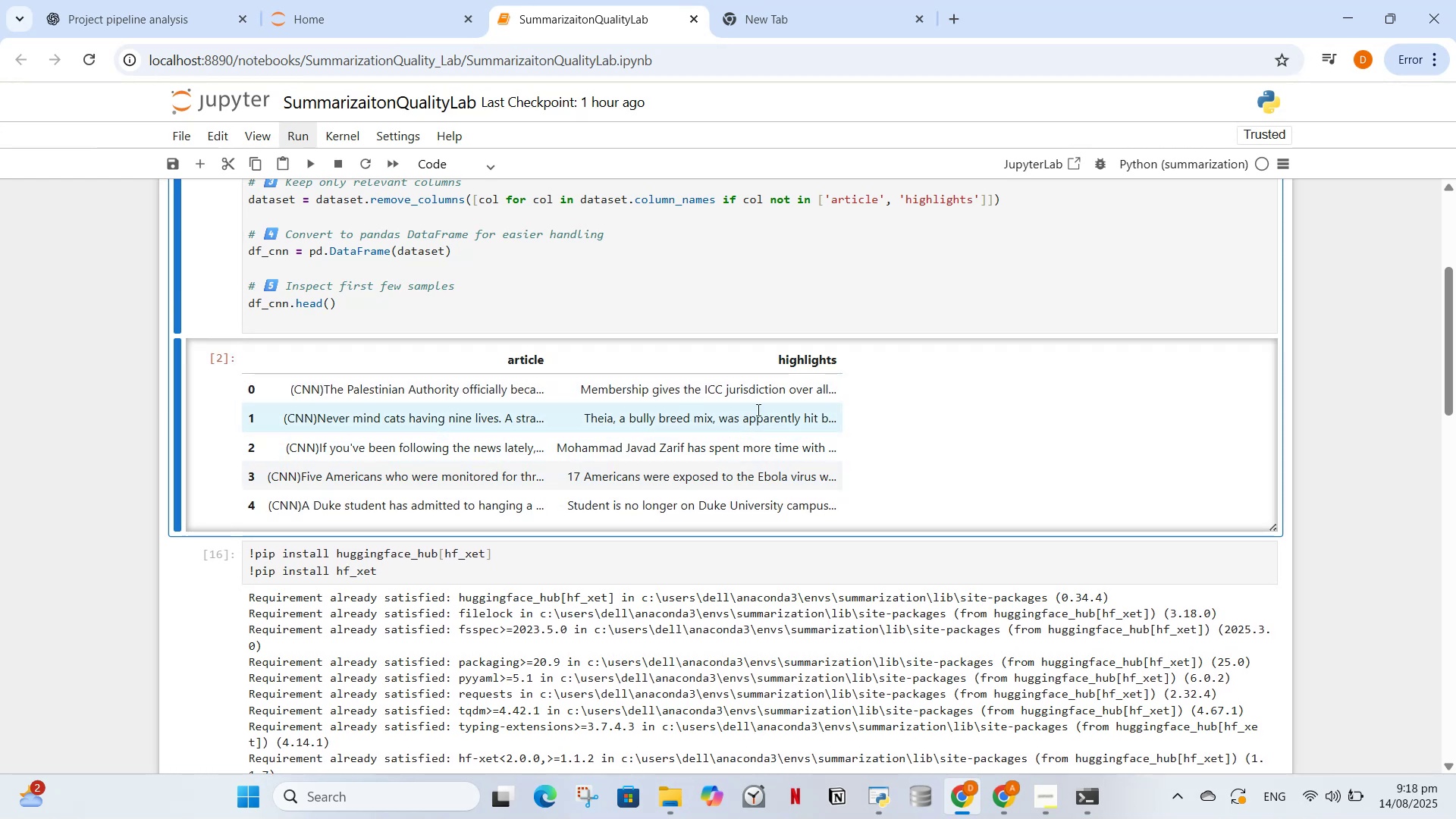 
scroll: coordinate [767, 457], scroll_direction: down, amount: 1.0
 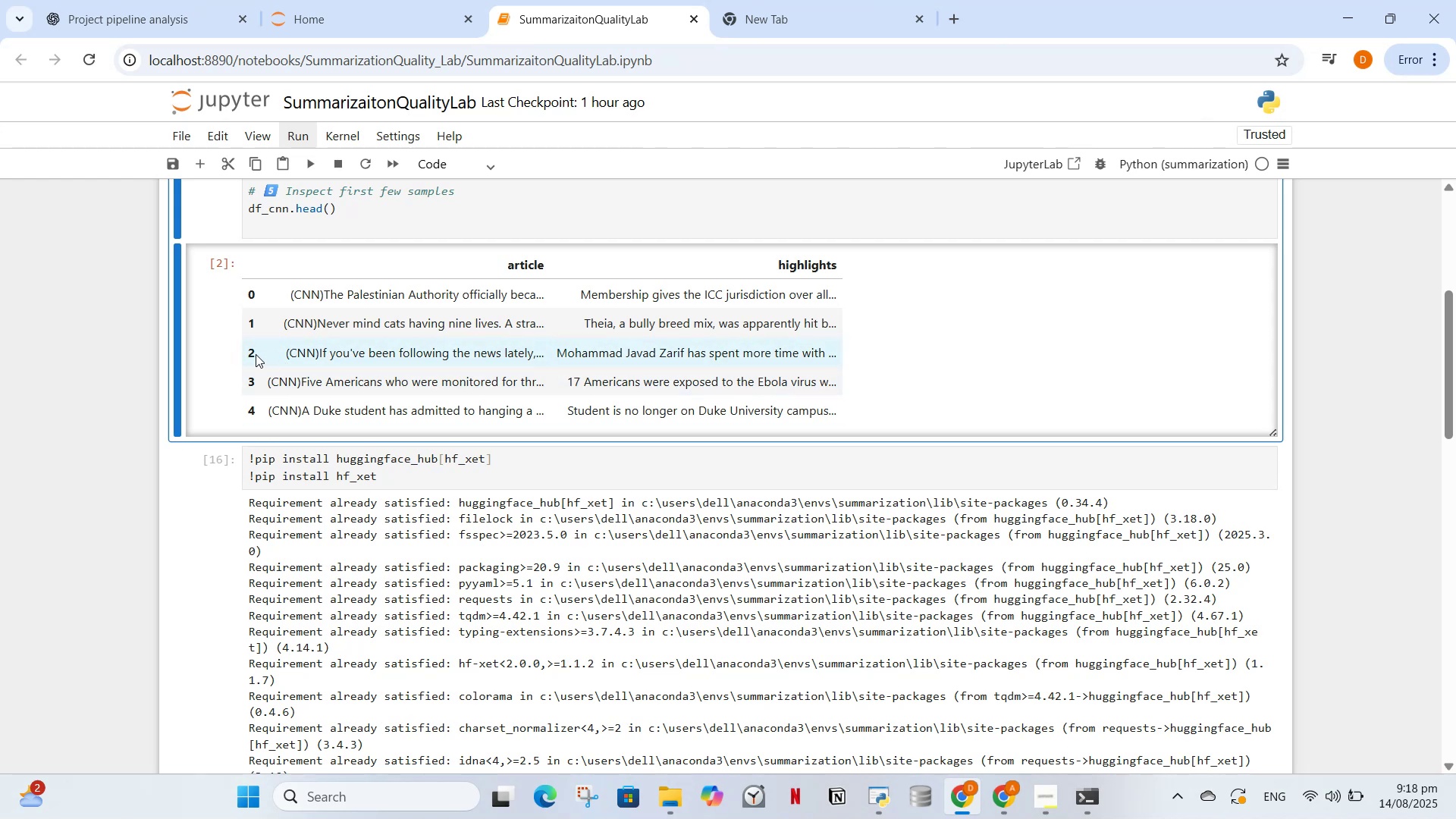 
left_click([214, 353])
 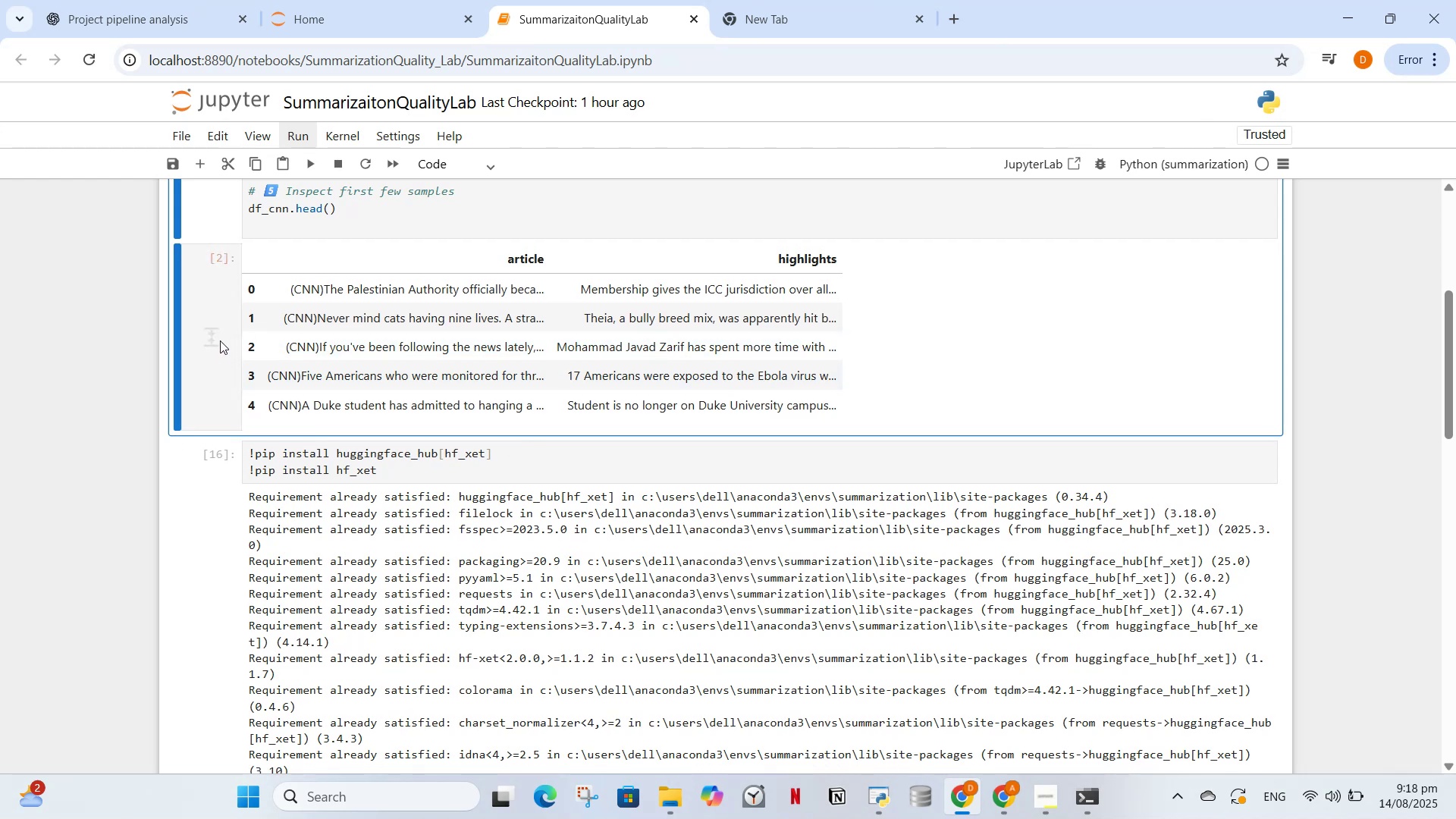 
left_click([220, 340])
 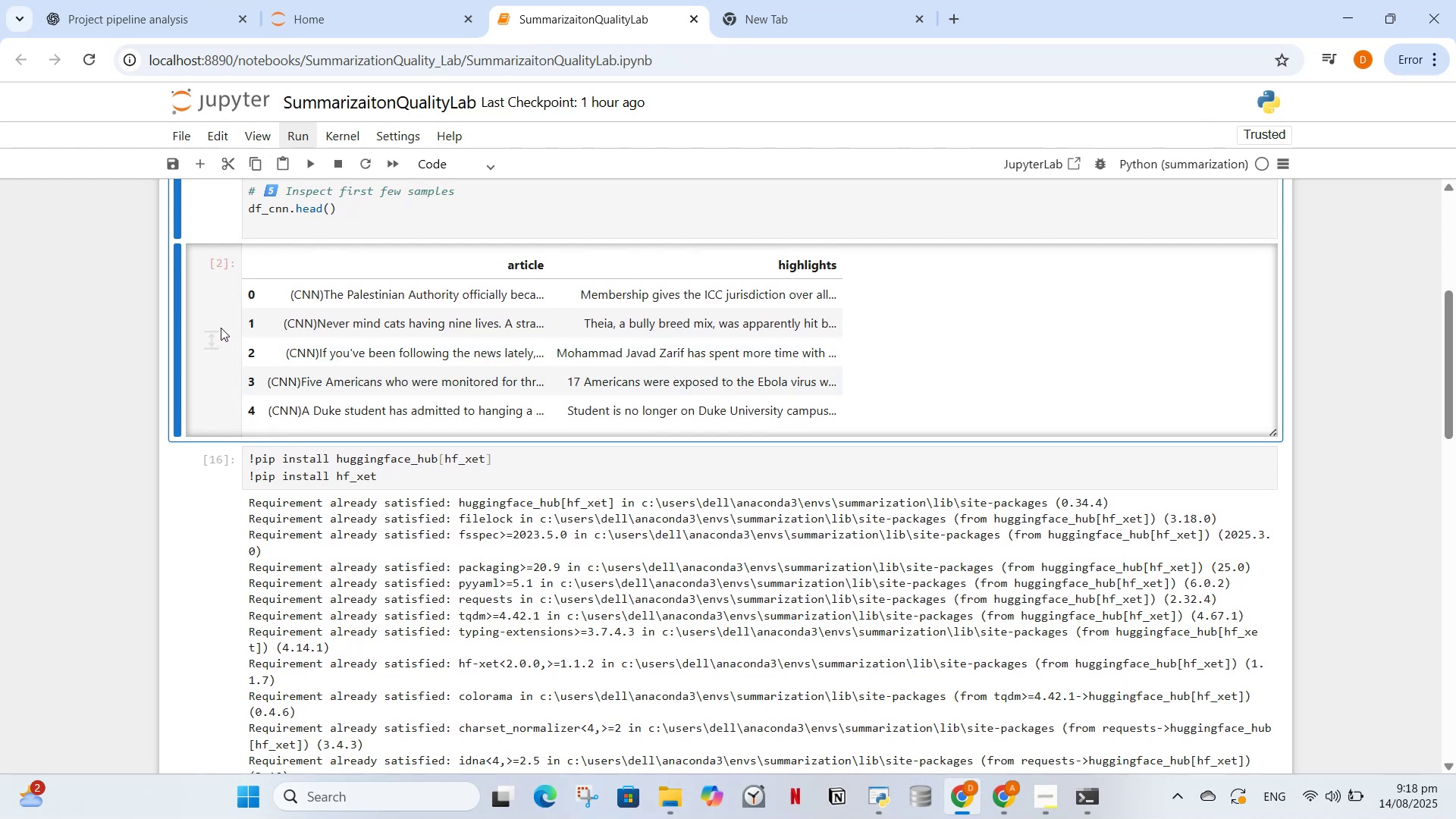 
left_click([221, 328])
 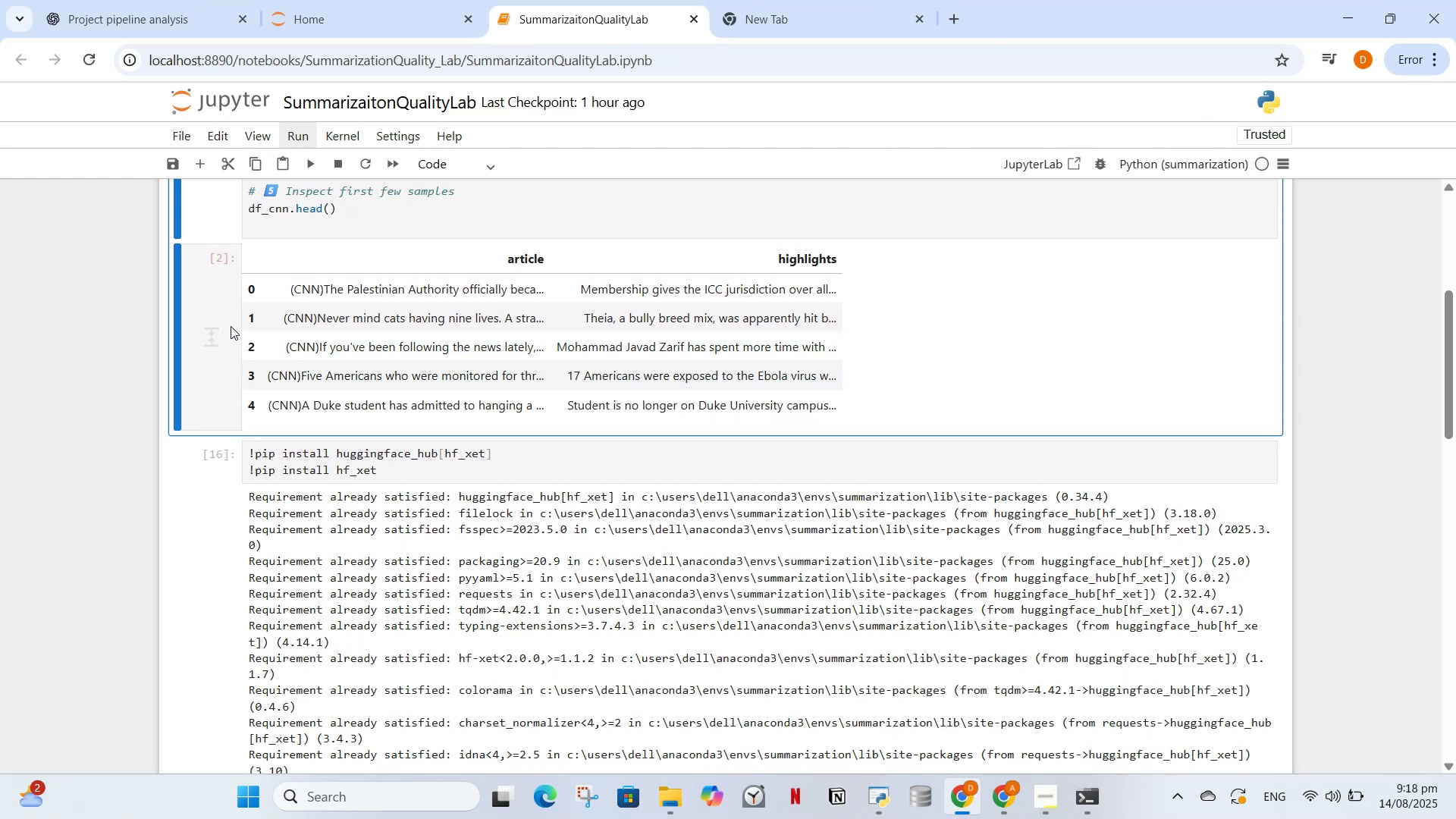 
left_click([231, 326])
 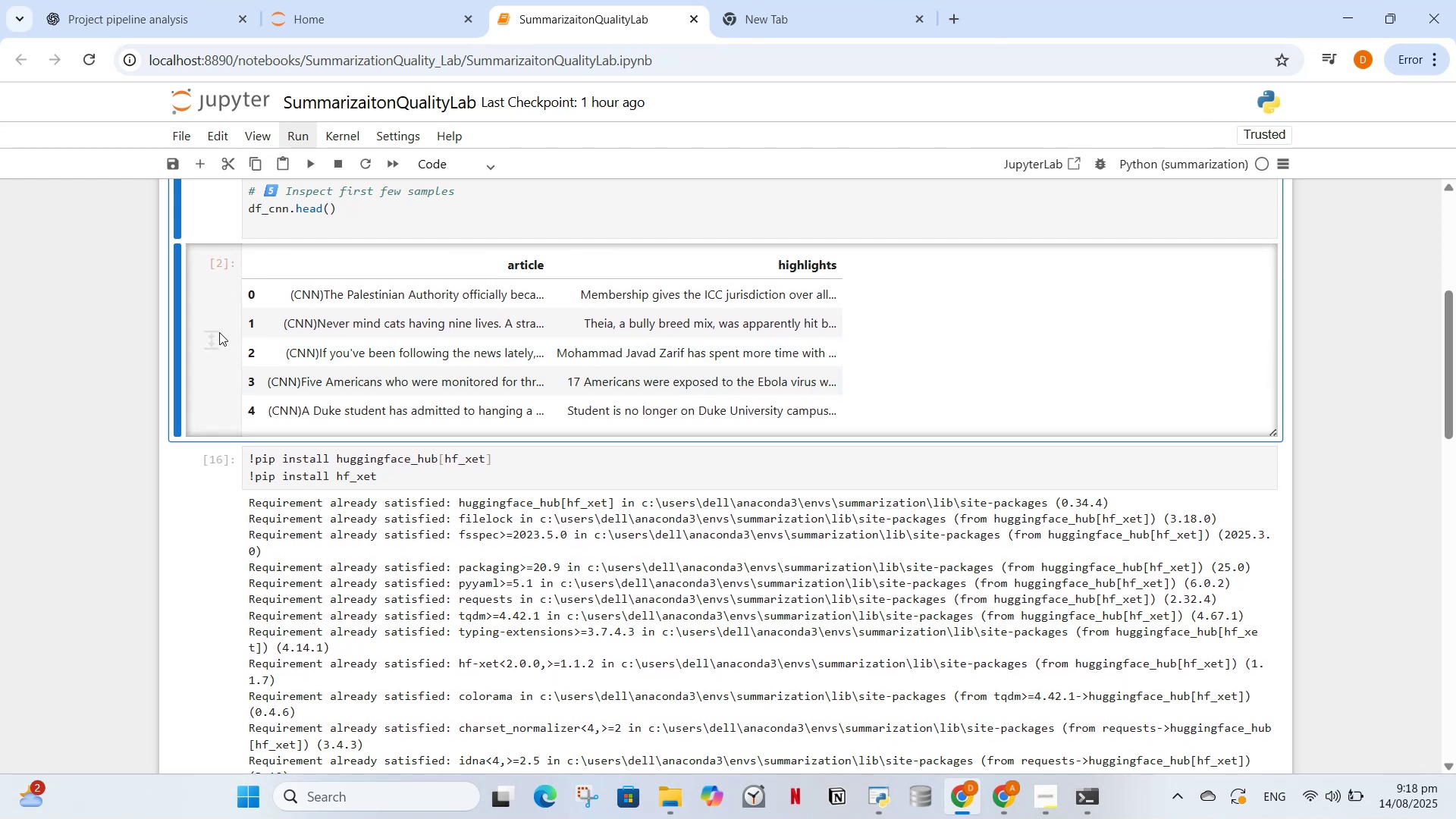 
left_click([219, 332])
 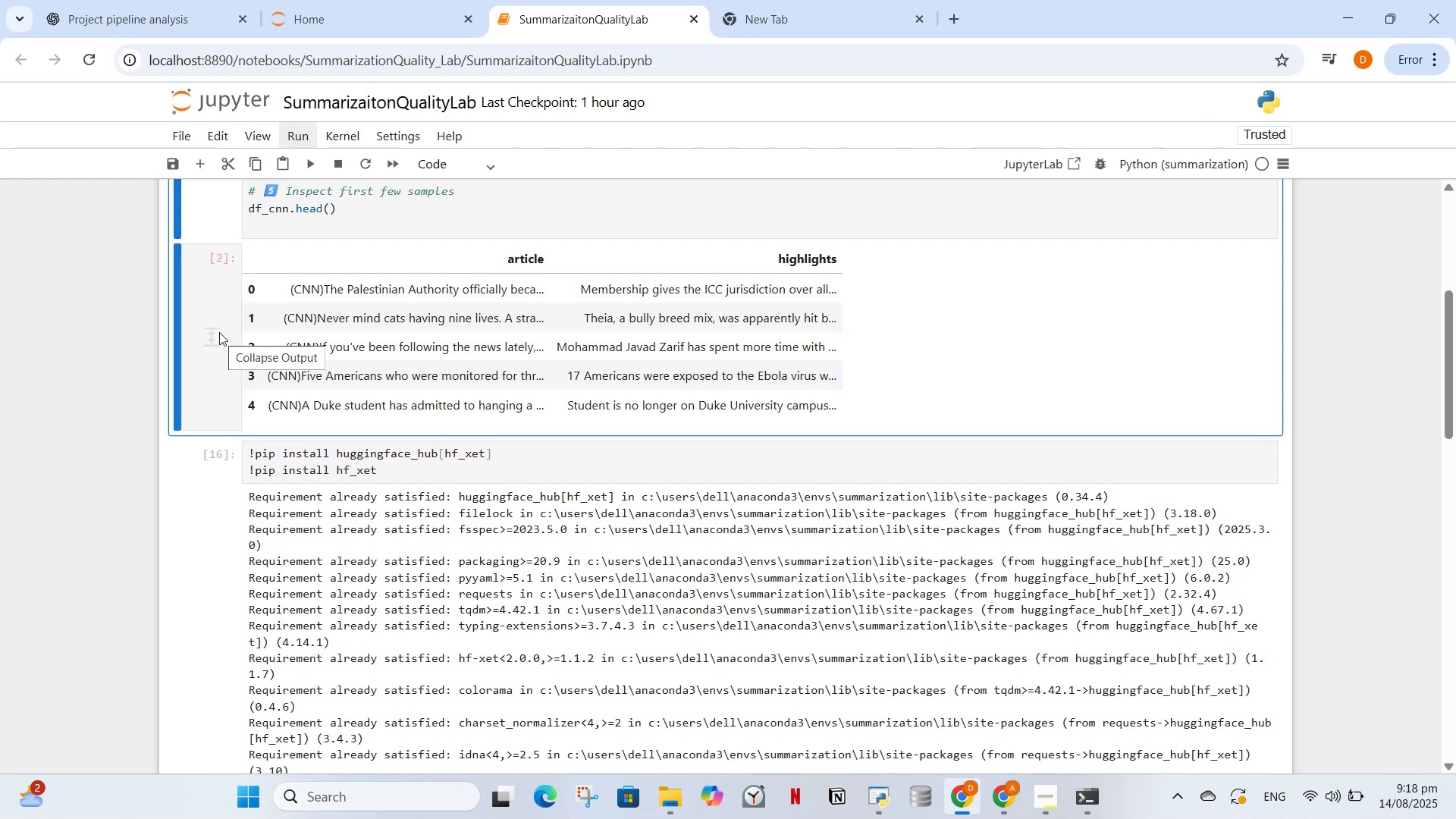 
left_click([480, 296])
 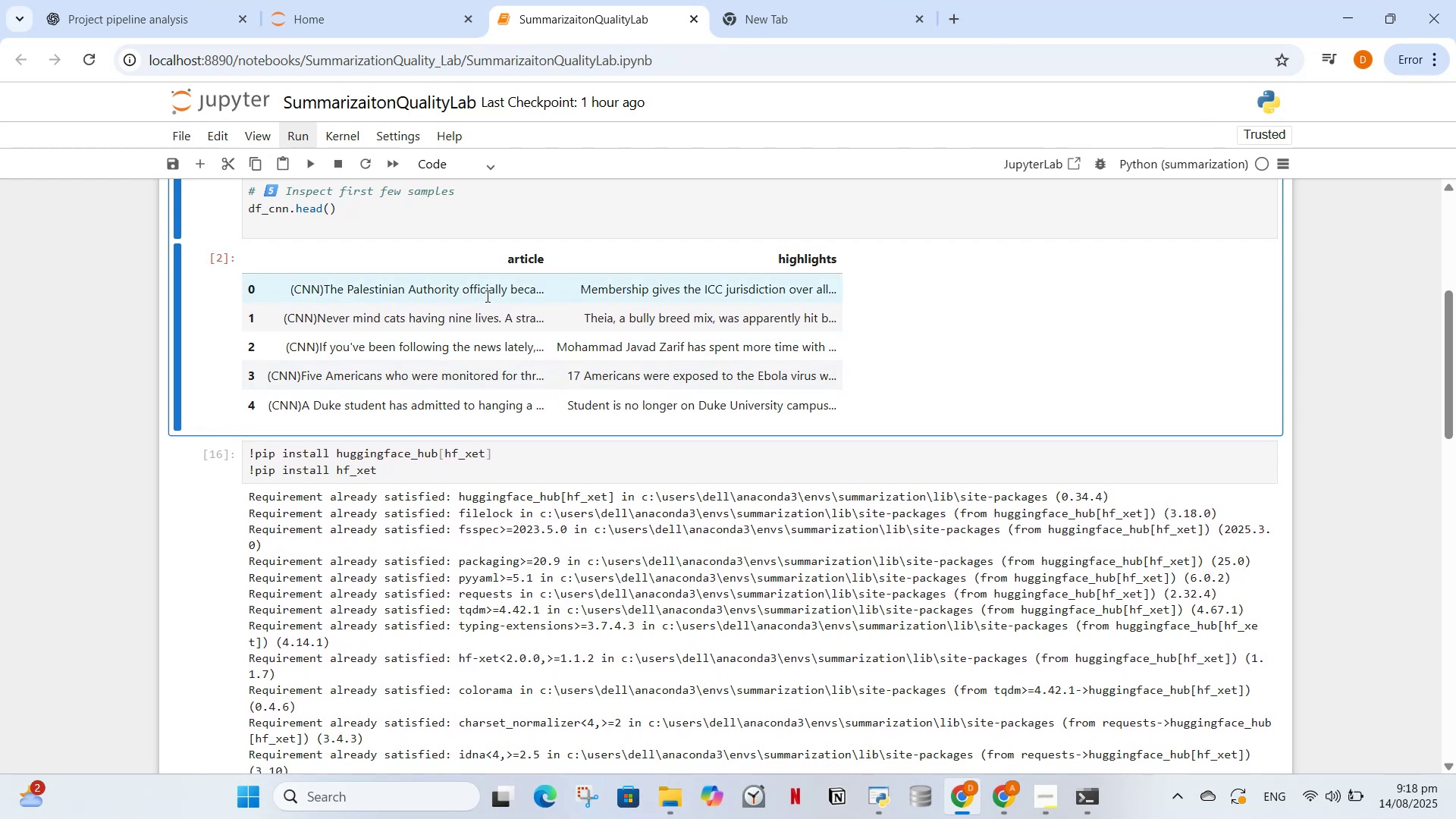 
left_click_drag(start_coordinate=[486, 296], to_coordinate=[857, 284])
 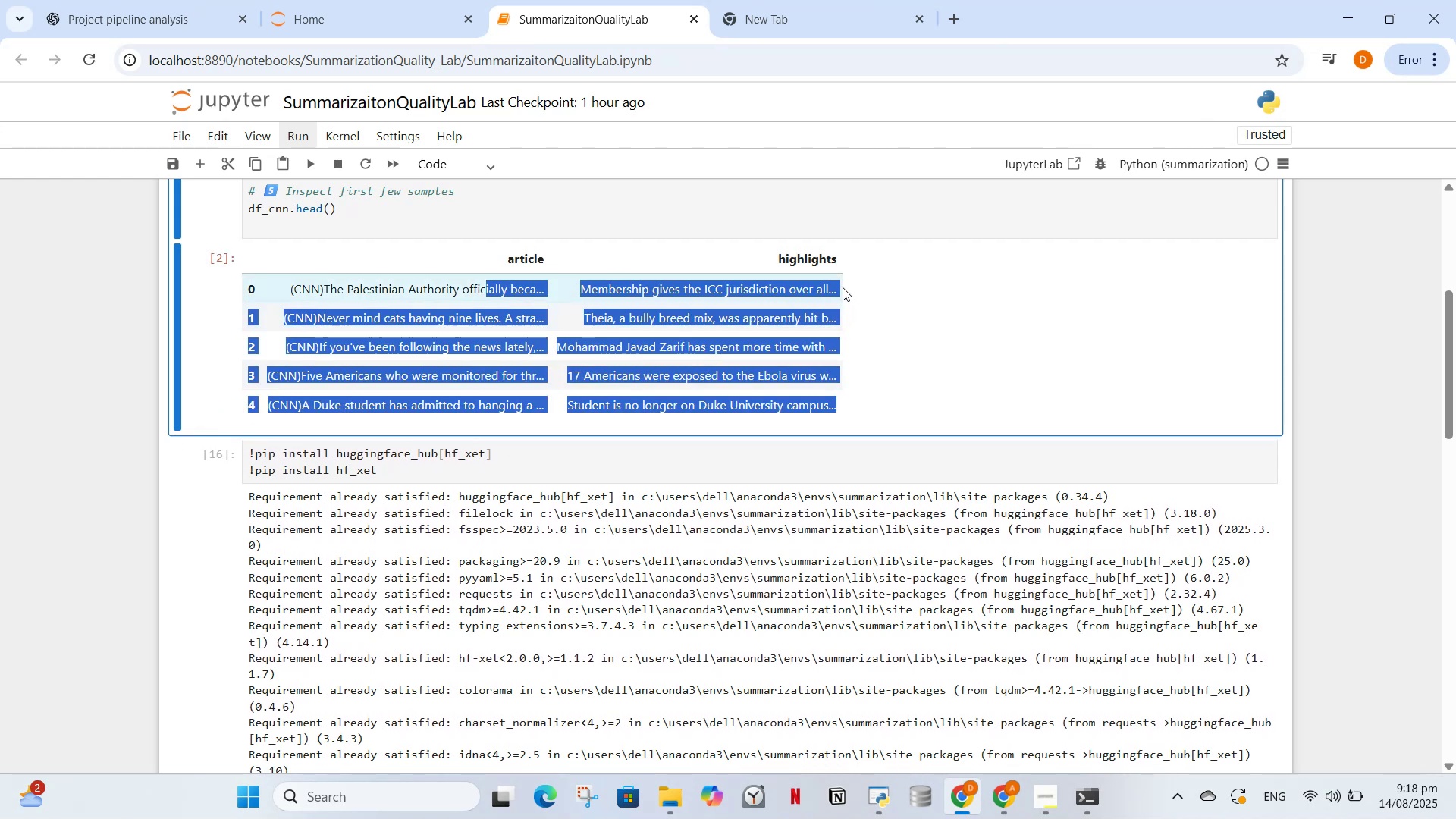 
left_click([843, 287])
 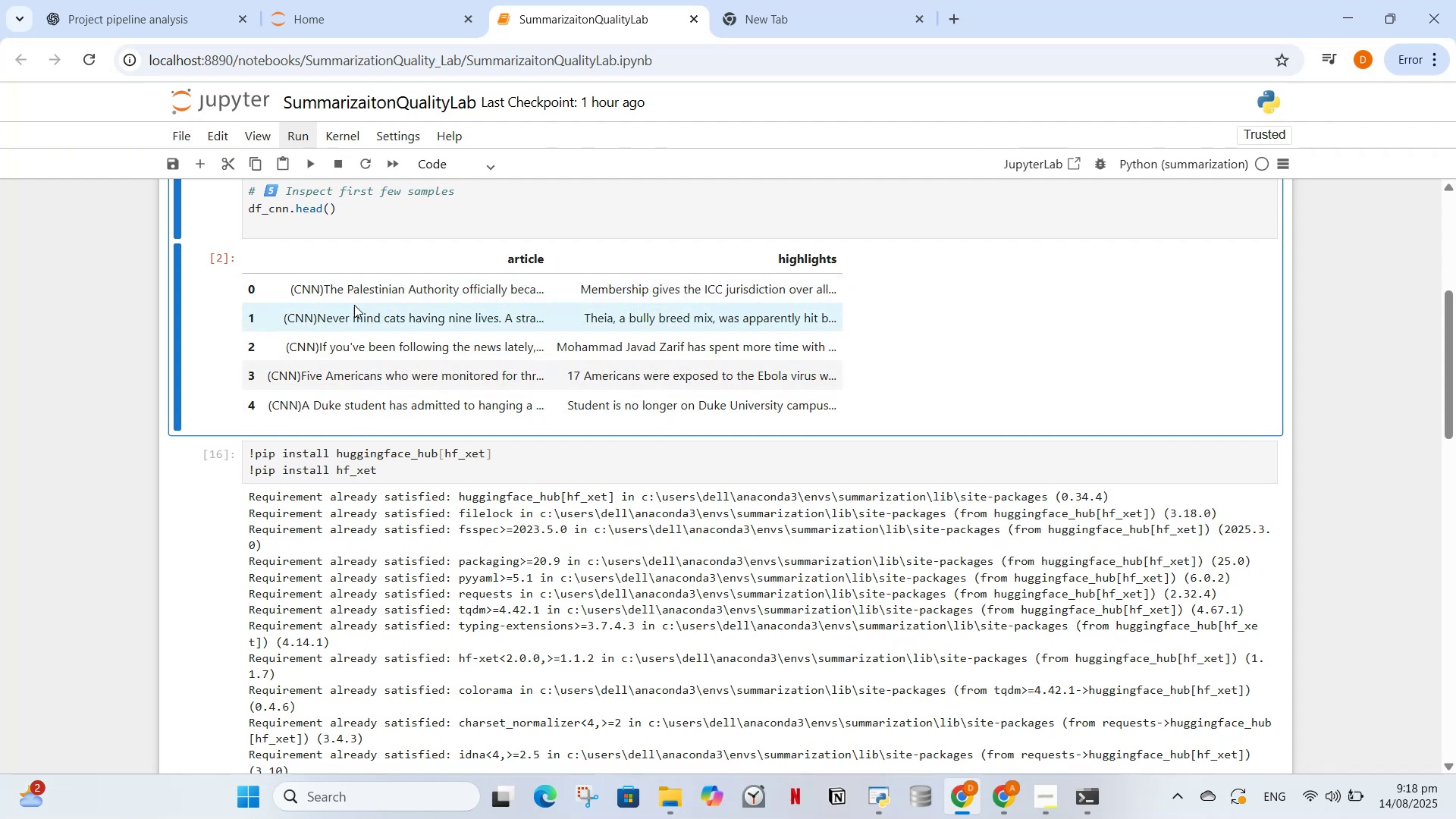 
left_click_drag(start_coordinate=[287, 290], to_coordinate=[805, 287])
 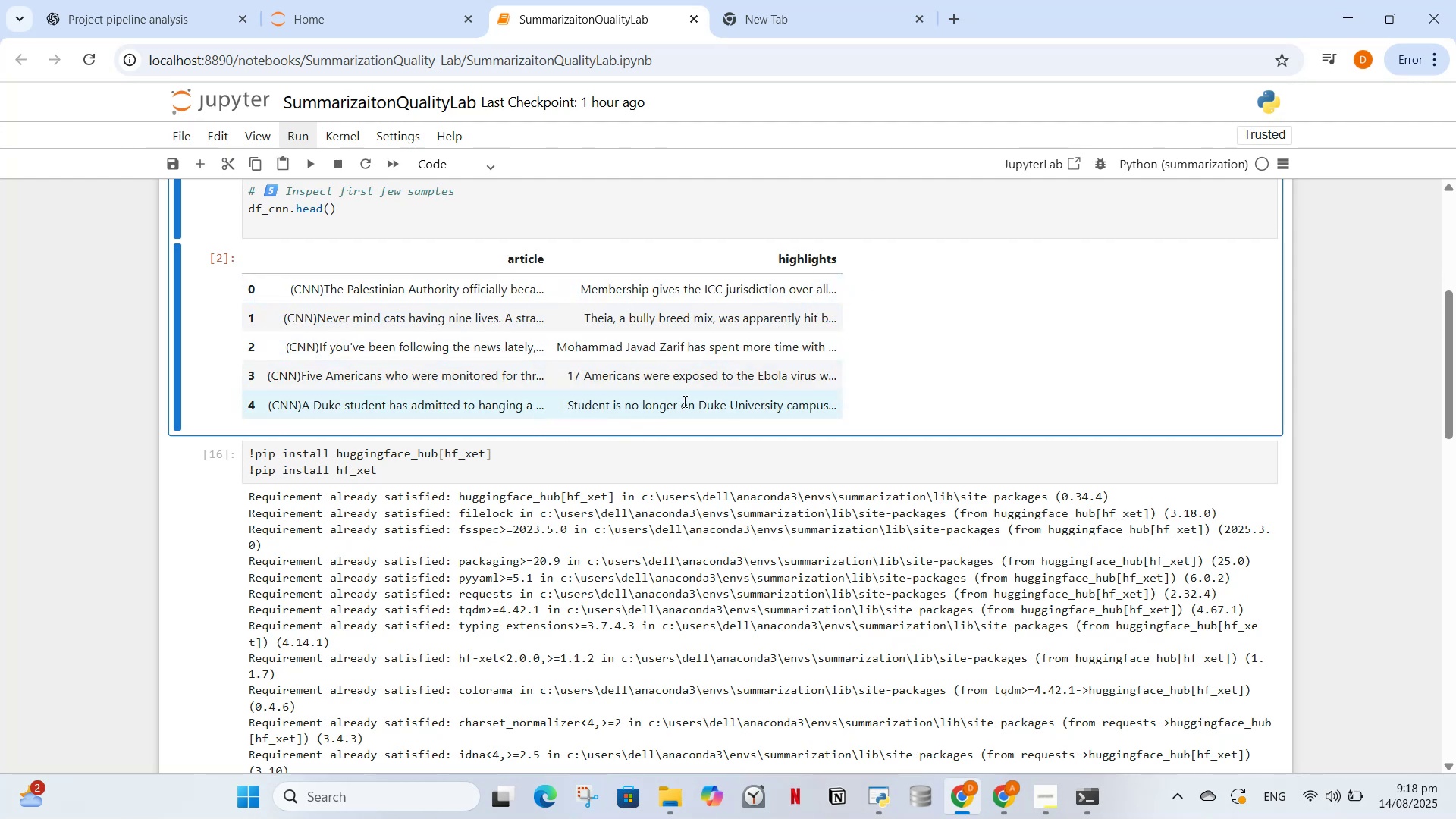 
wait(5.19)
 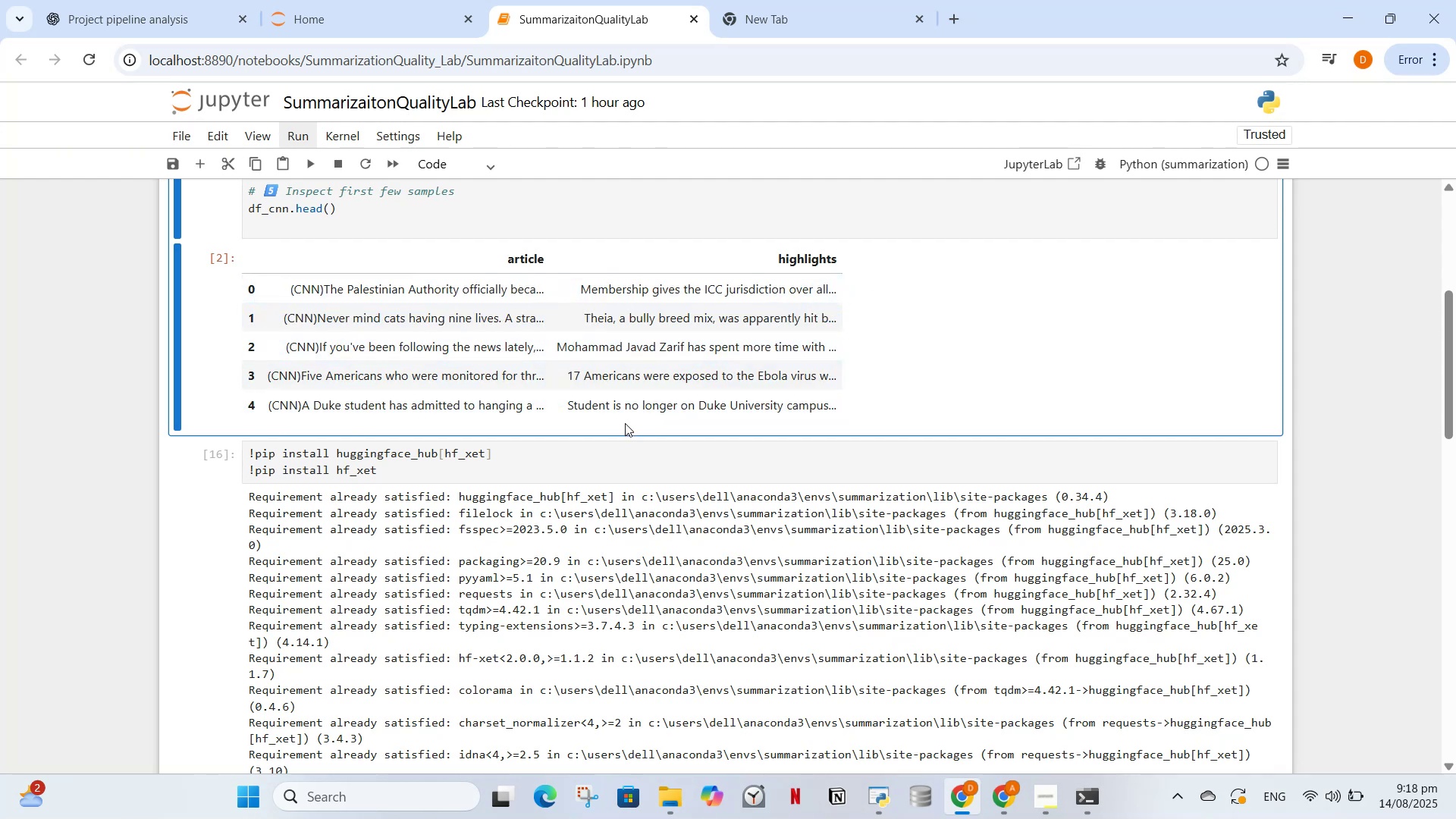 
left_click_drag(start_coordinate=[559, 406], to_coordinate=[881, 409])
 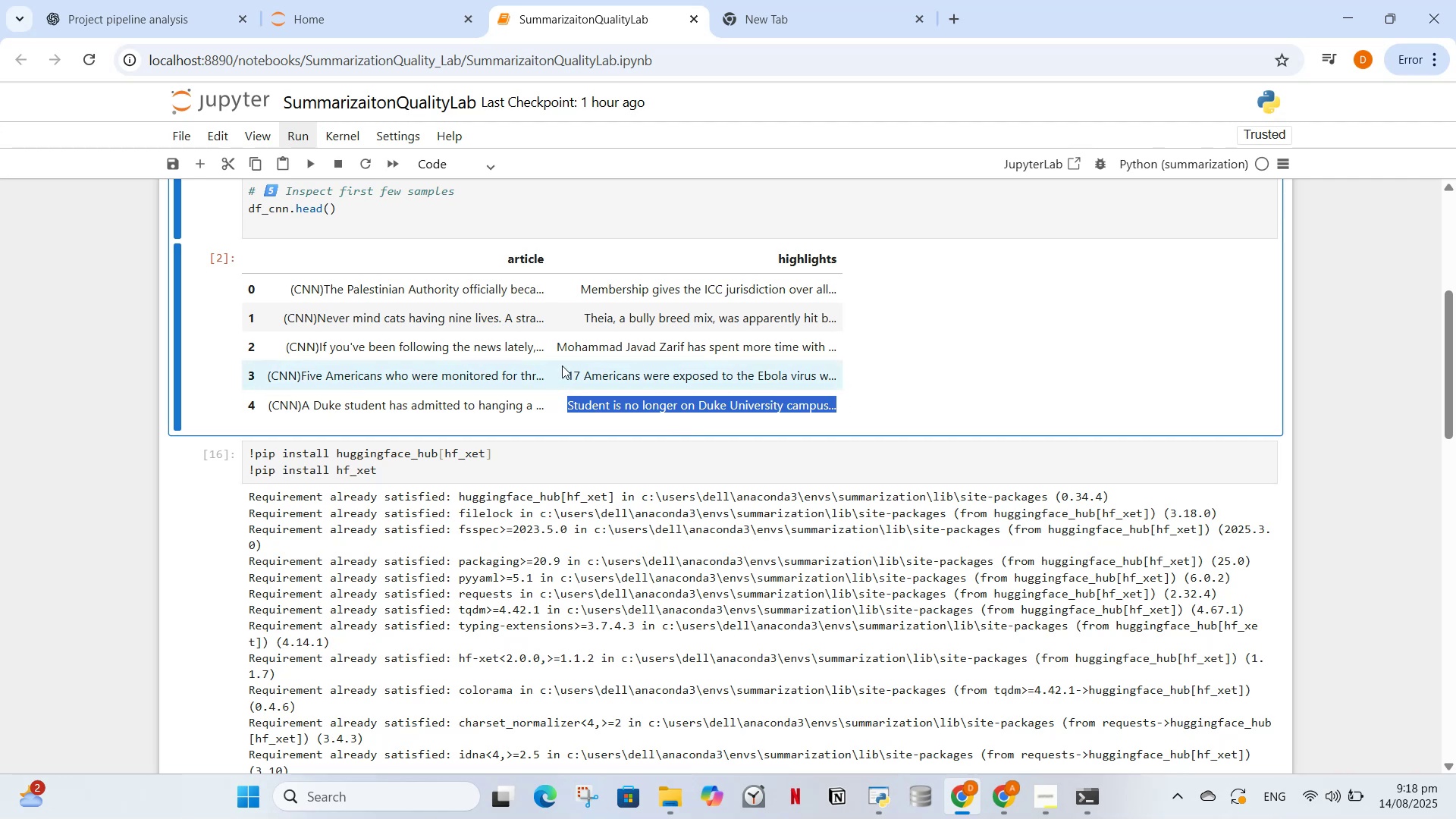 
left_click_drag(start_coordinate=[562, 366], to_coordinate=[840, 388])
 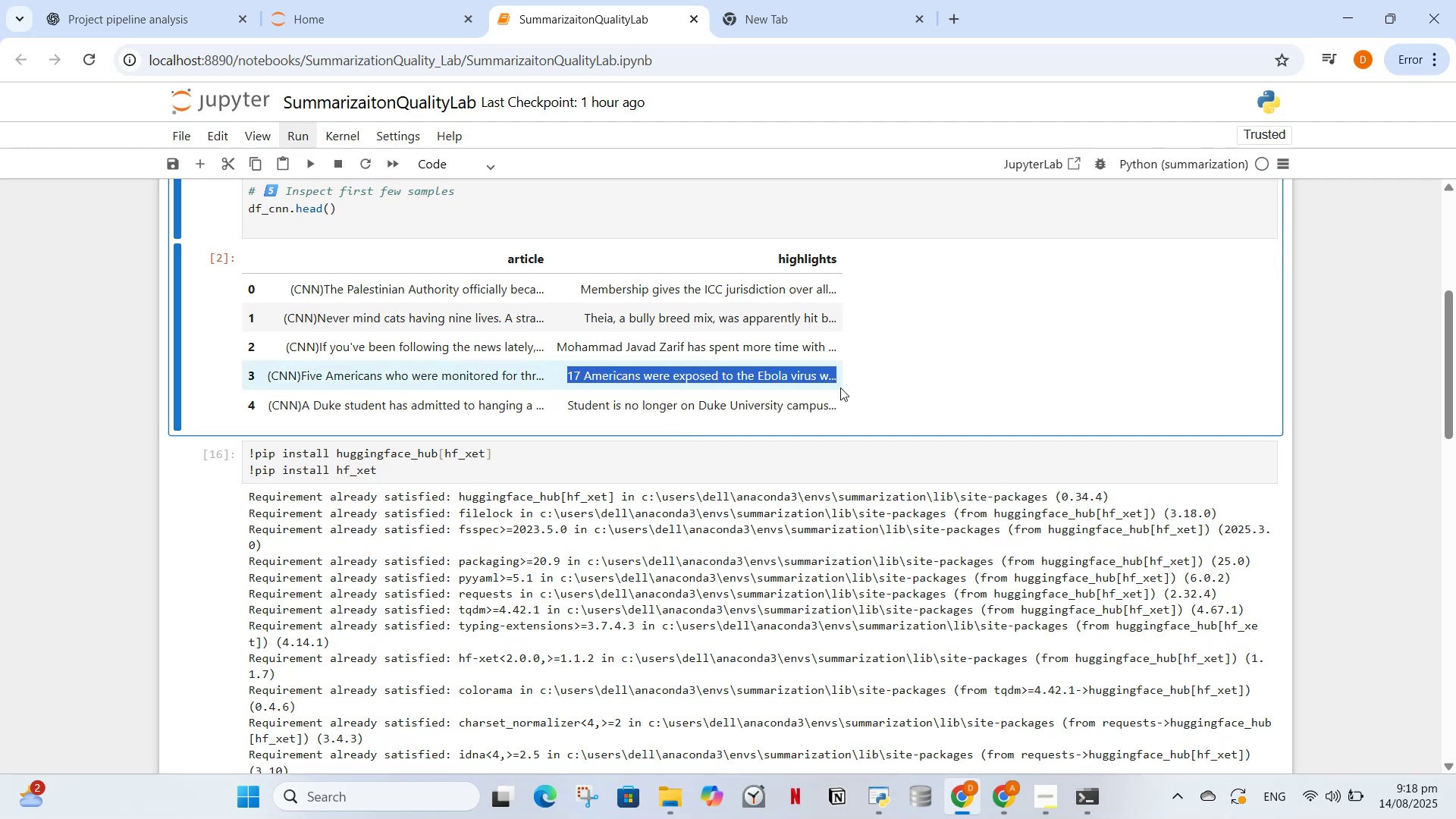 
left_click([840, 388])
 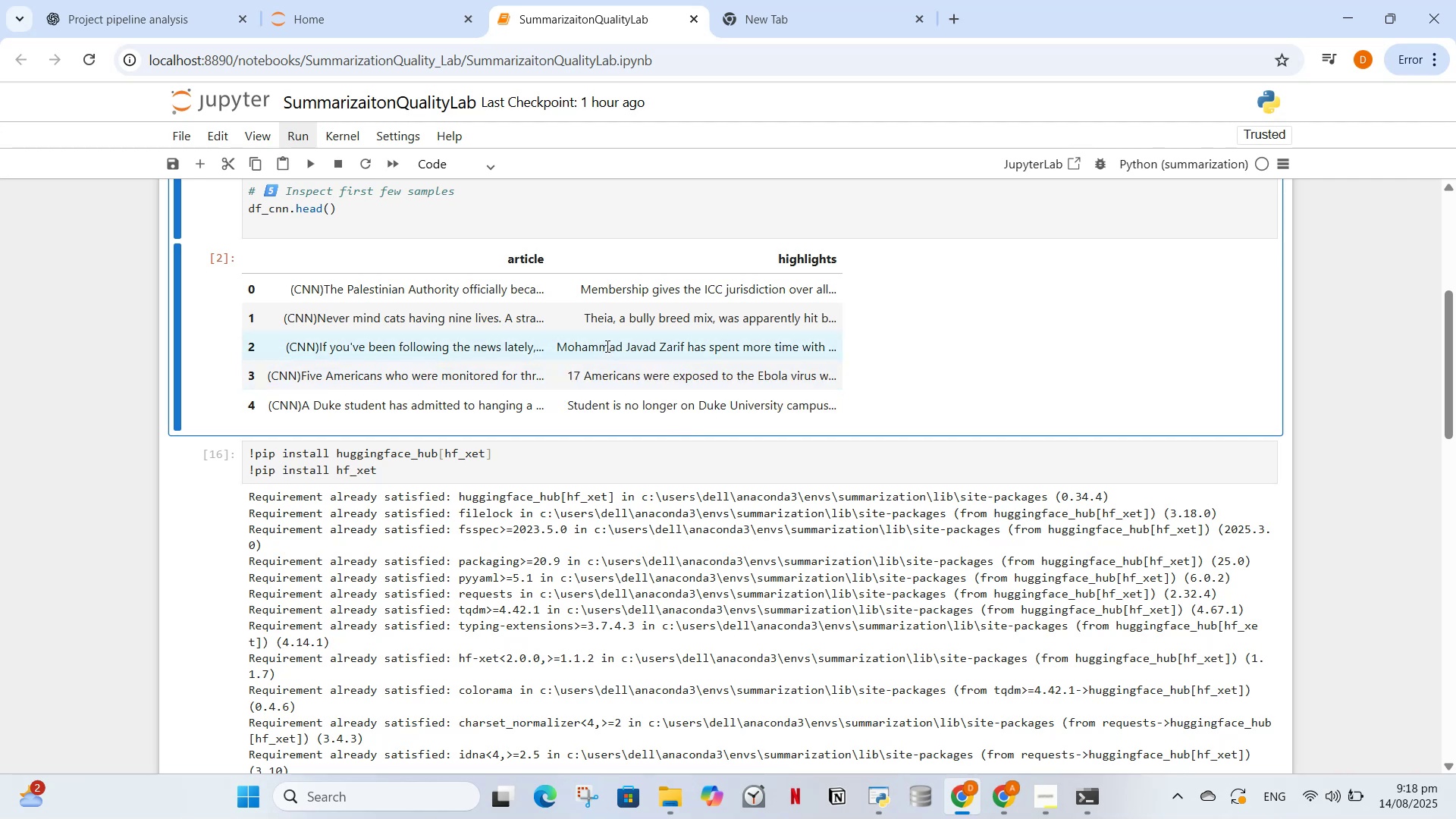 
wait(5.1)
 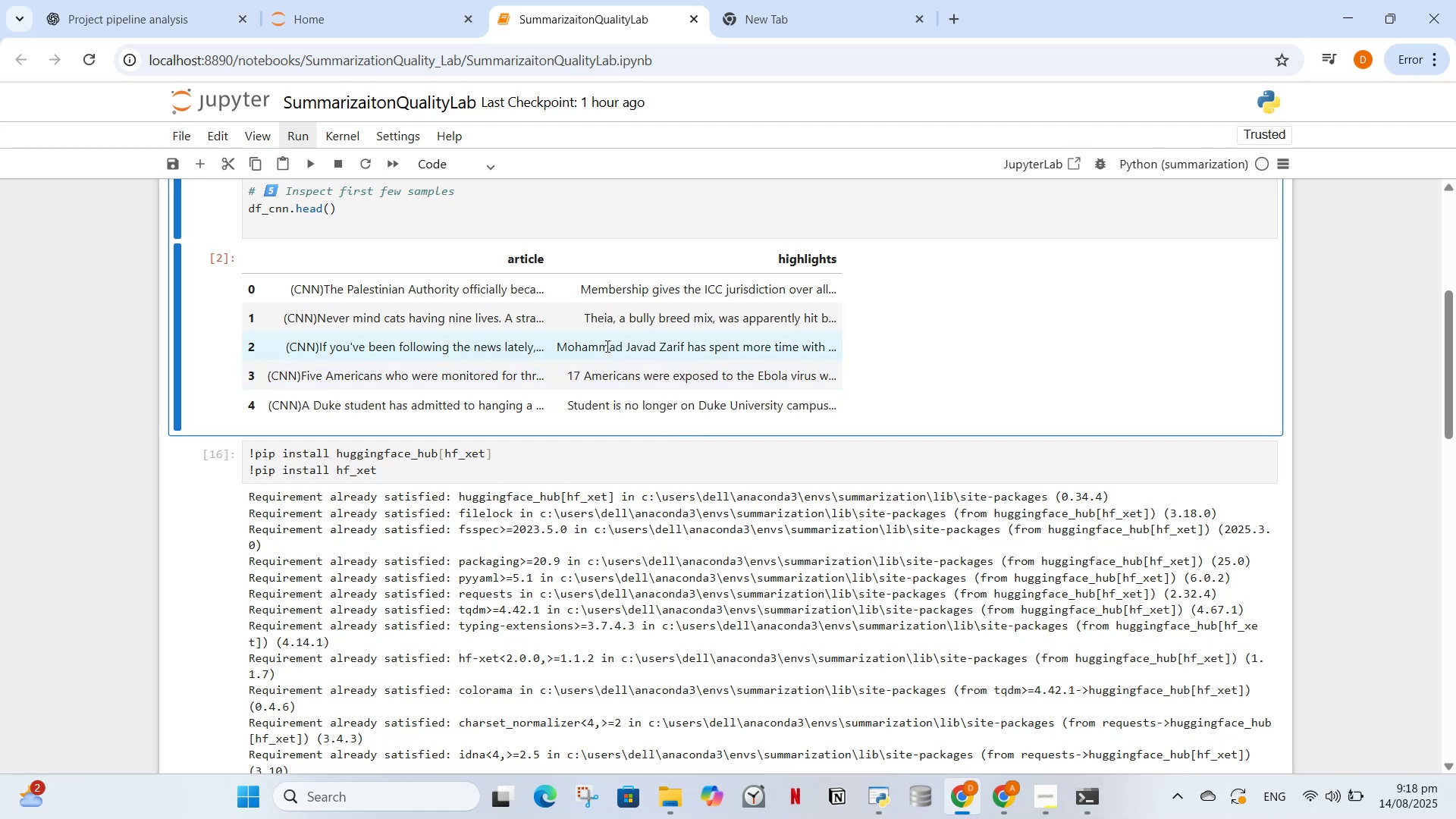 
left_click([315, 243])
 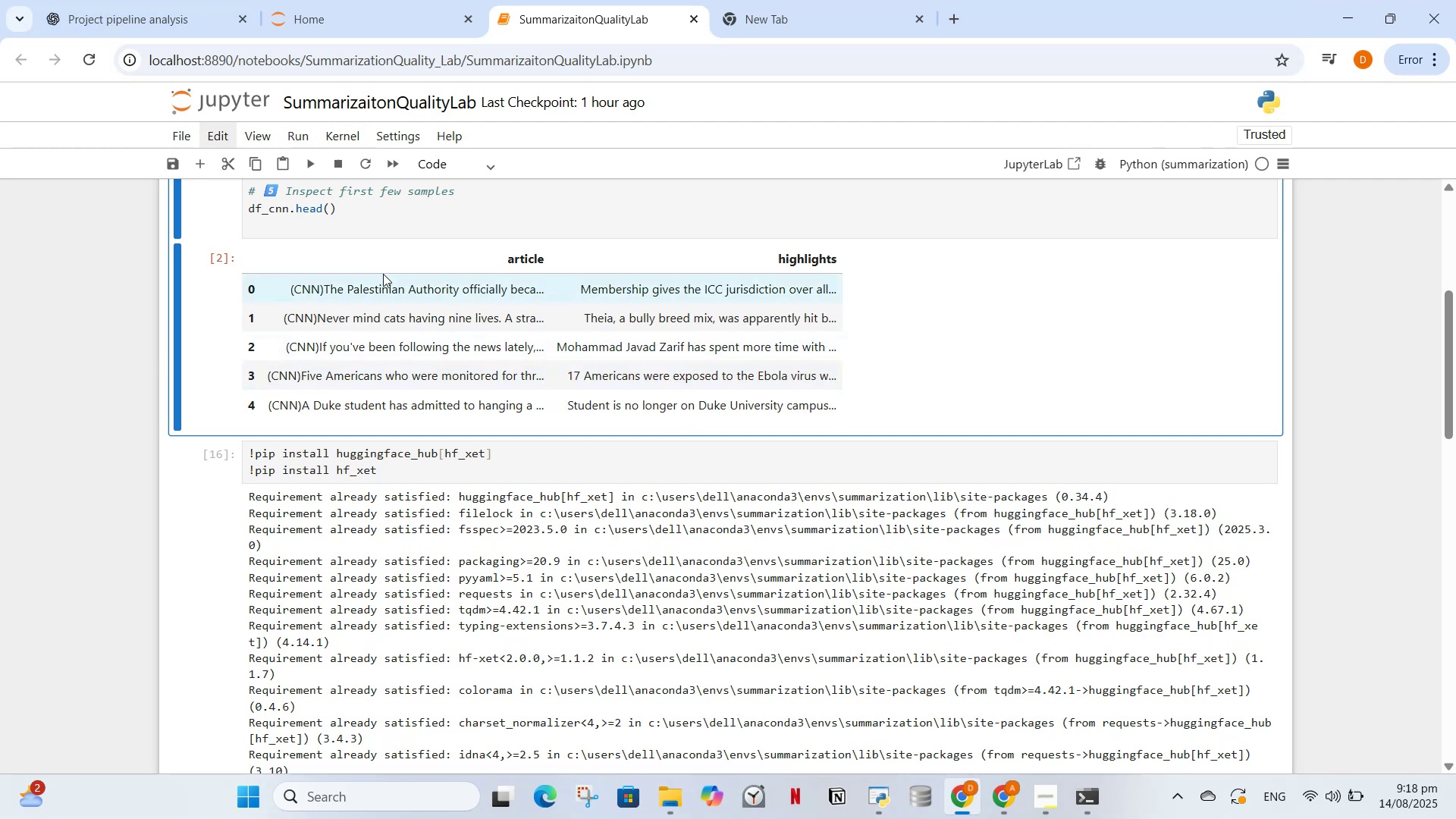 
left_click_drag(start_coordinate=[383, 273], to_coordinate=[361, 249])
 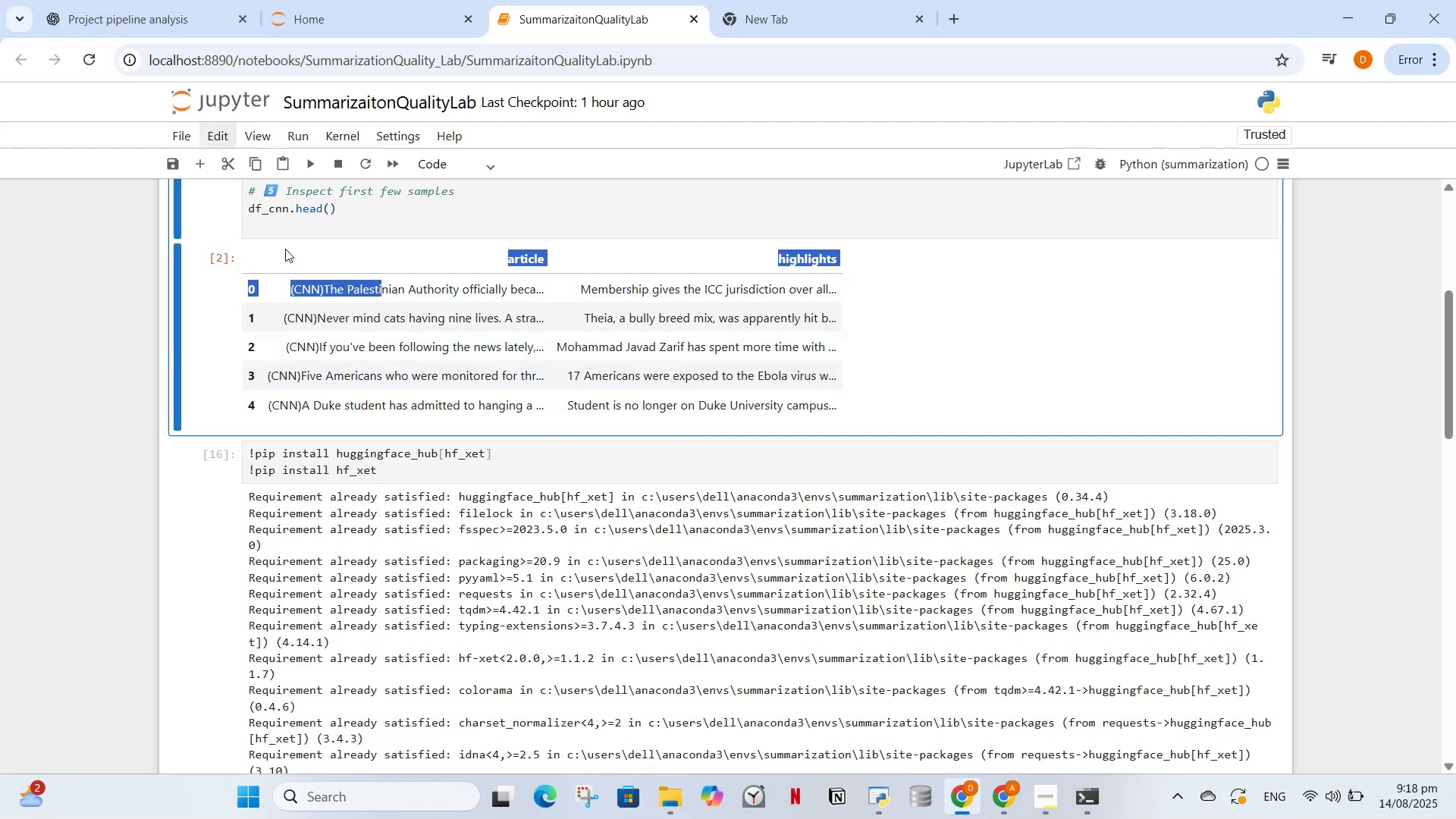 
double_click([277, 246])
 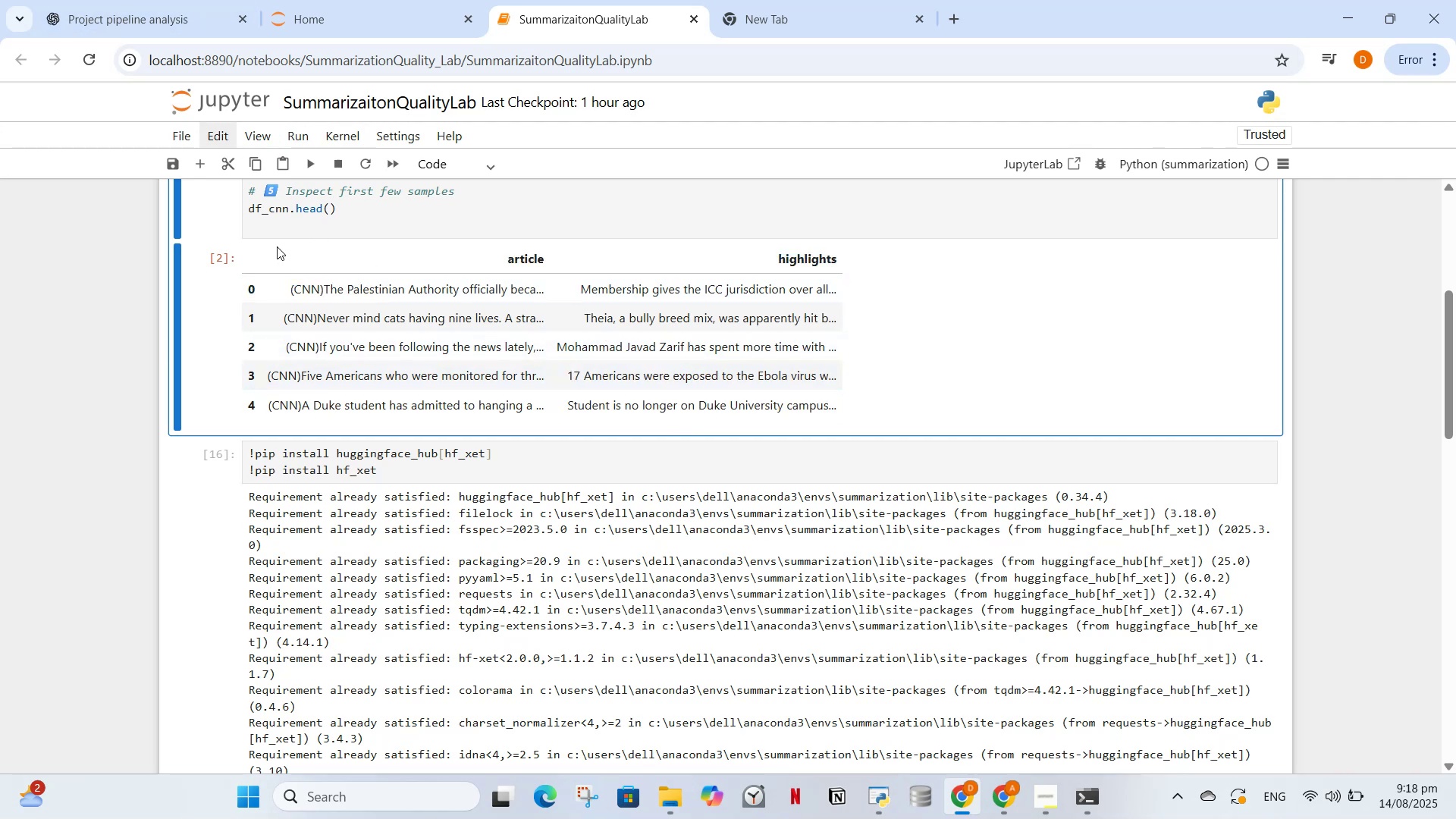 
left_click_drag(start_coordinate=[277, 246], to_coordinate=[856, 397])
 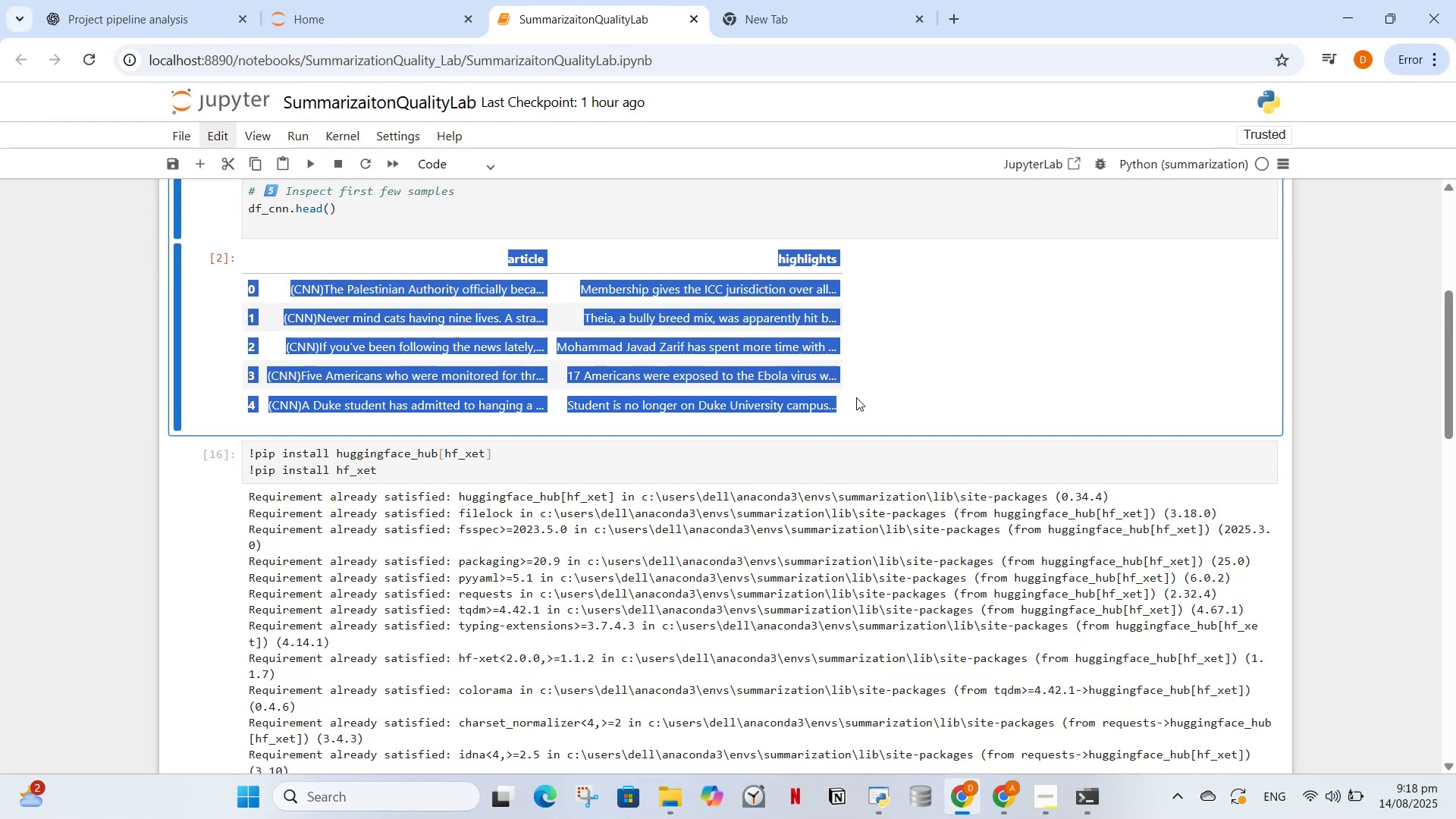 
key(Control+C)
 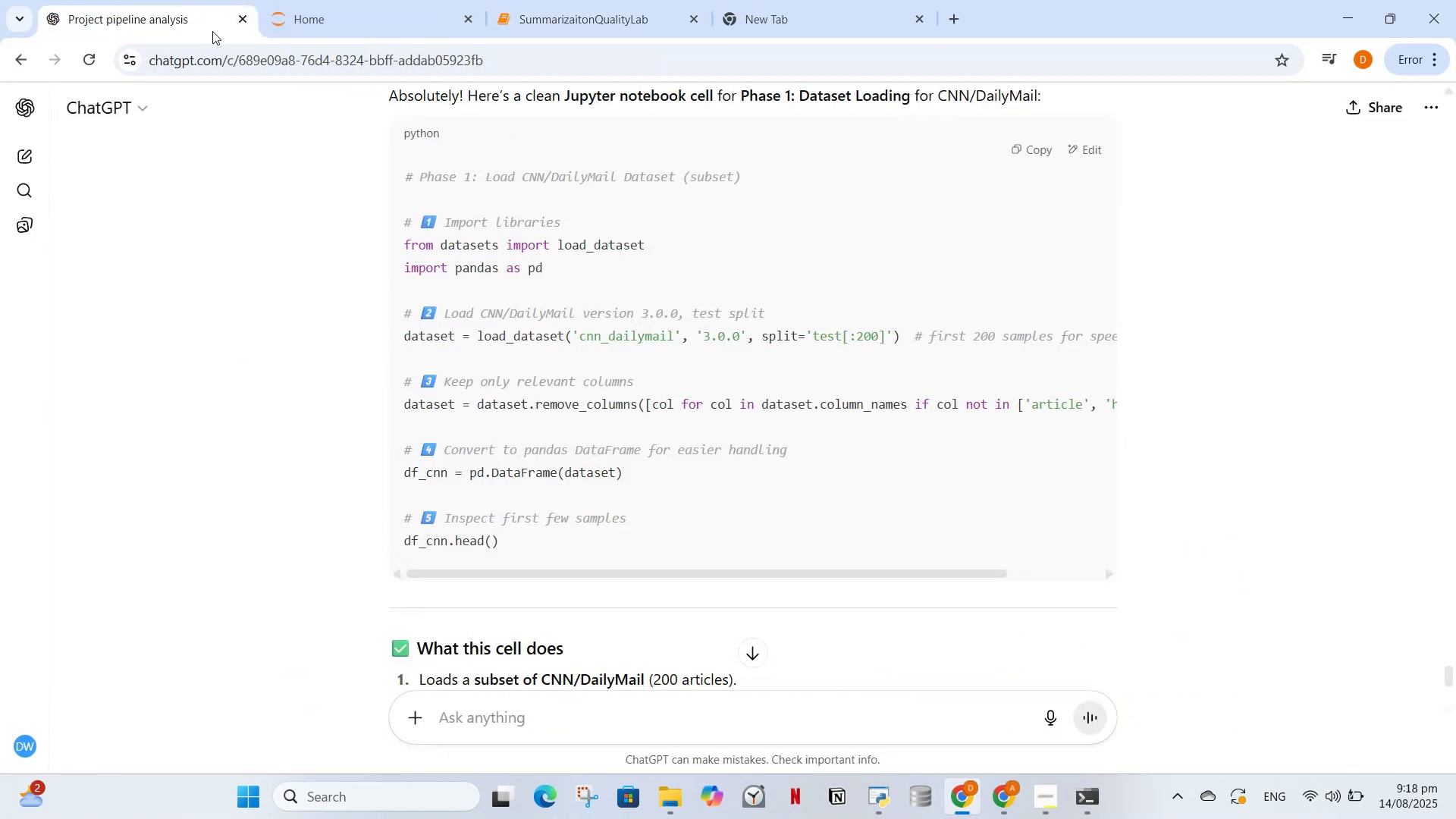 
scroll: coordinate [655, 590], scroll_direction: down, amount: 3.0
 